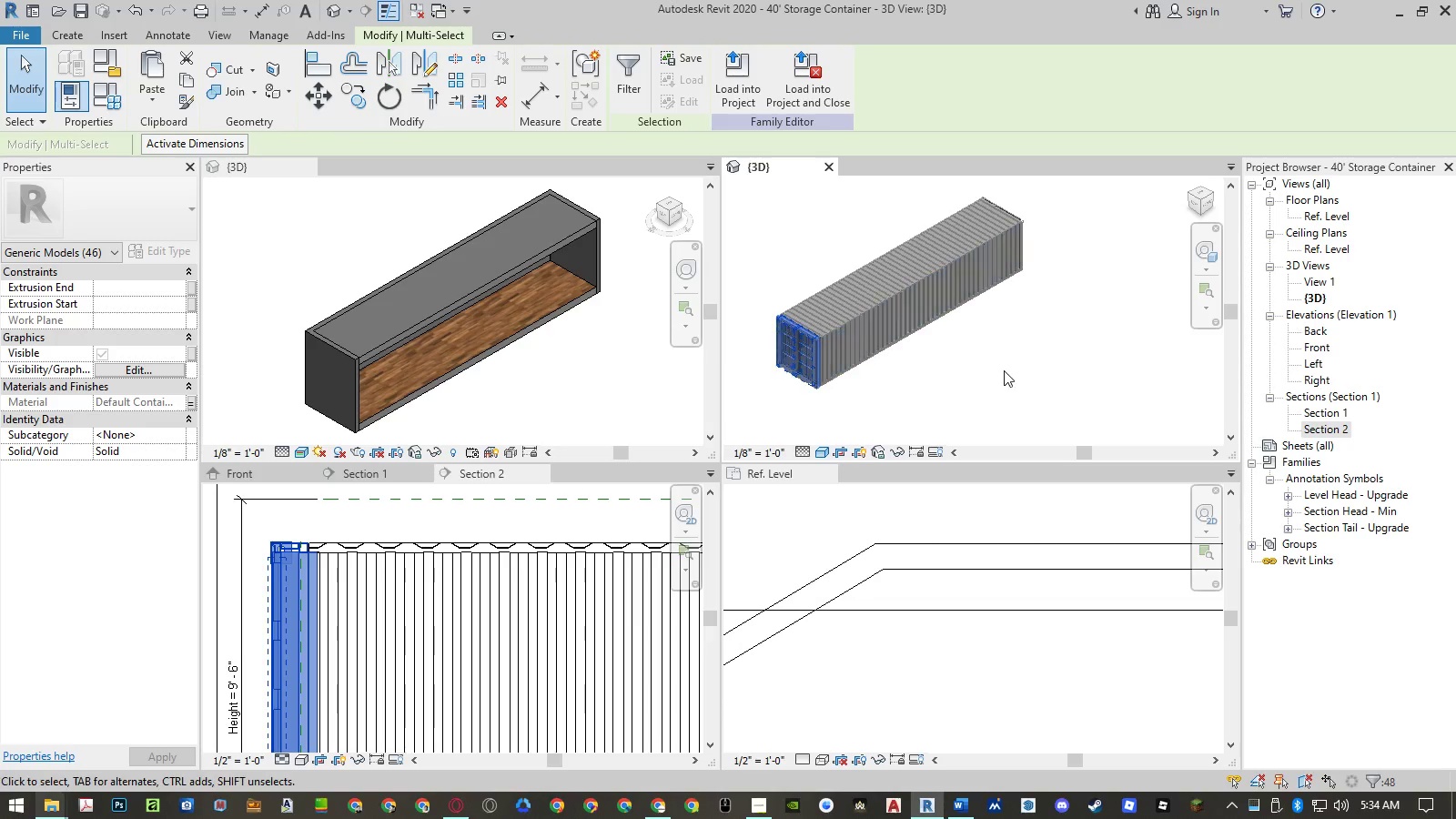 
left_click([193, 405])
 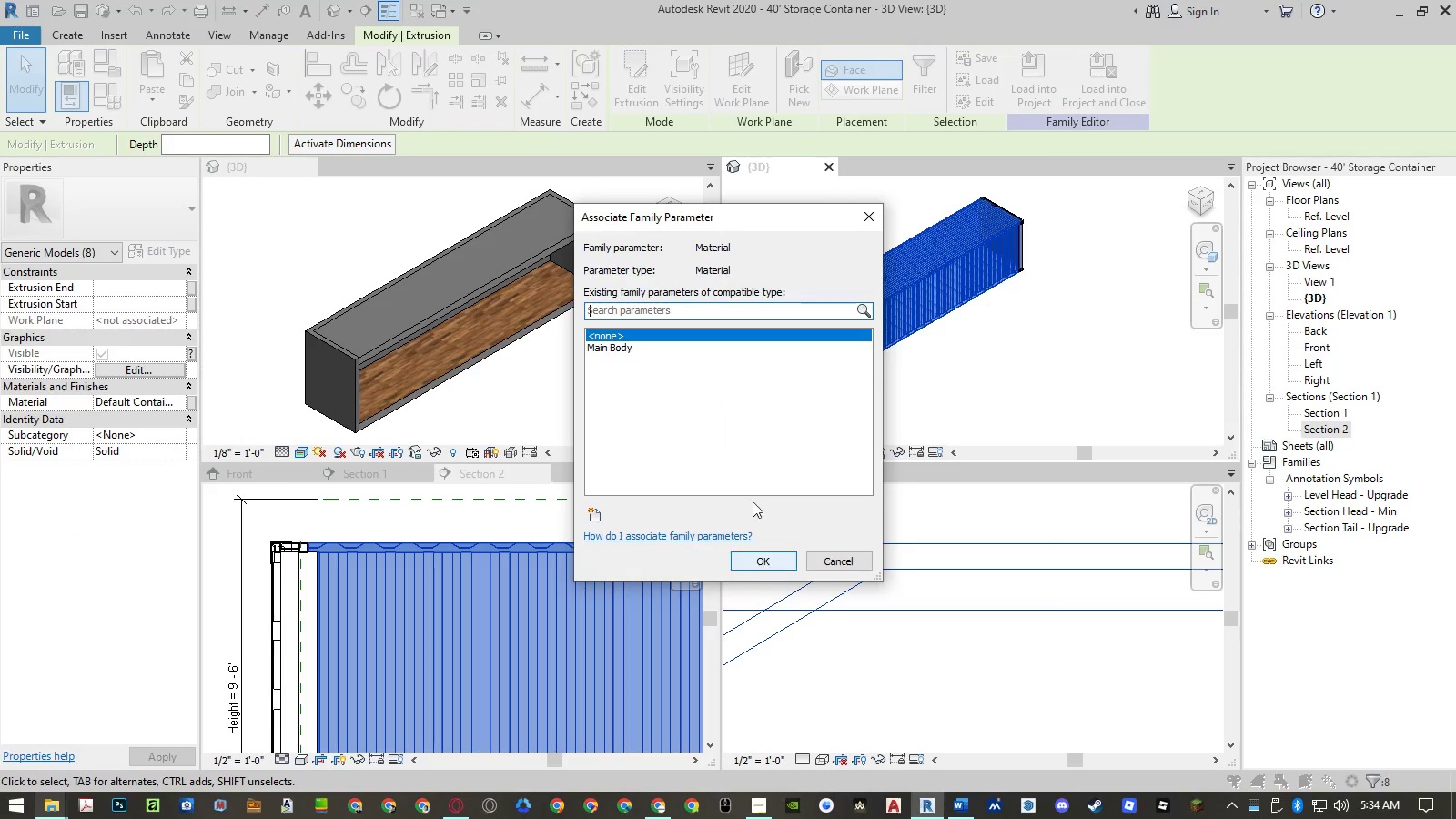 
left_click([642, 349])
 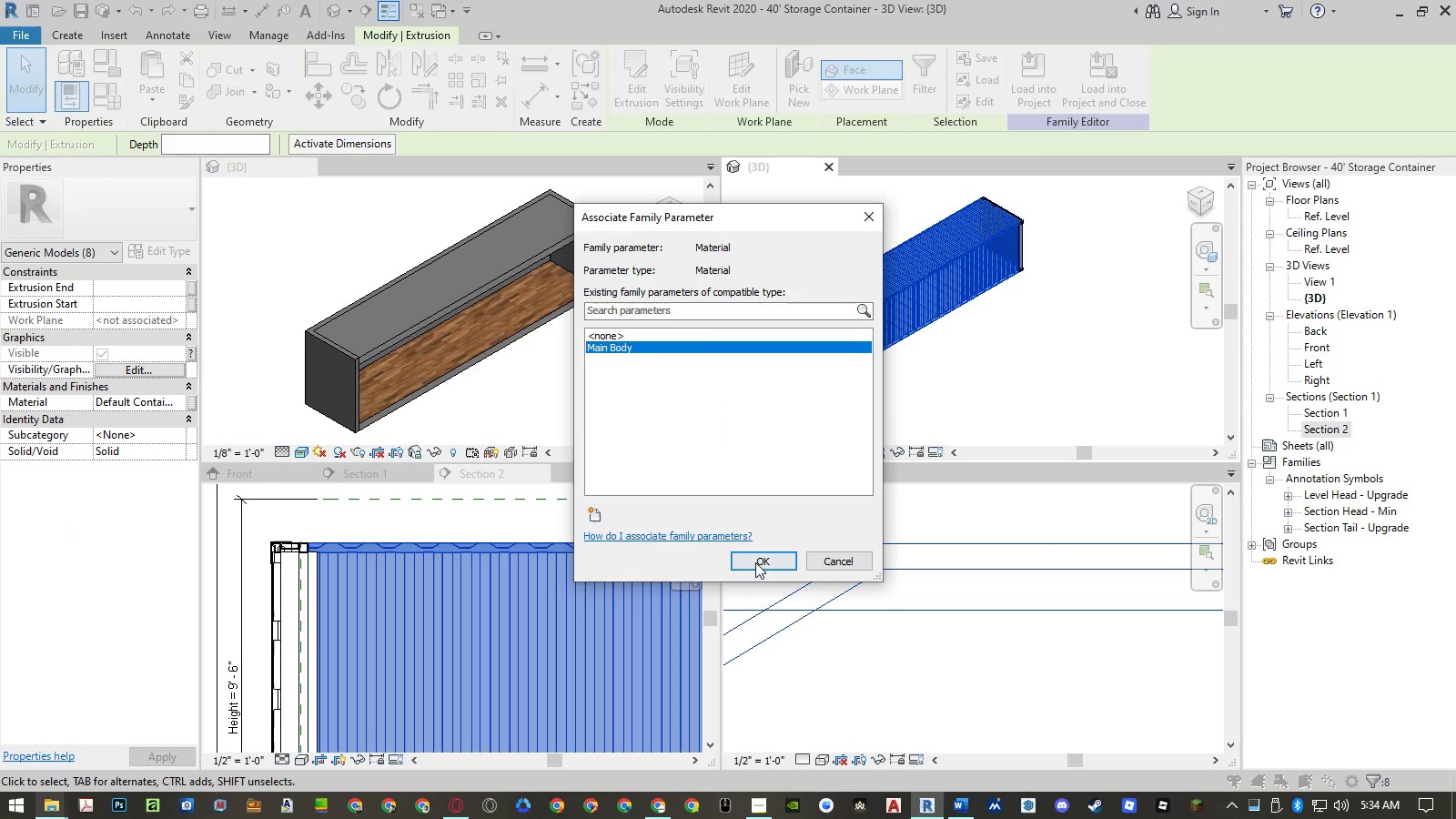 
left_click([755, 565])
 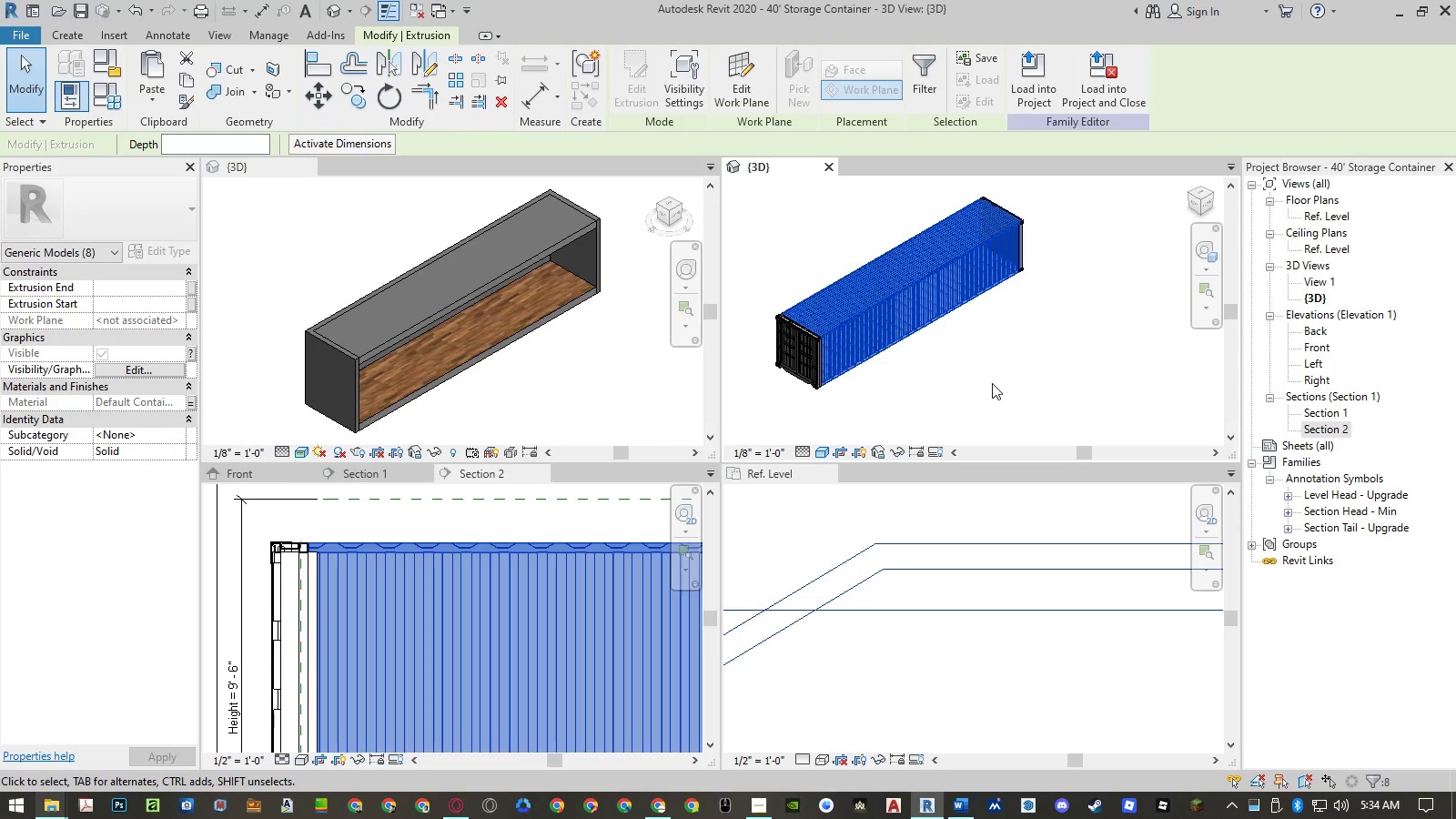 
left_click([992, 383])
 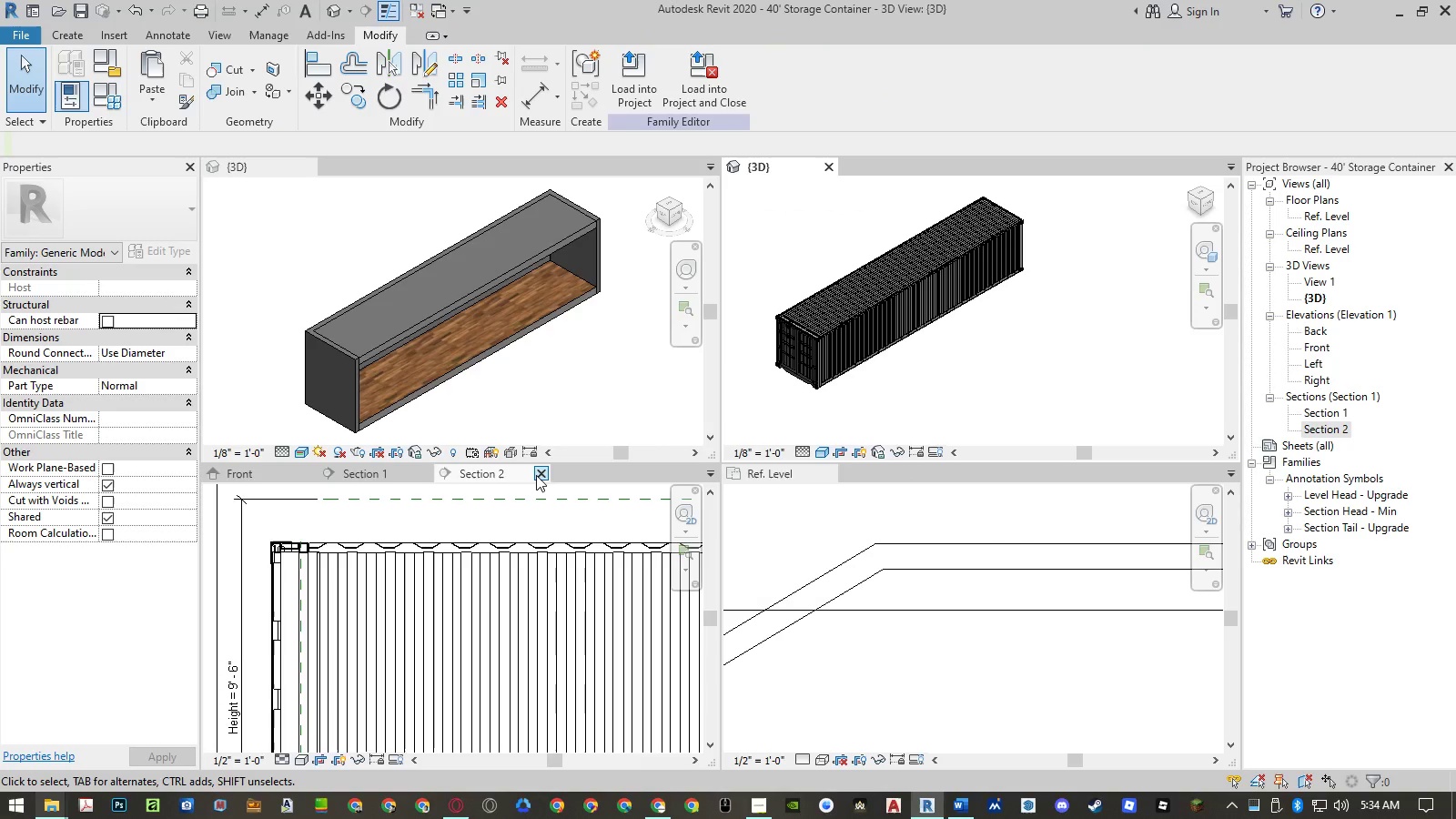 
left_click([537, 475])
 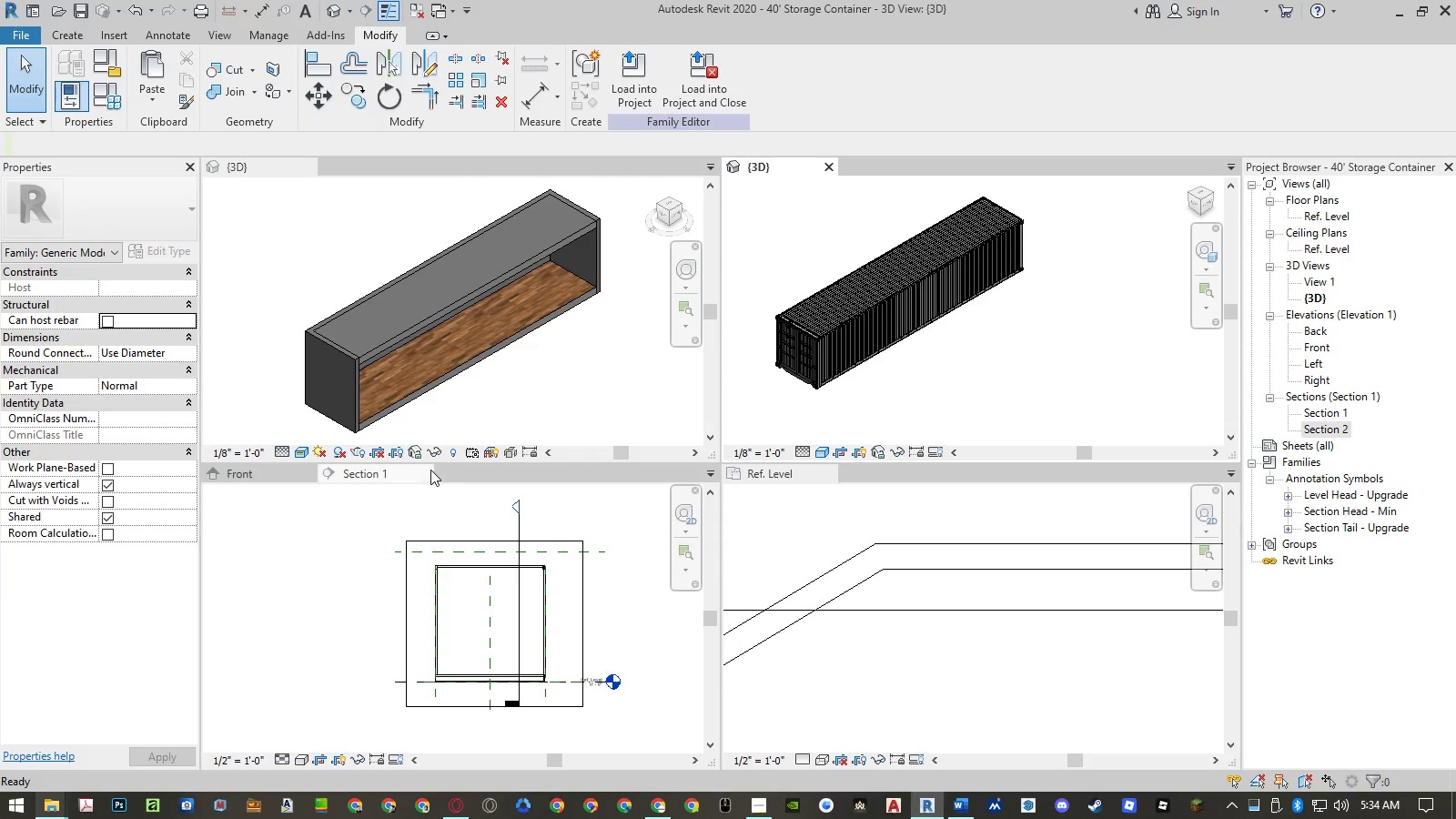 
left_click([429, 470])
 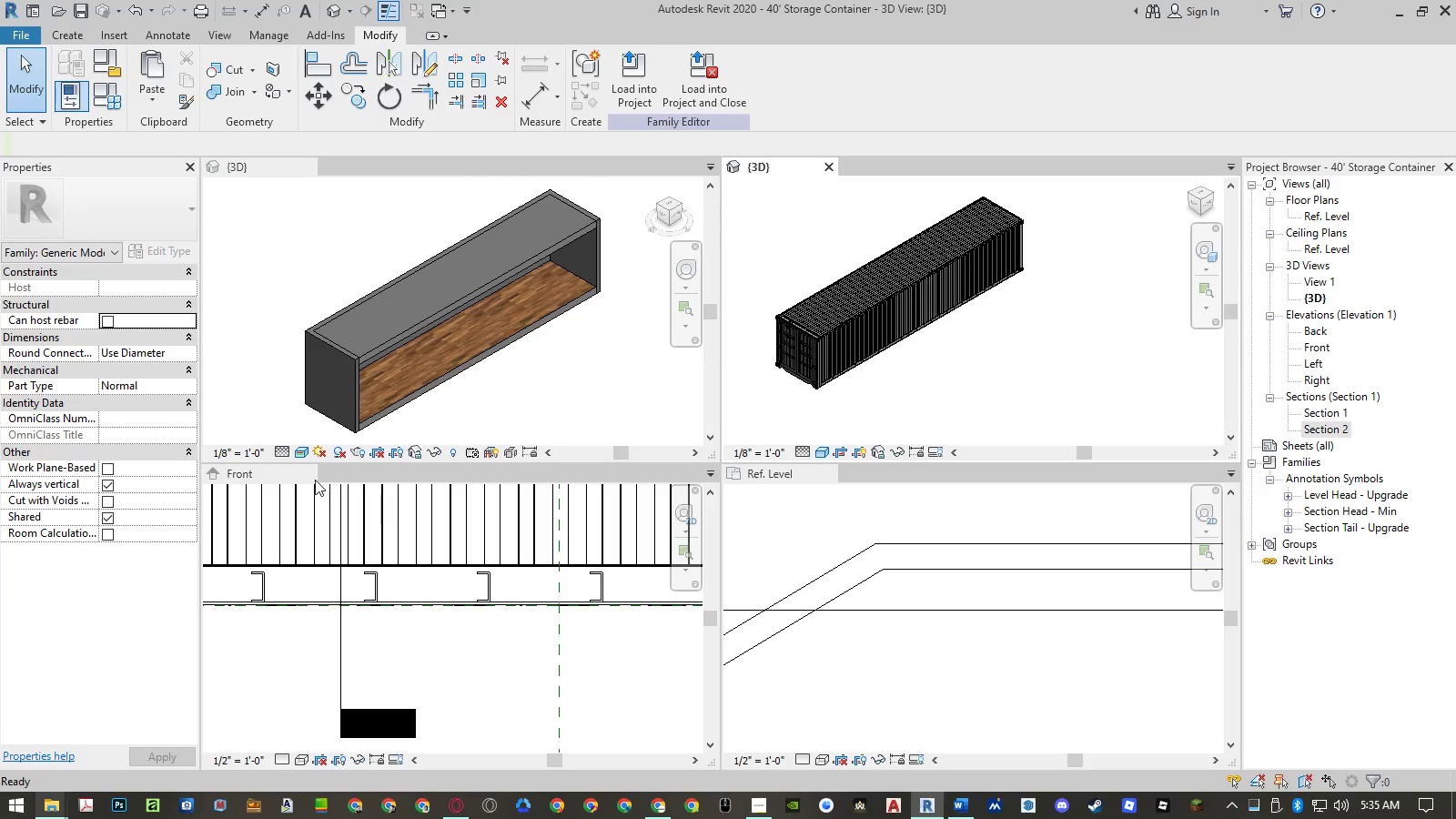 
left_click([309, 471])
 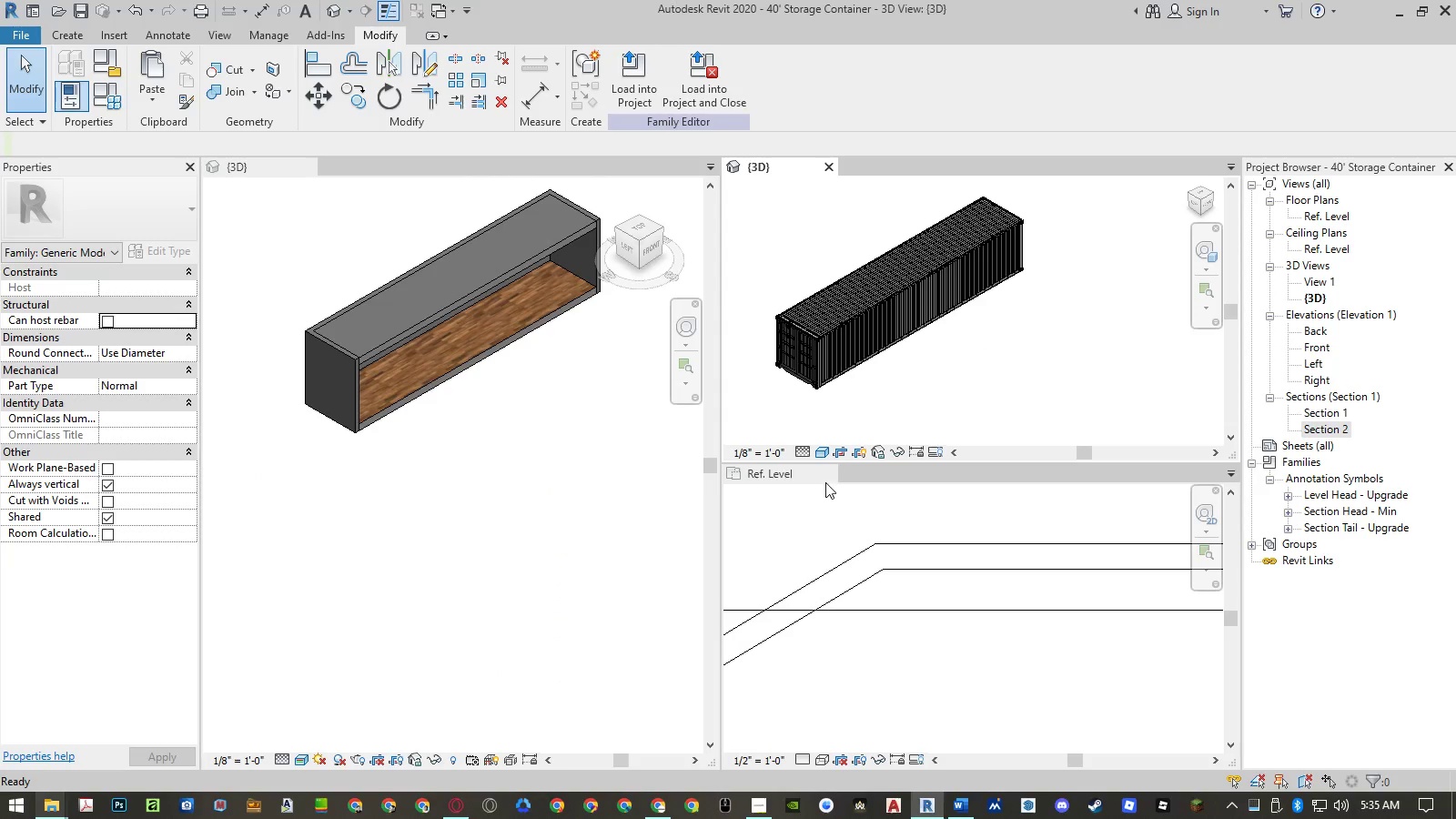 
left_click([830, 476])
 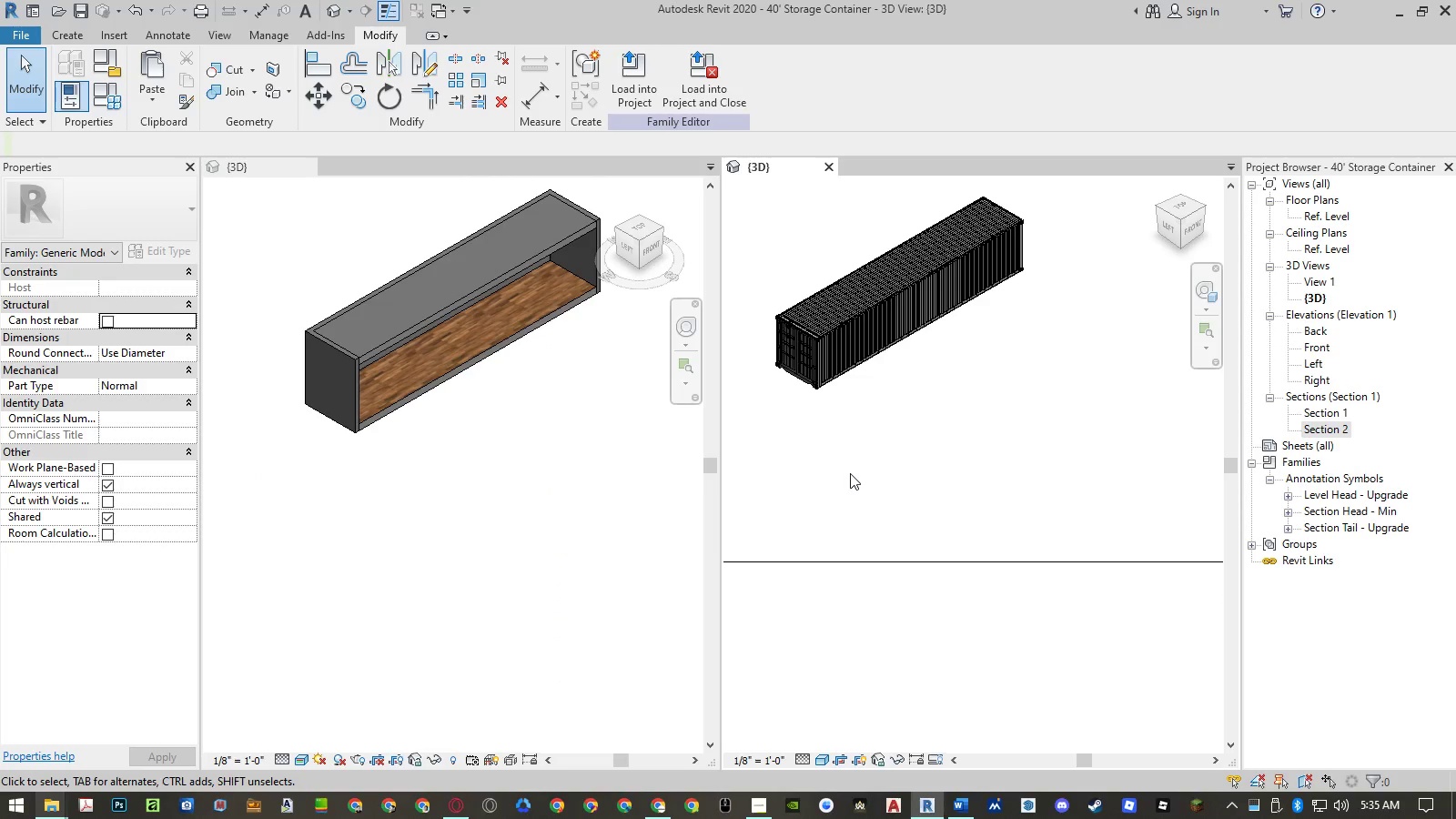 
left_click([851, 473])
 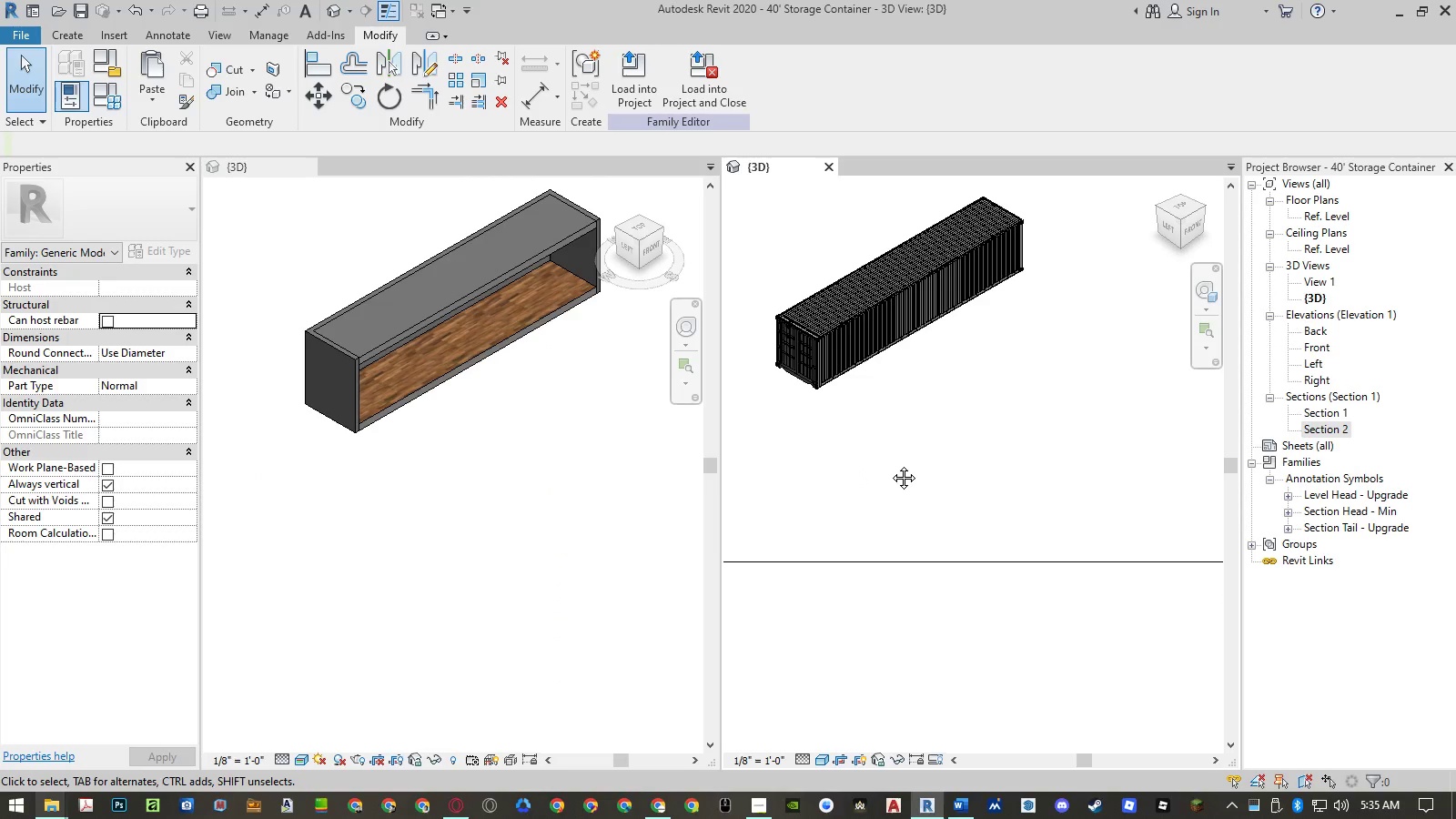 
double_click([890, 464])
 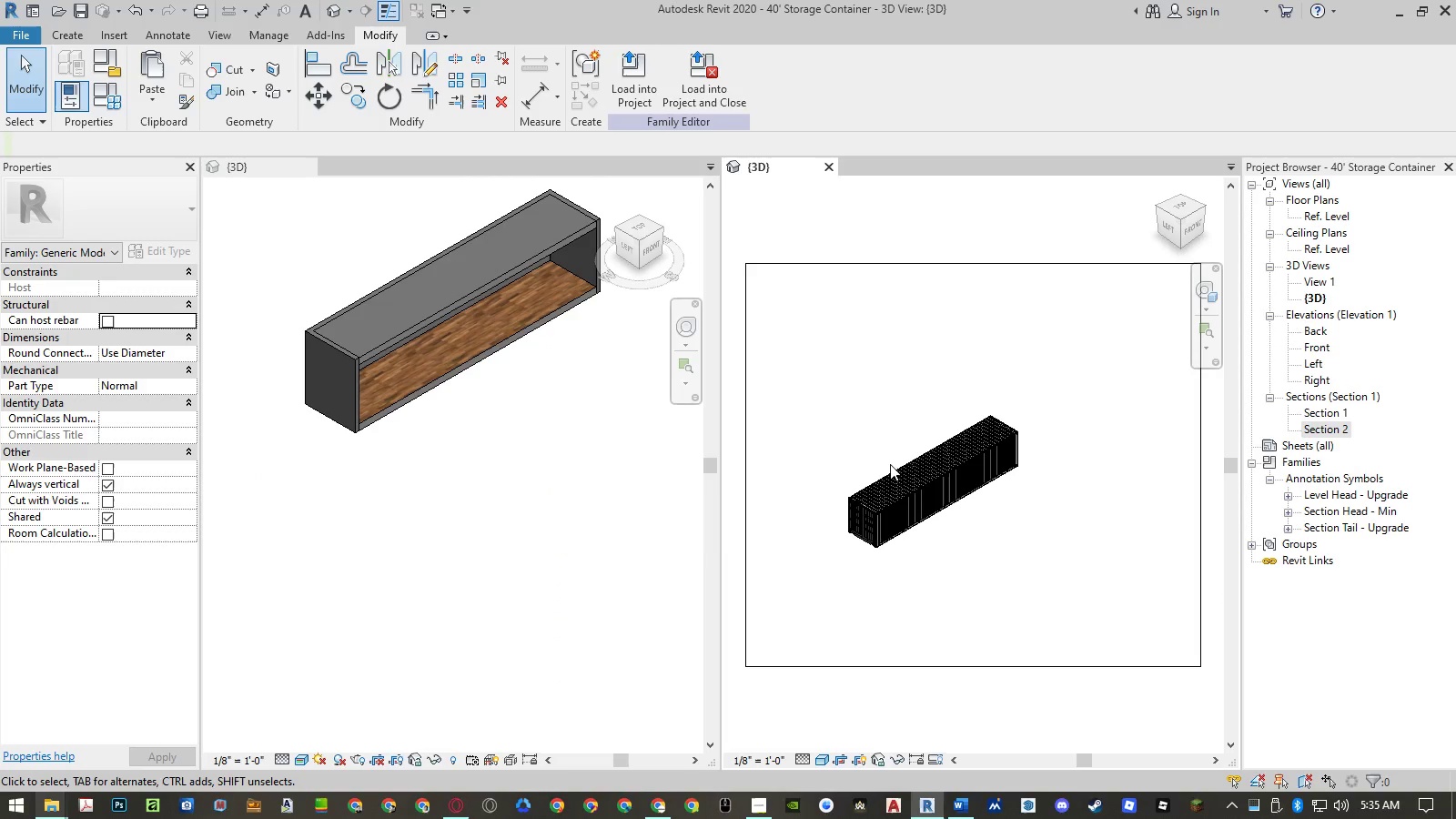 
key(Control+S)
 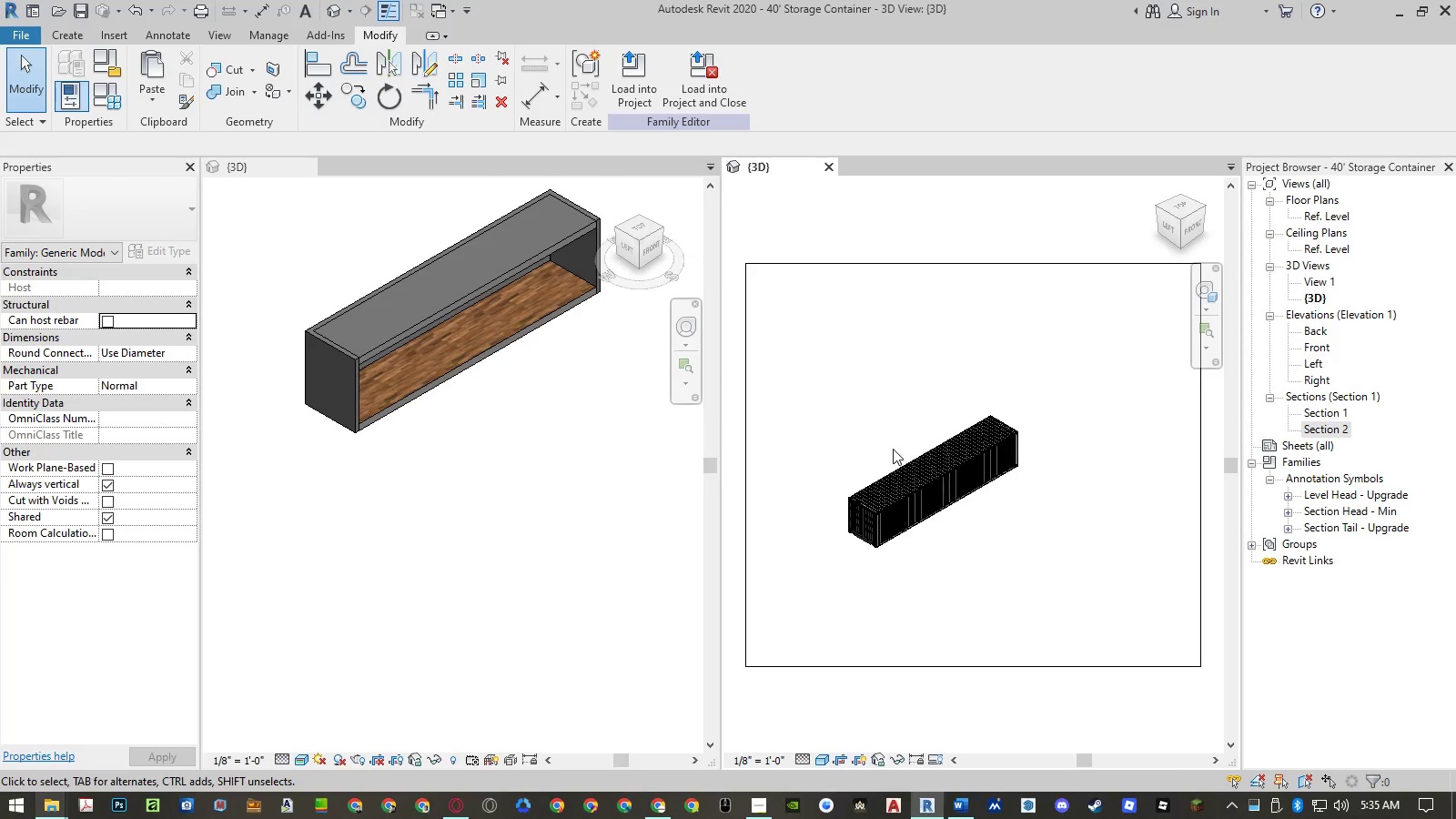 
wait(5.3)
 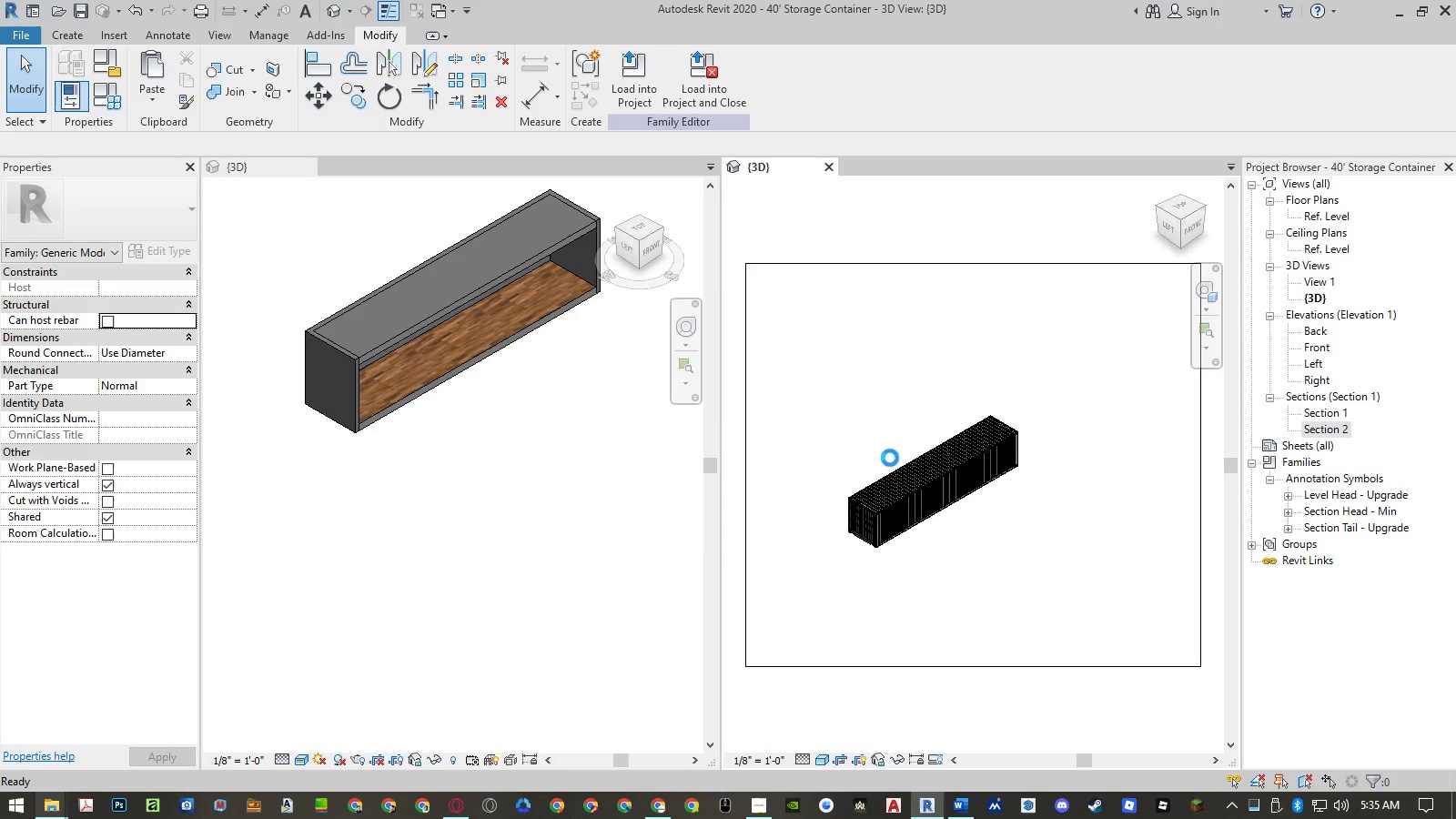 
left_click([1182, 220])
 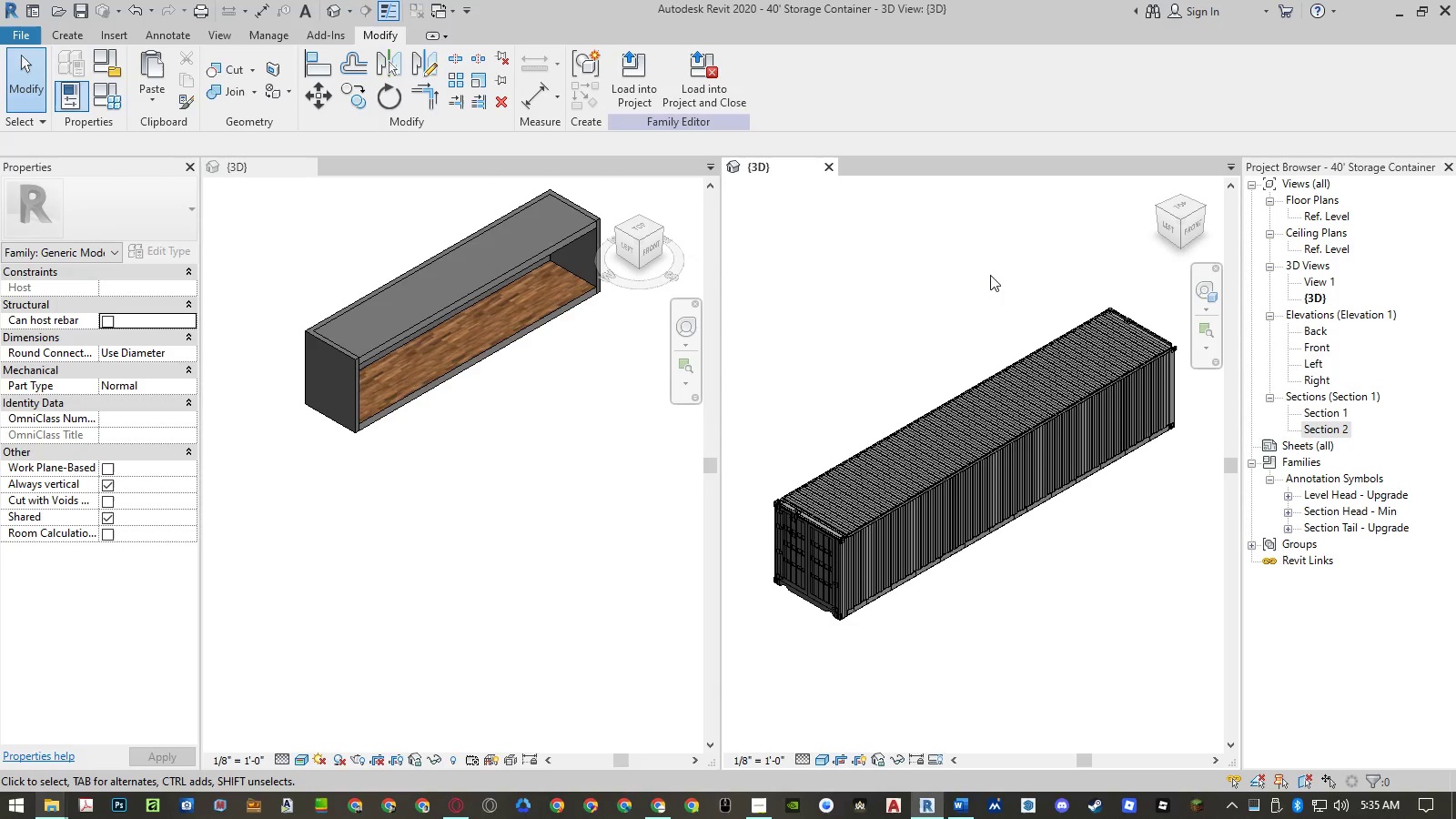 
left_click([990, 275])
 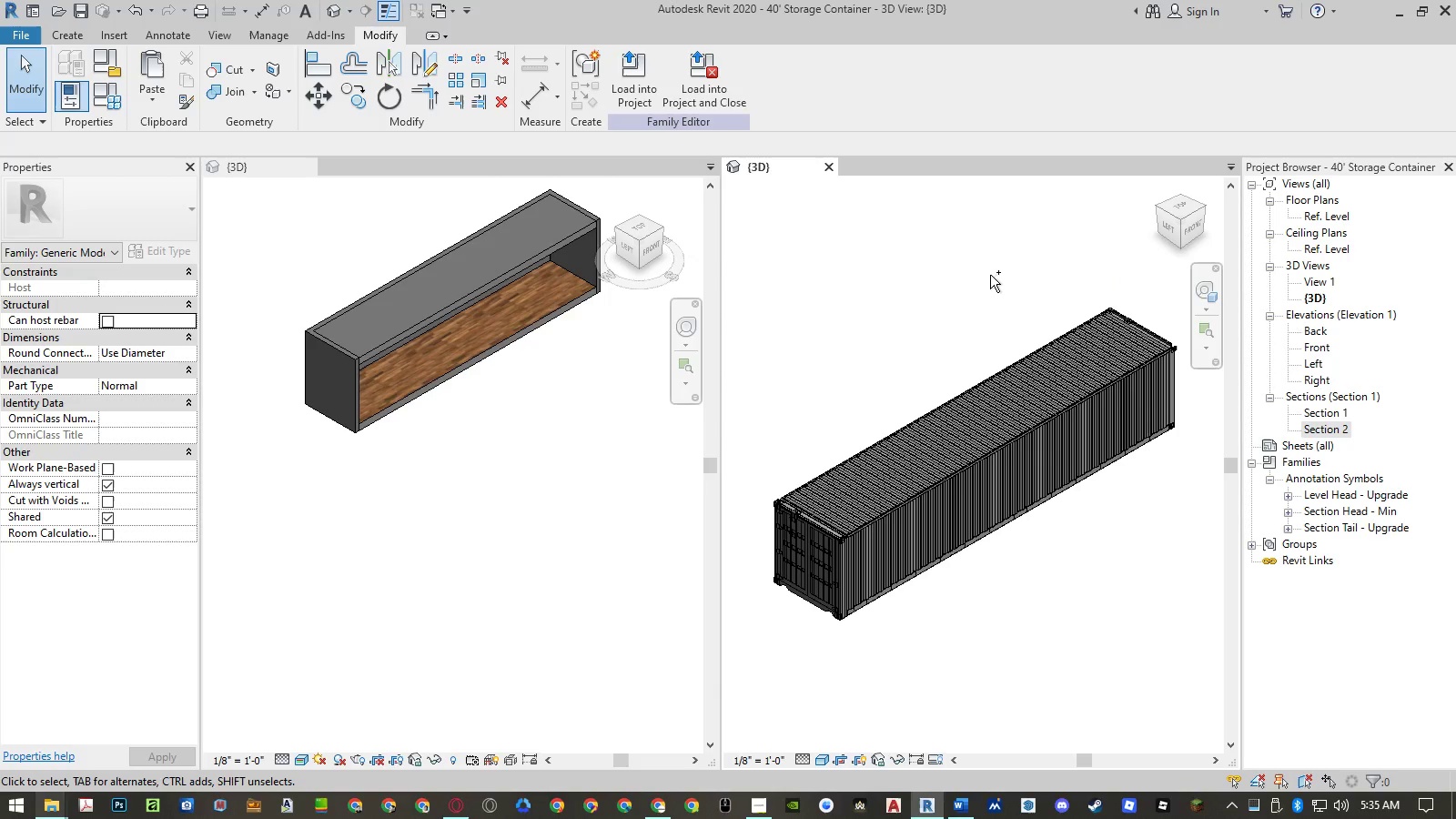 
key(Control+ControlLeft)
 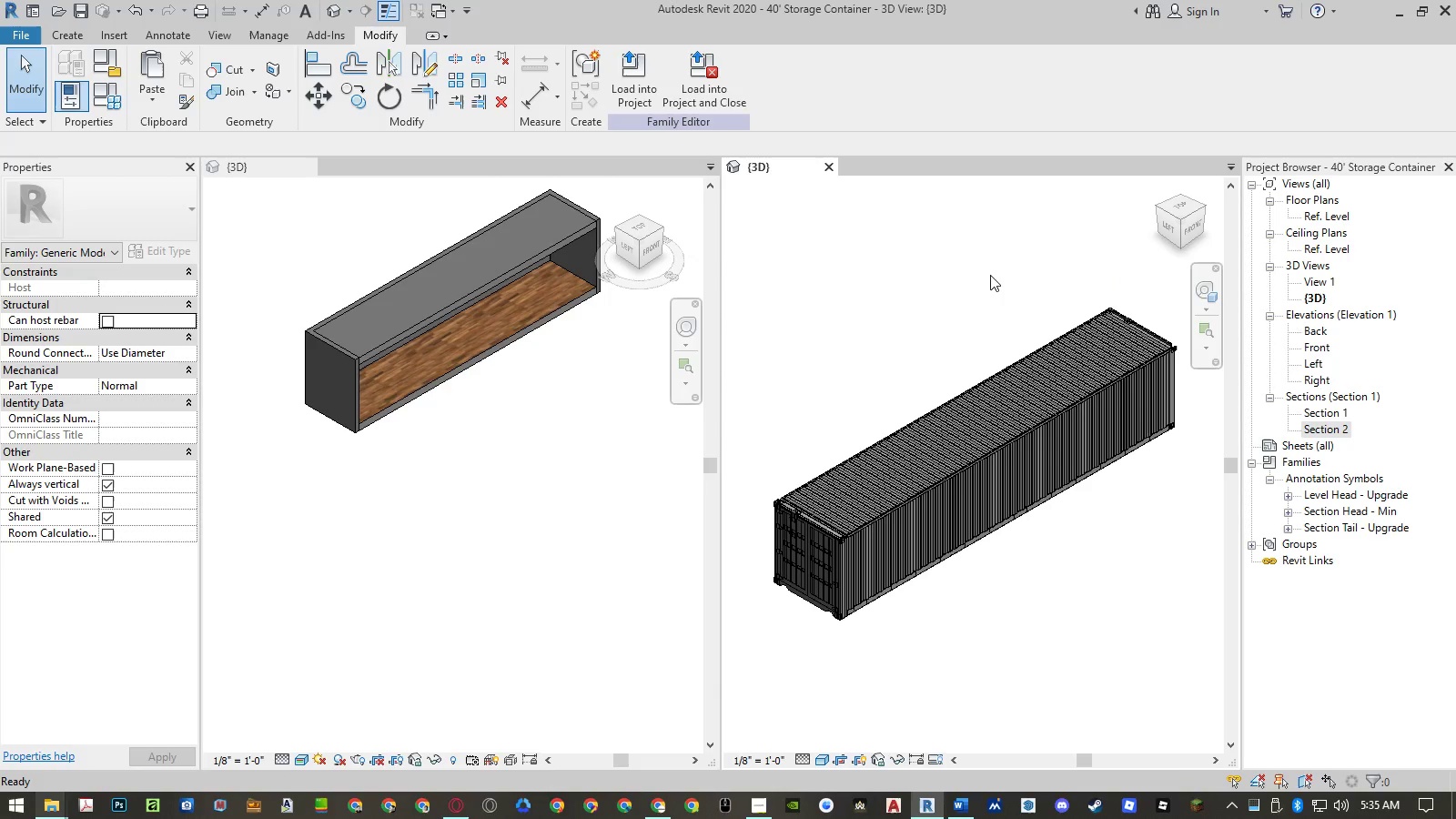 
key(Control+S)
 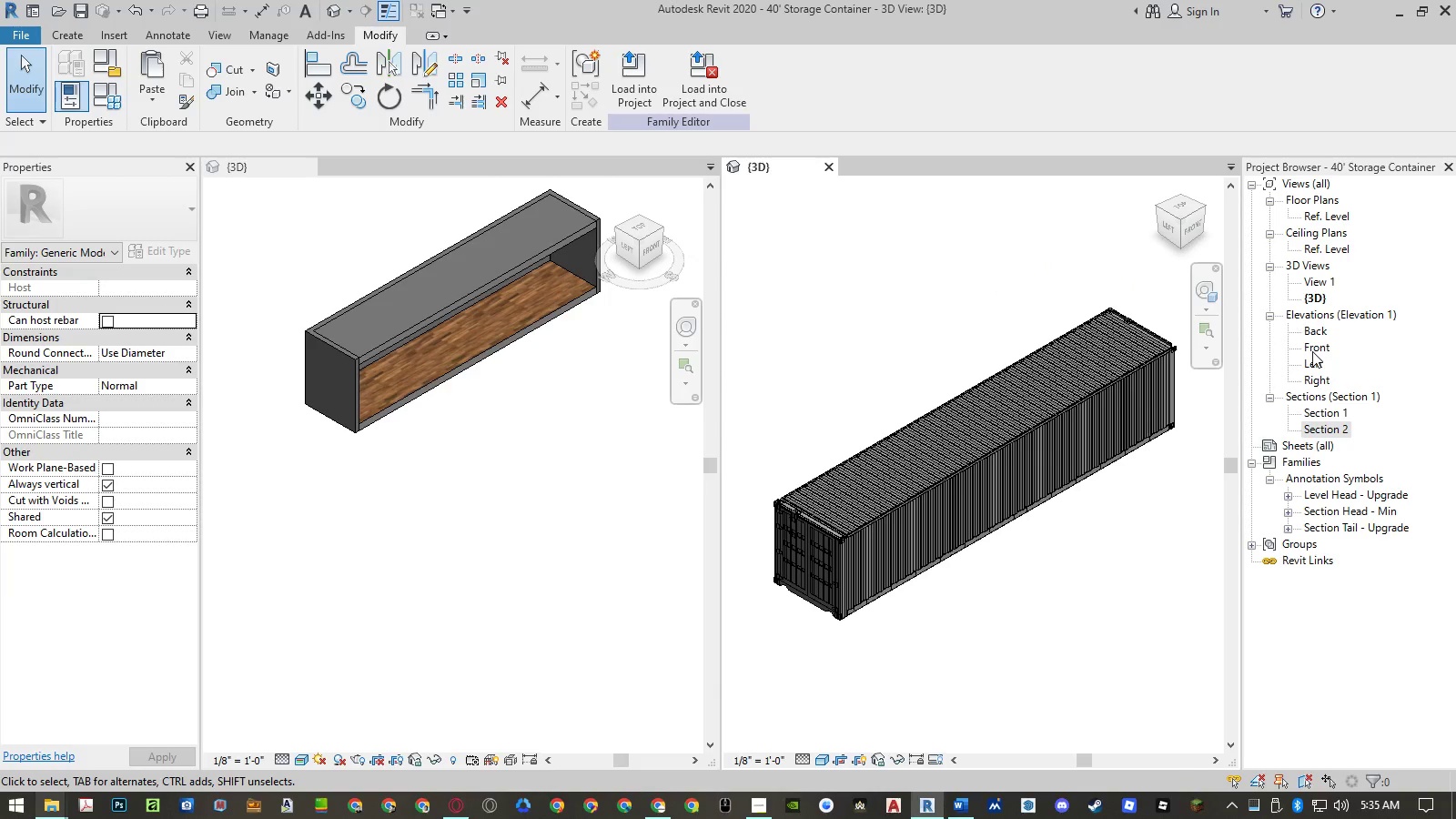 
wait(7.05)
 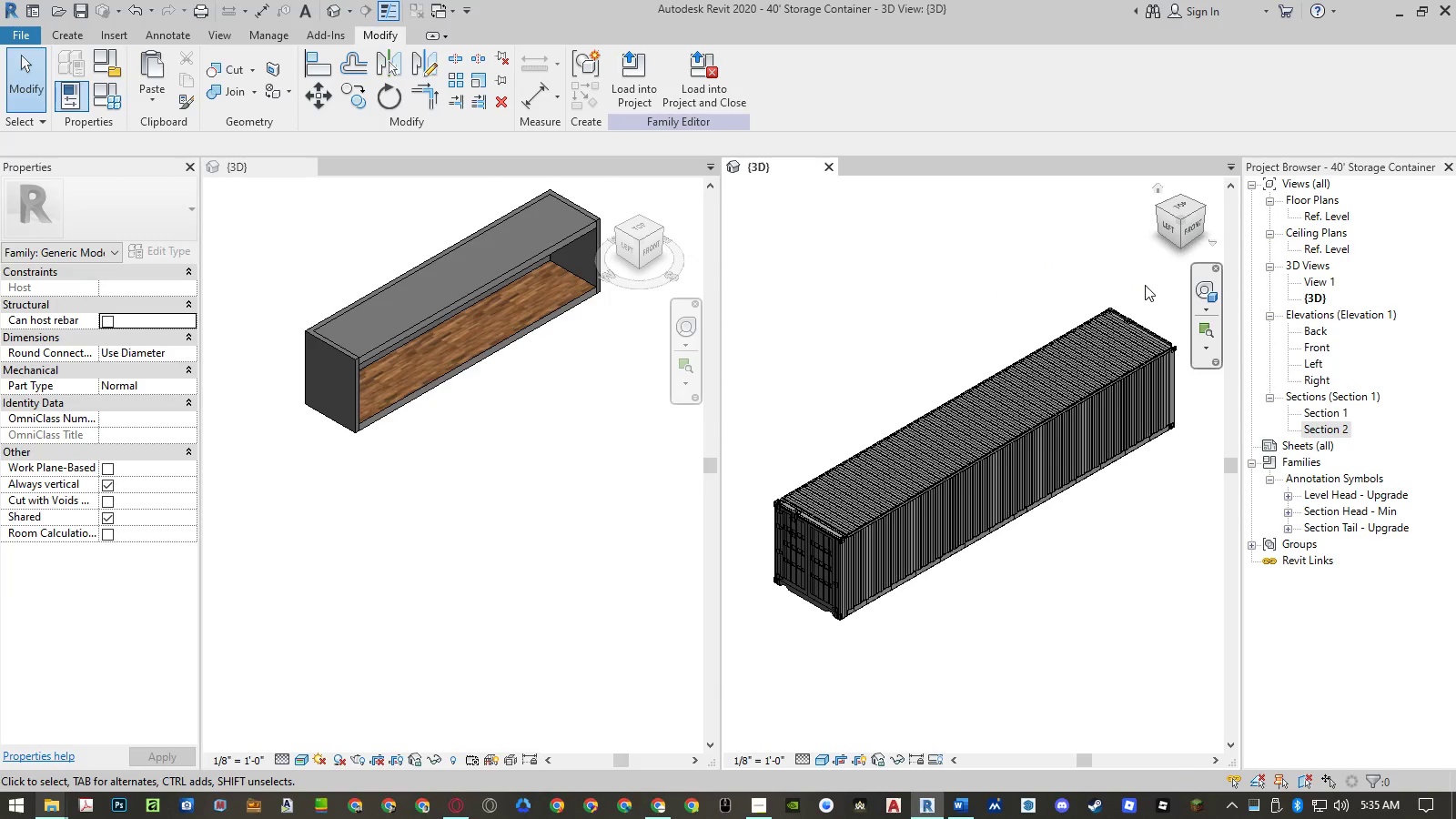 
double_click([1318, 218])
 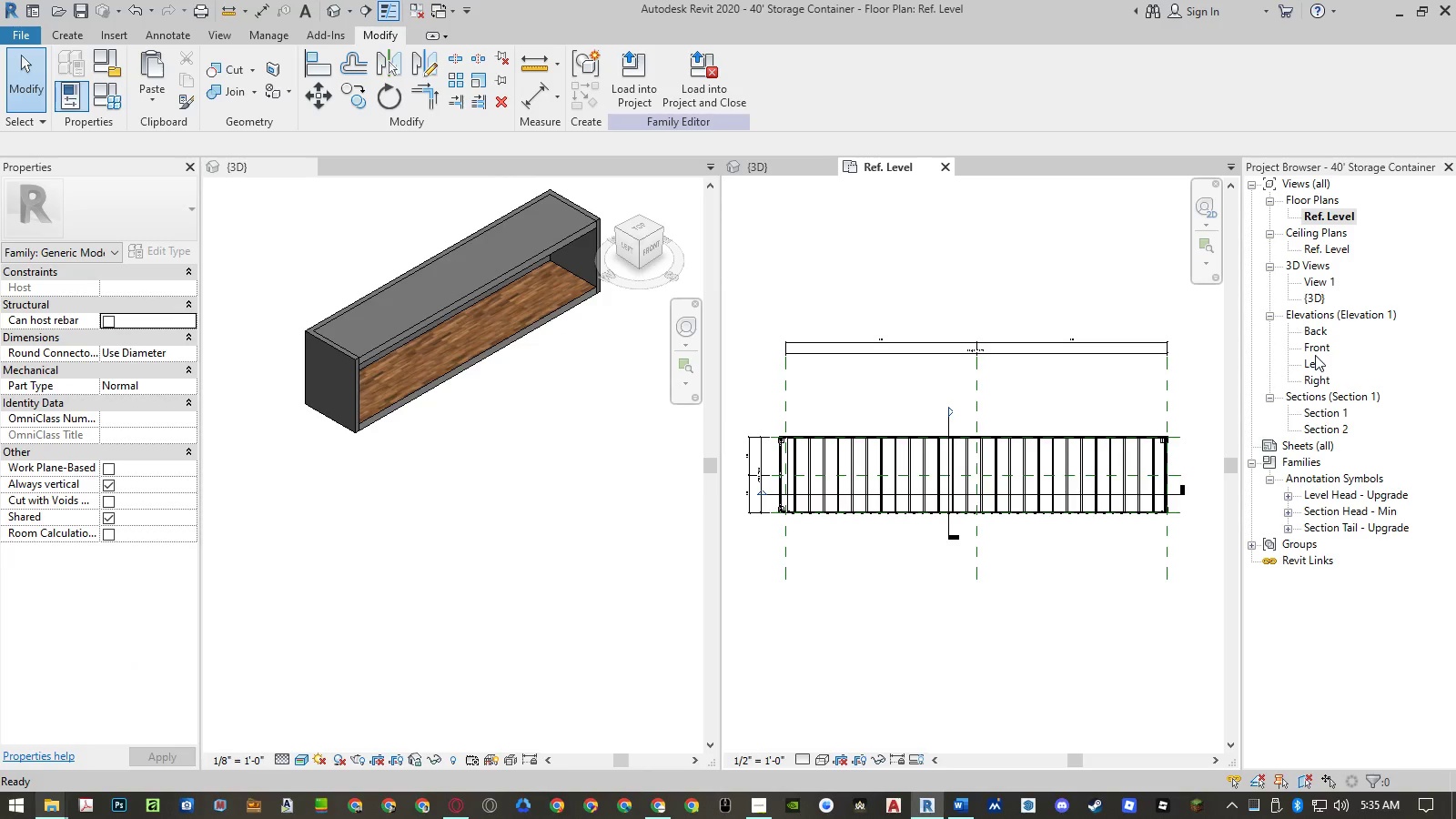 
wait(6.7)
 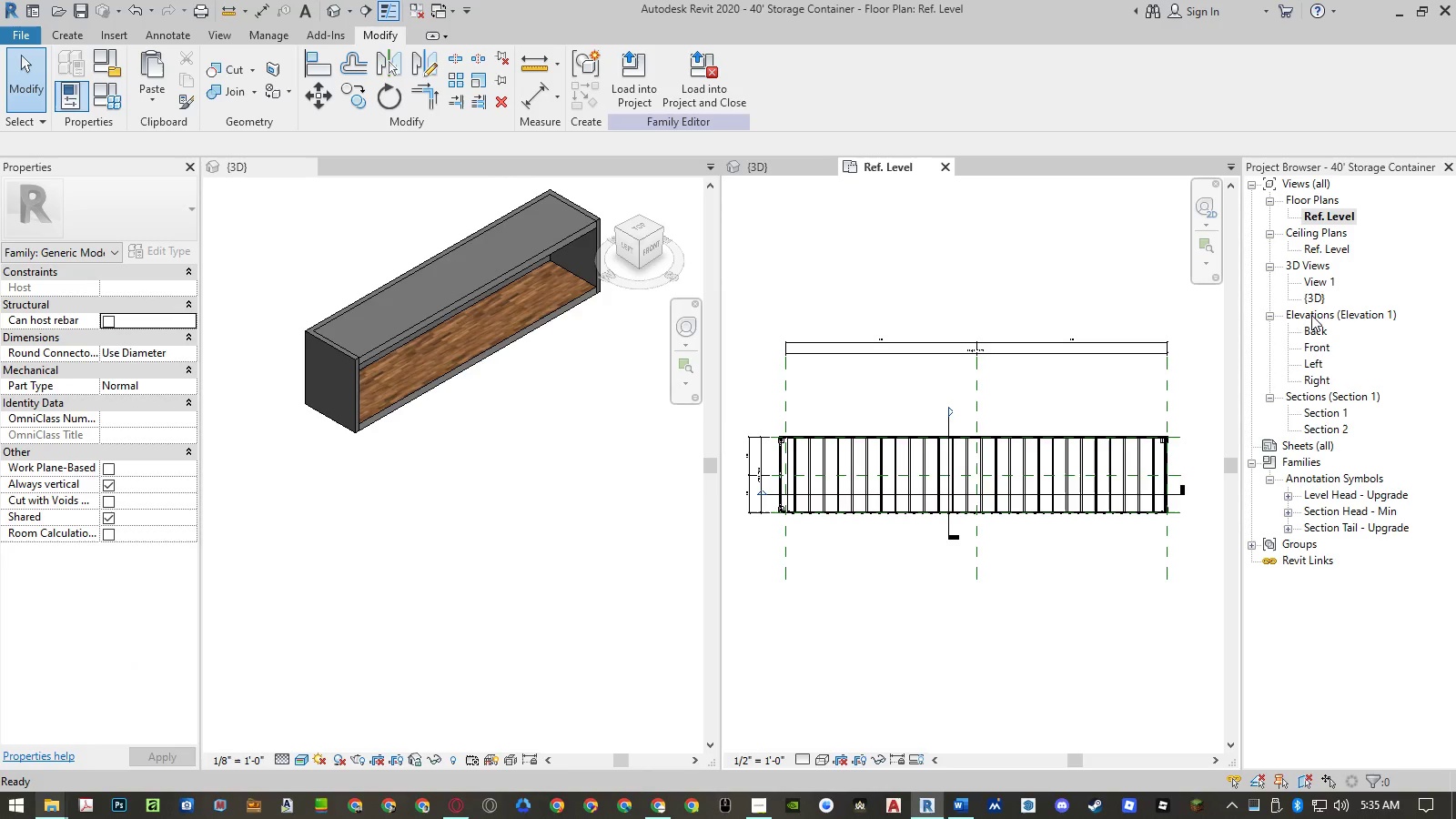 
double_click([1320, 435])
 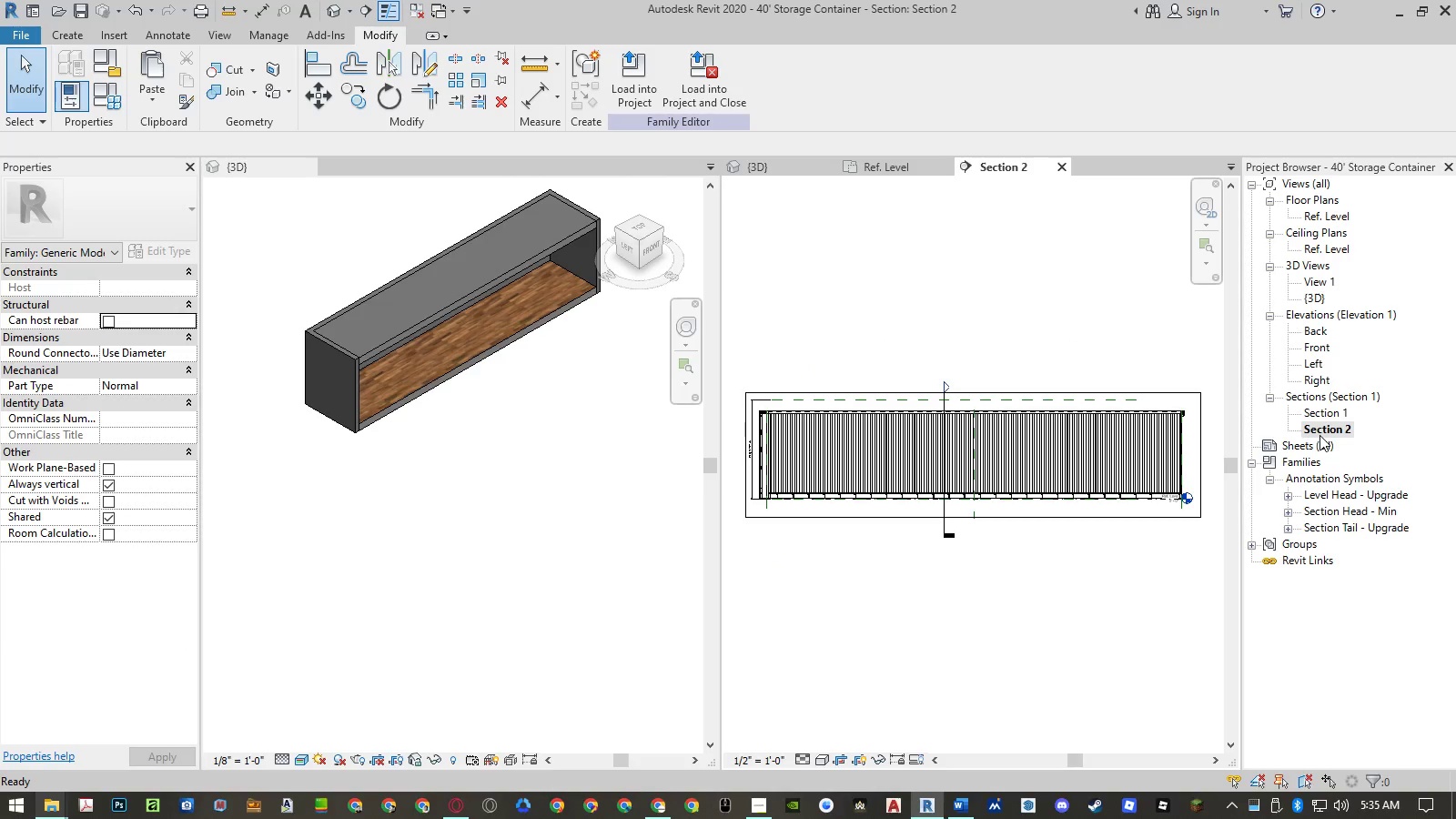 
left_click([1025, 308])
 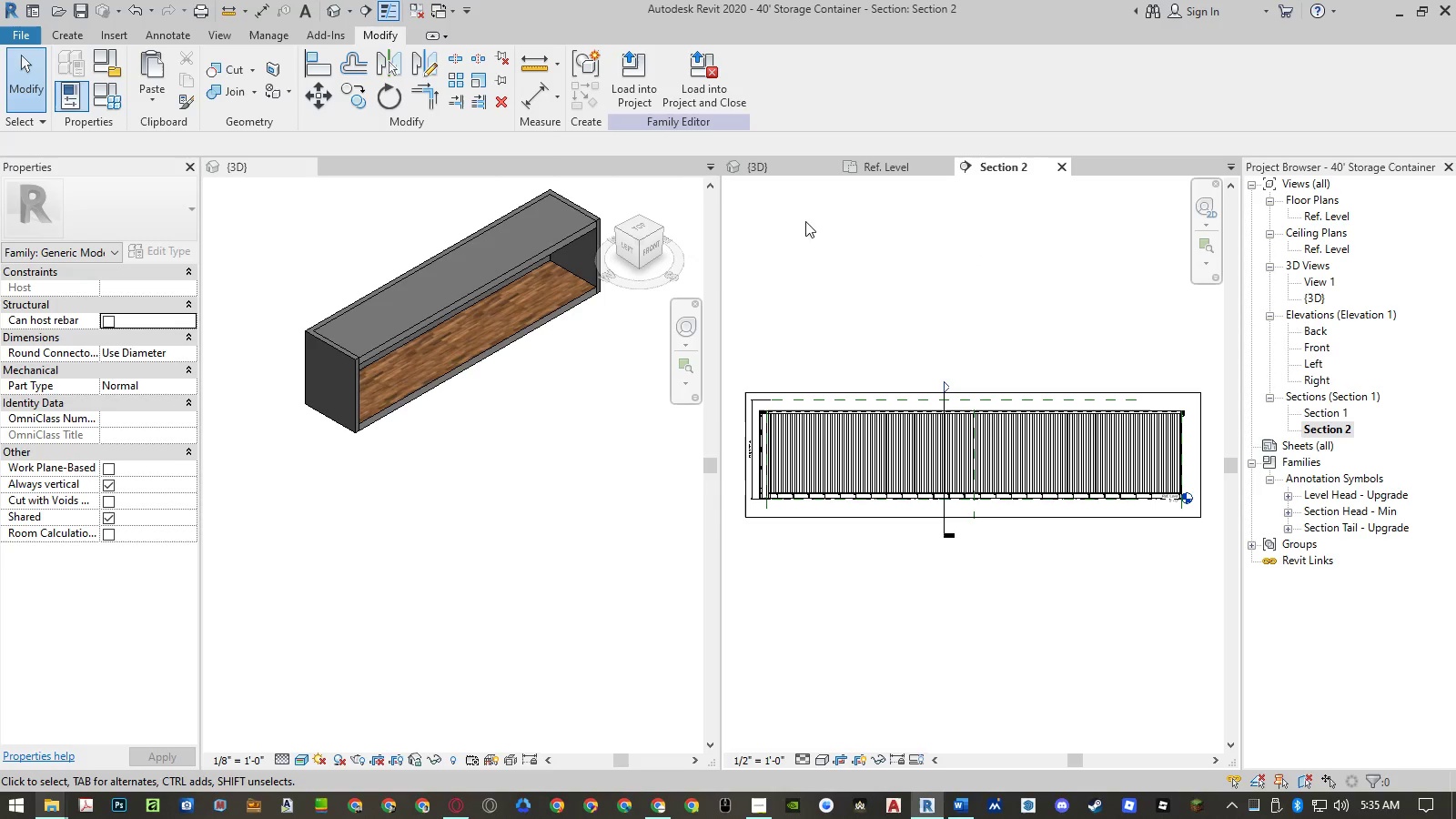 
mouse_move([893, 173])
 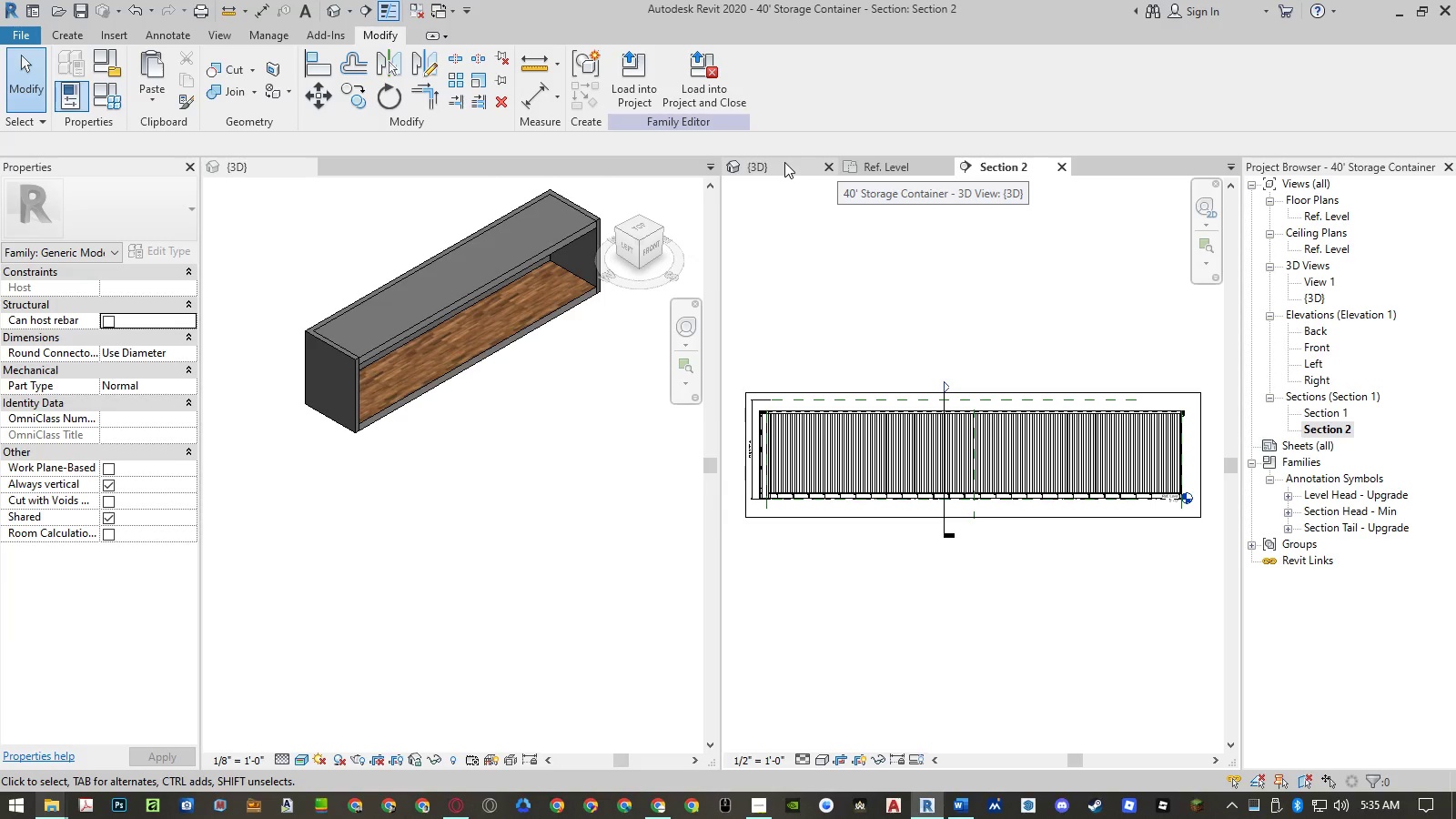 
left_click([784, 162])
 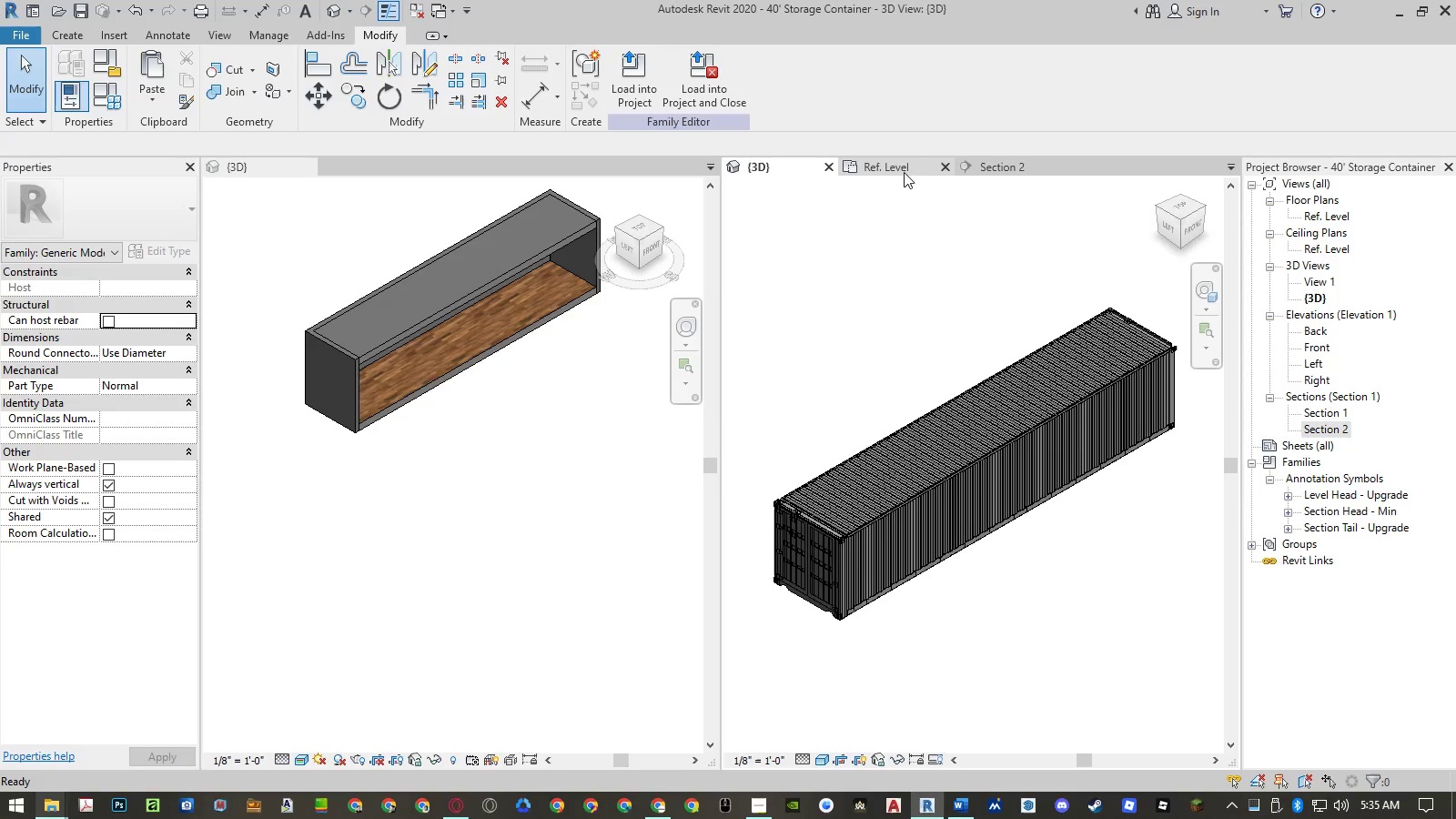 
left_click([881, 167])
 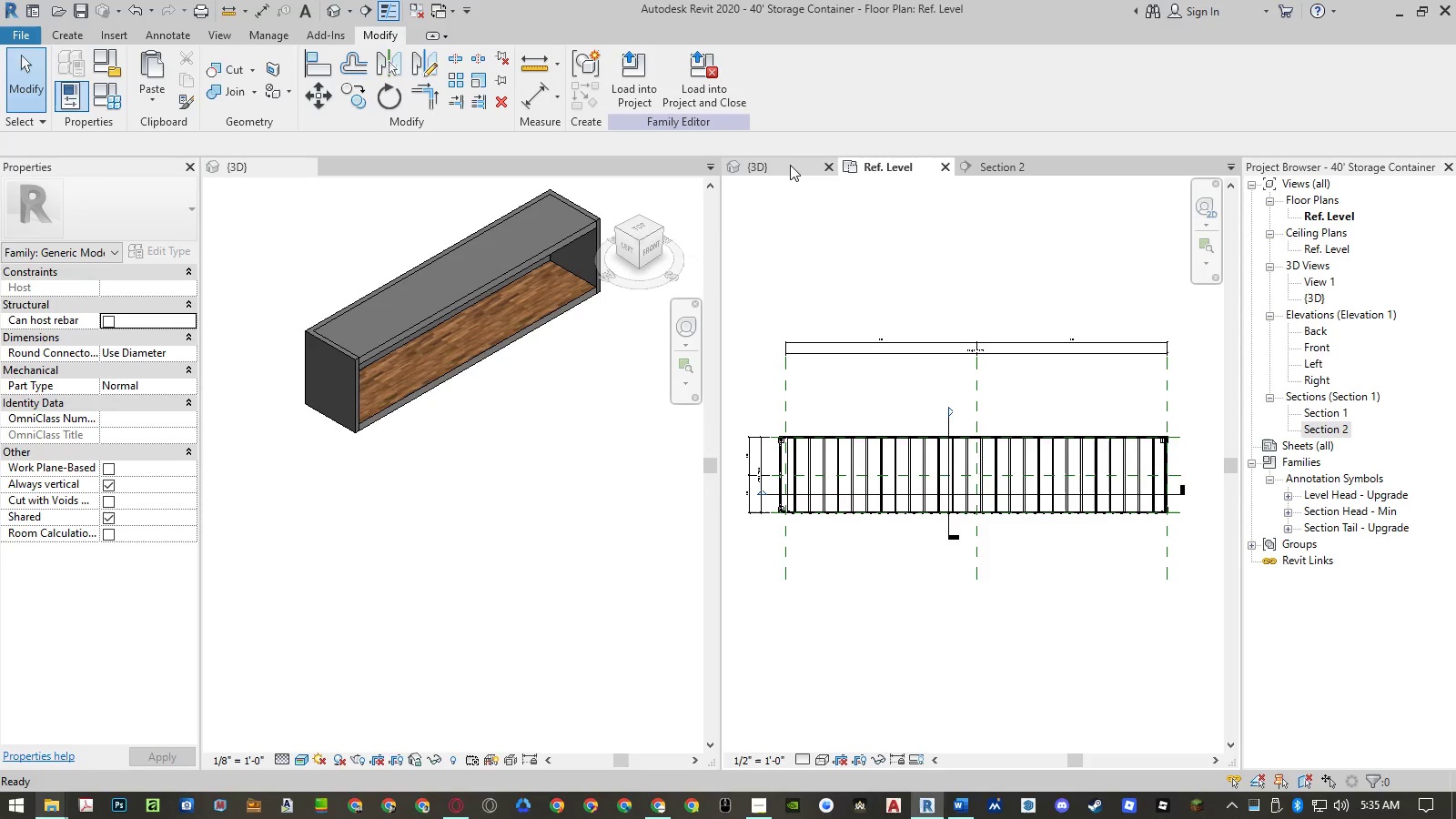 
left_click([786, 165])
 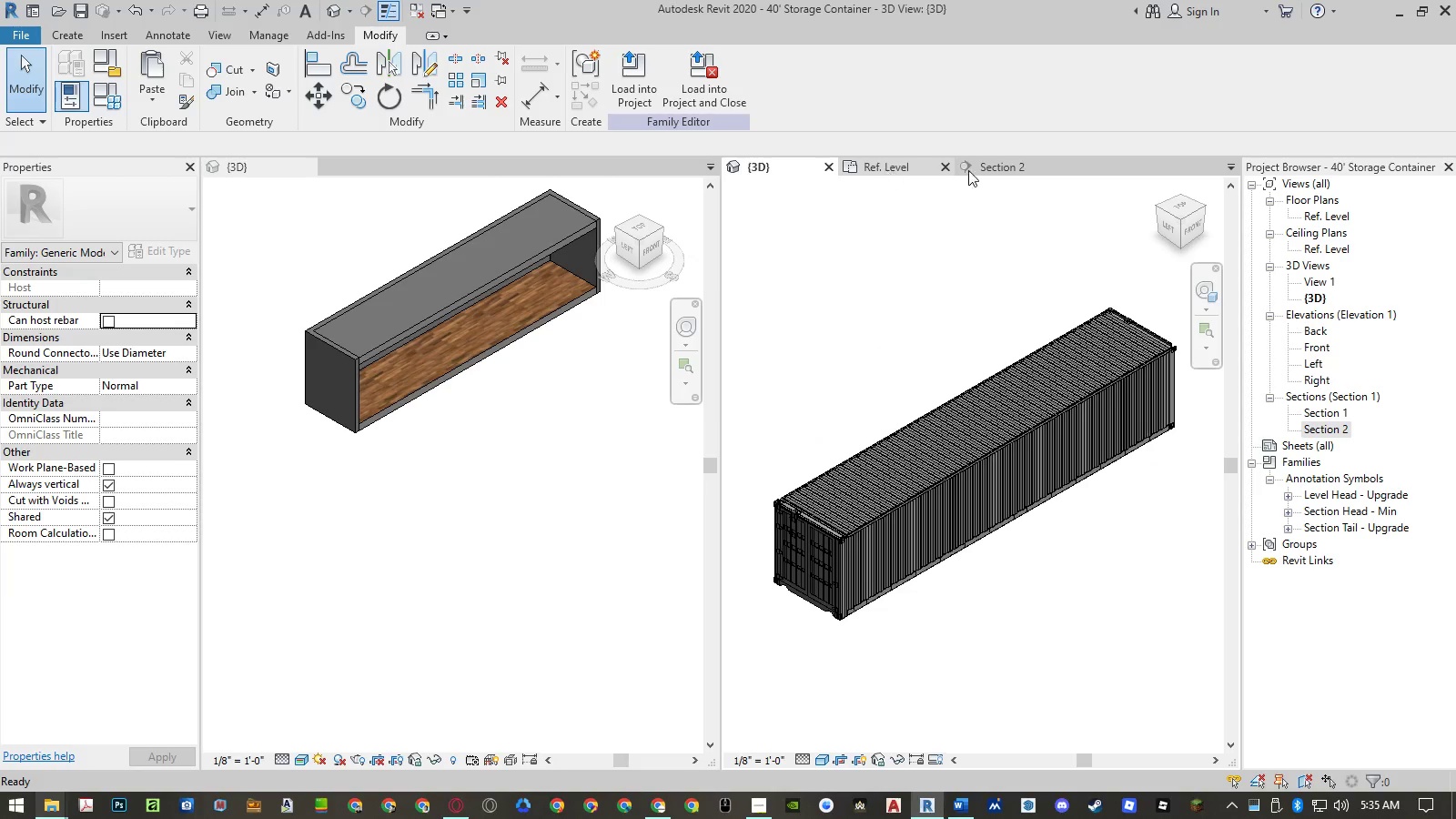 
left_click([994, 167])
 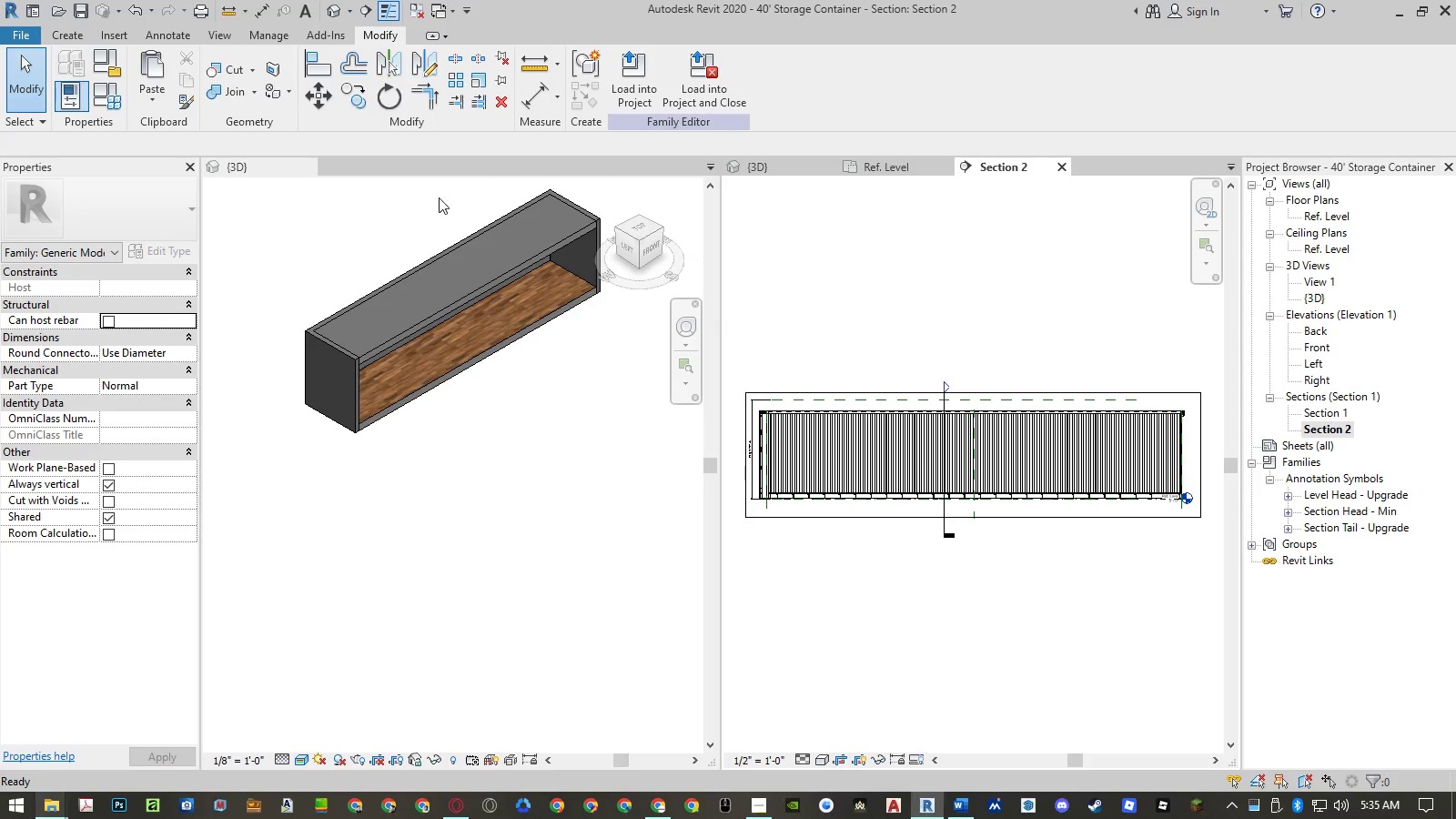 
left_click([359, 227])
 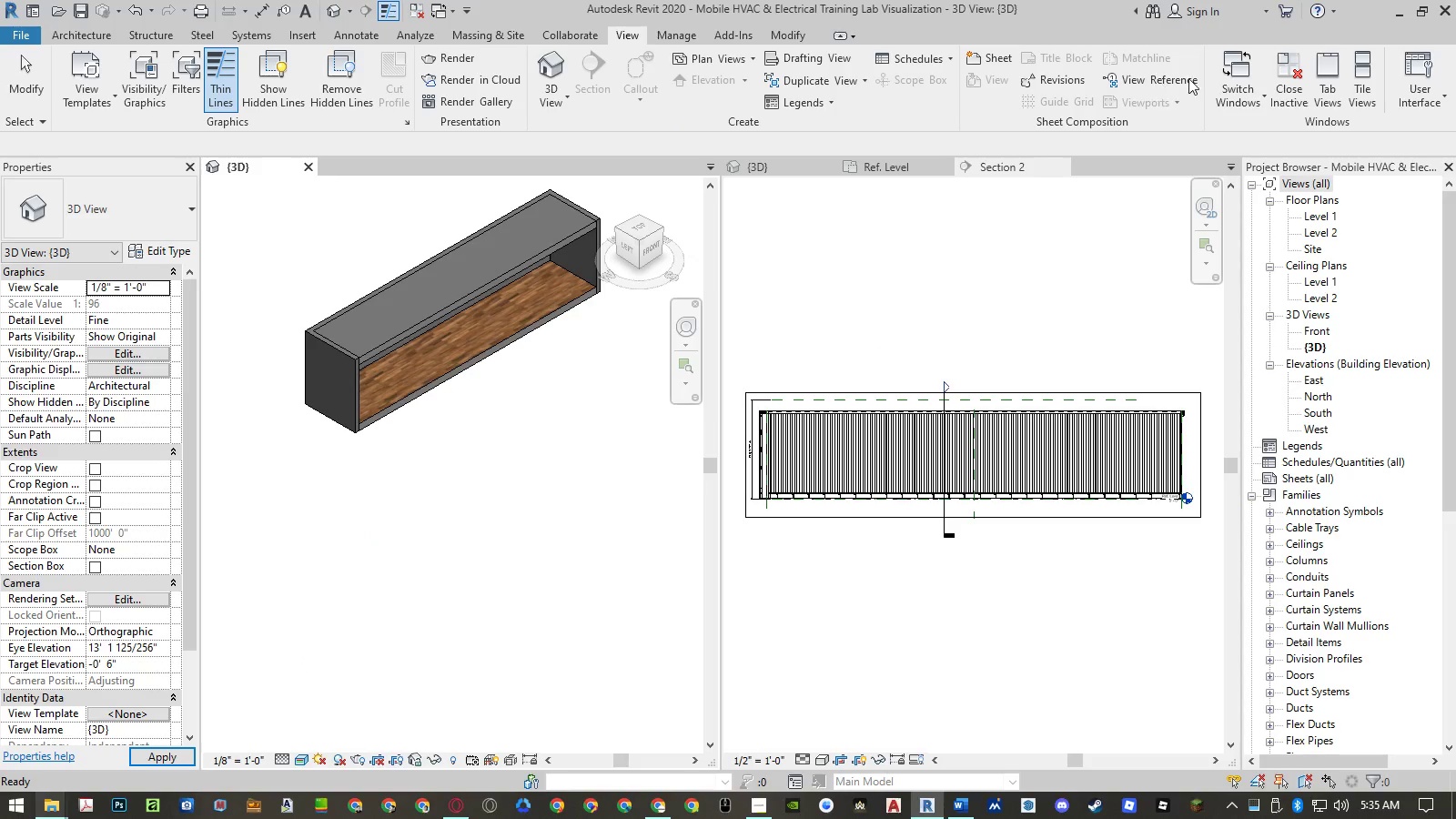 
left_click([1359, 96])
 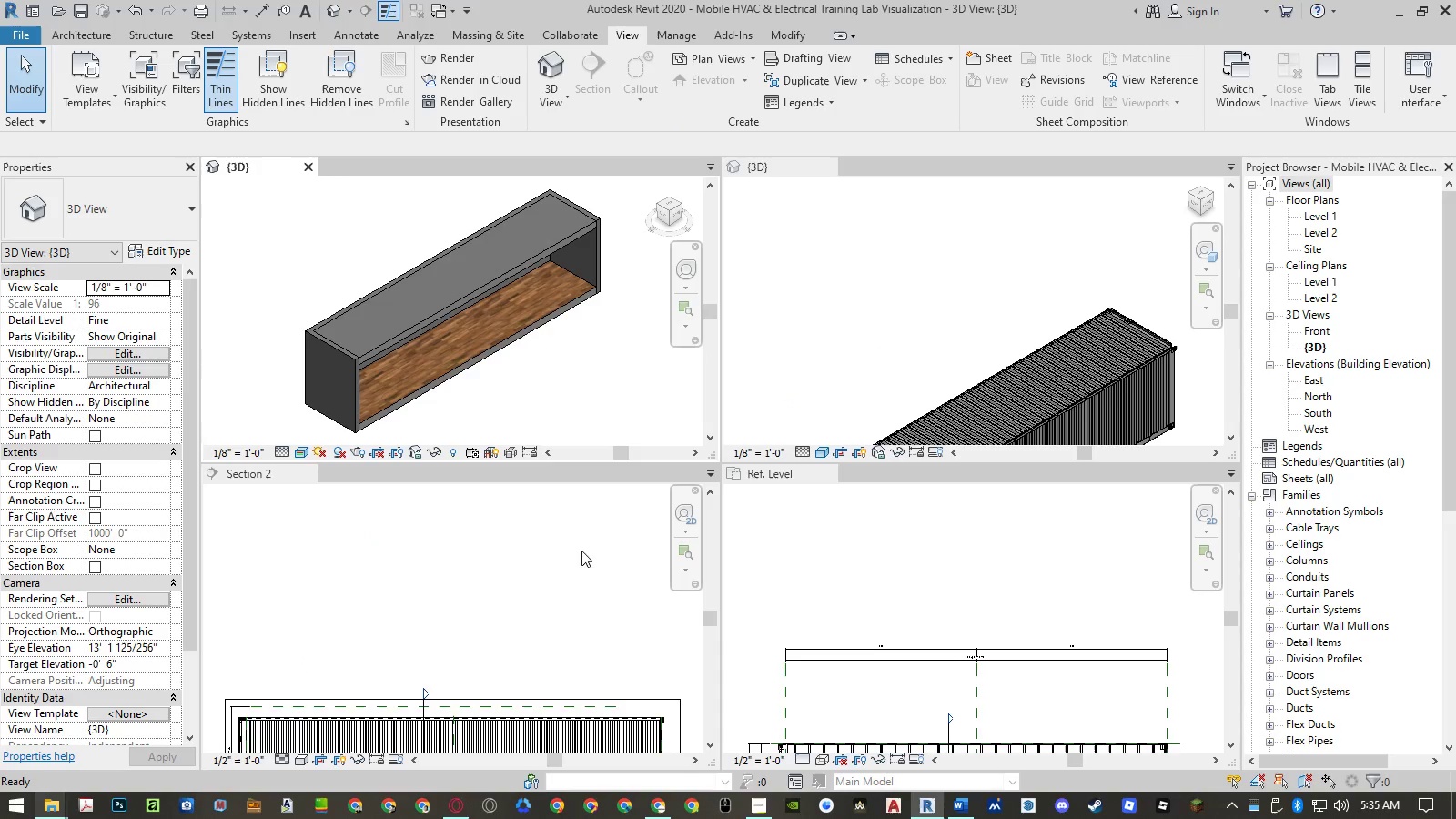 
double_click([266, 671])
 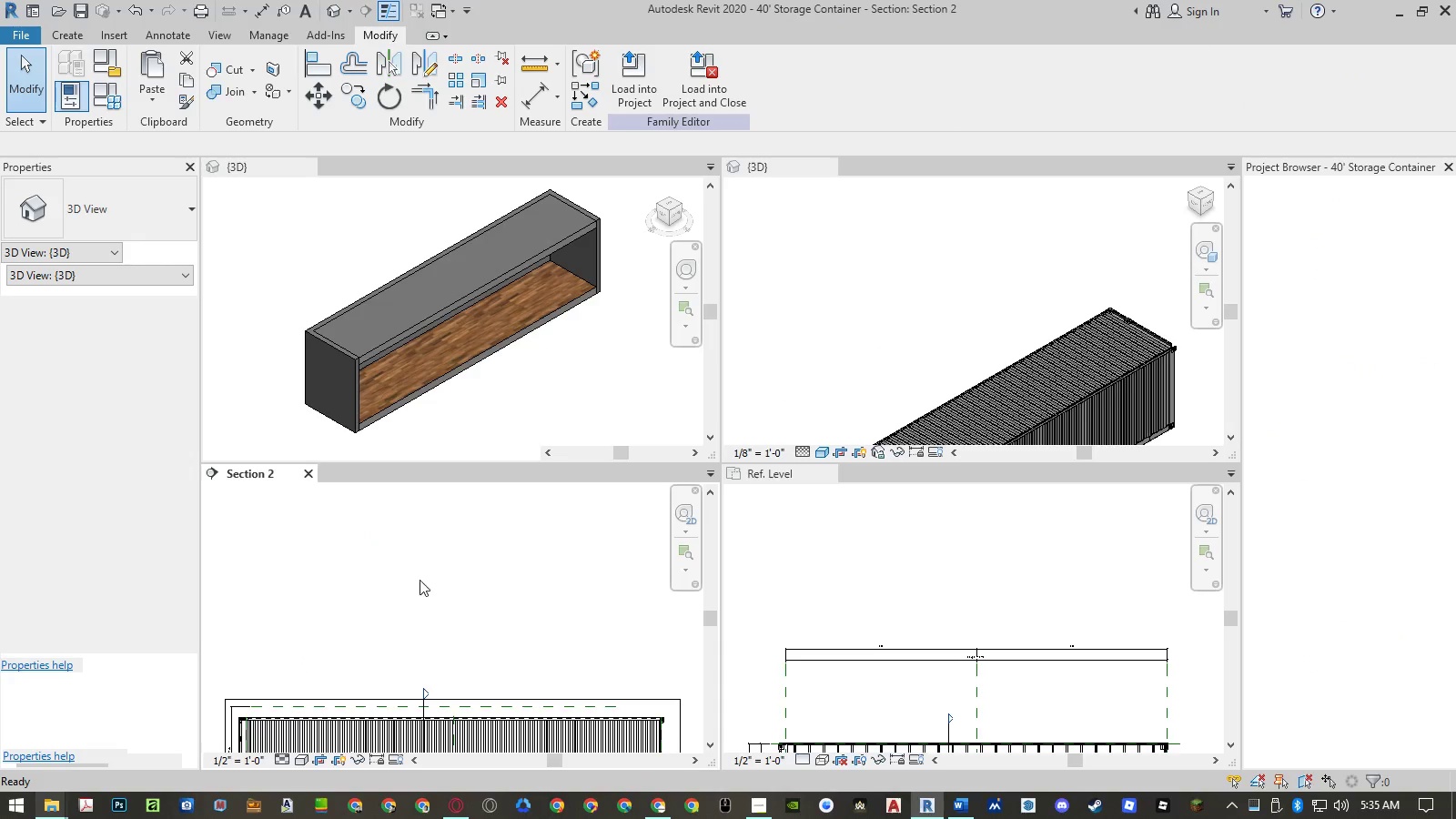 
double_click([430, 574])
 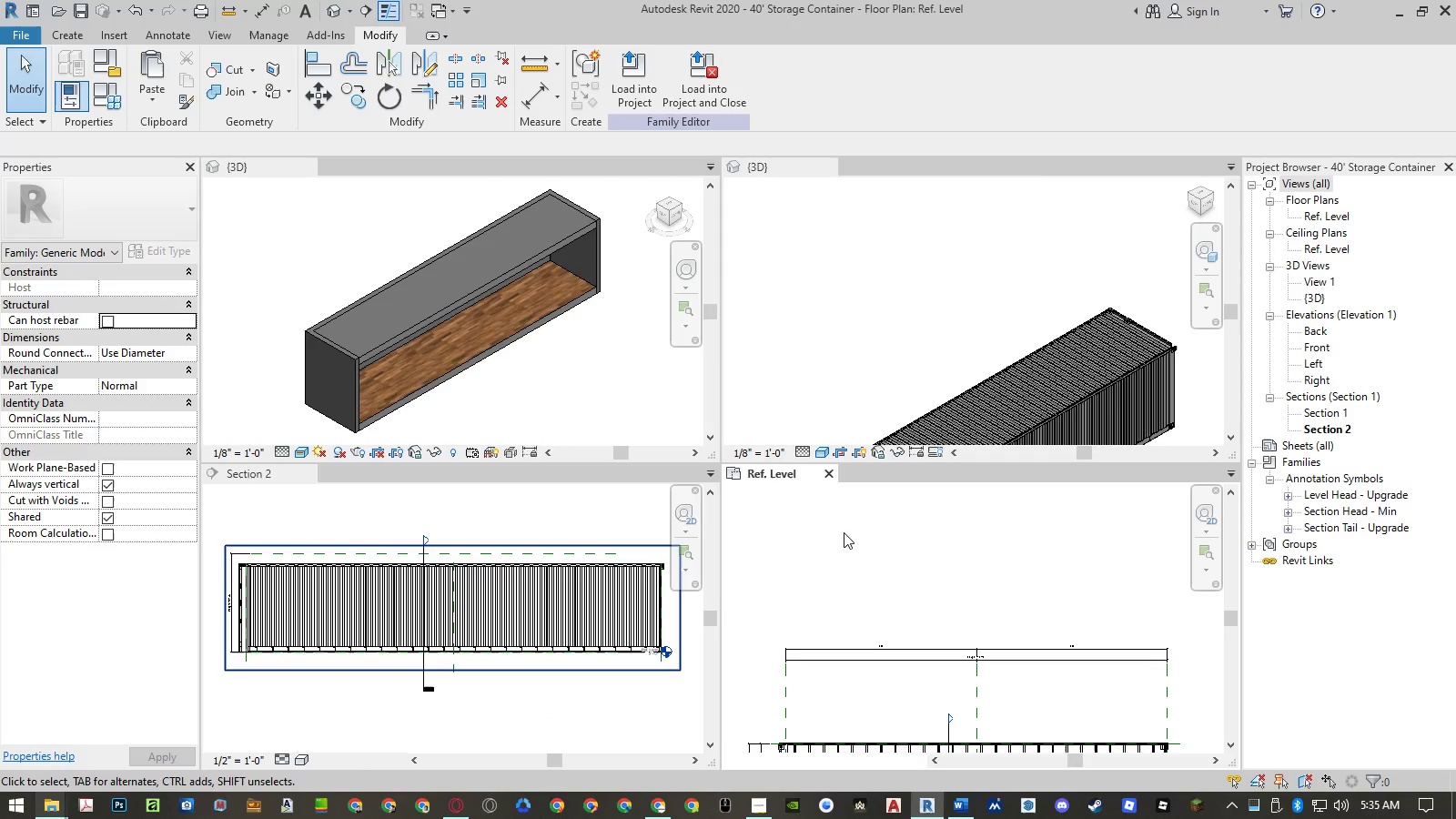 
double_click([844, 532])
 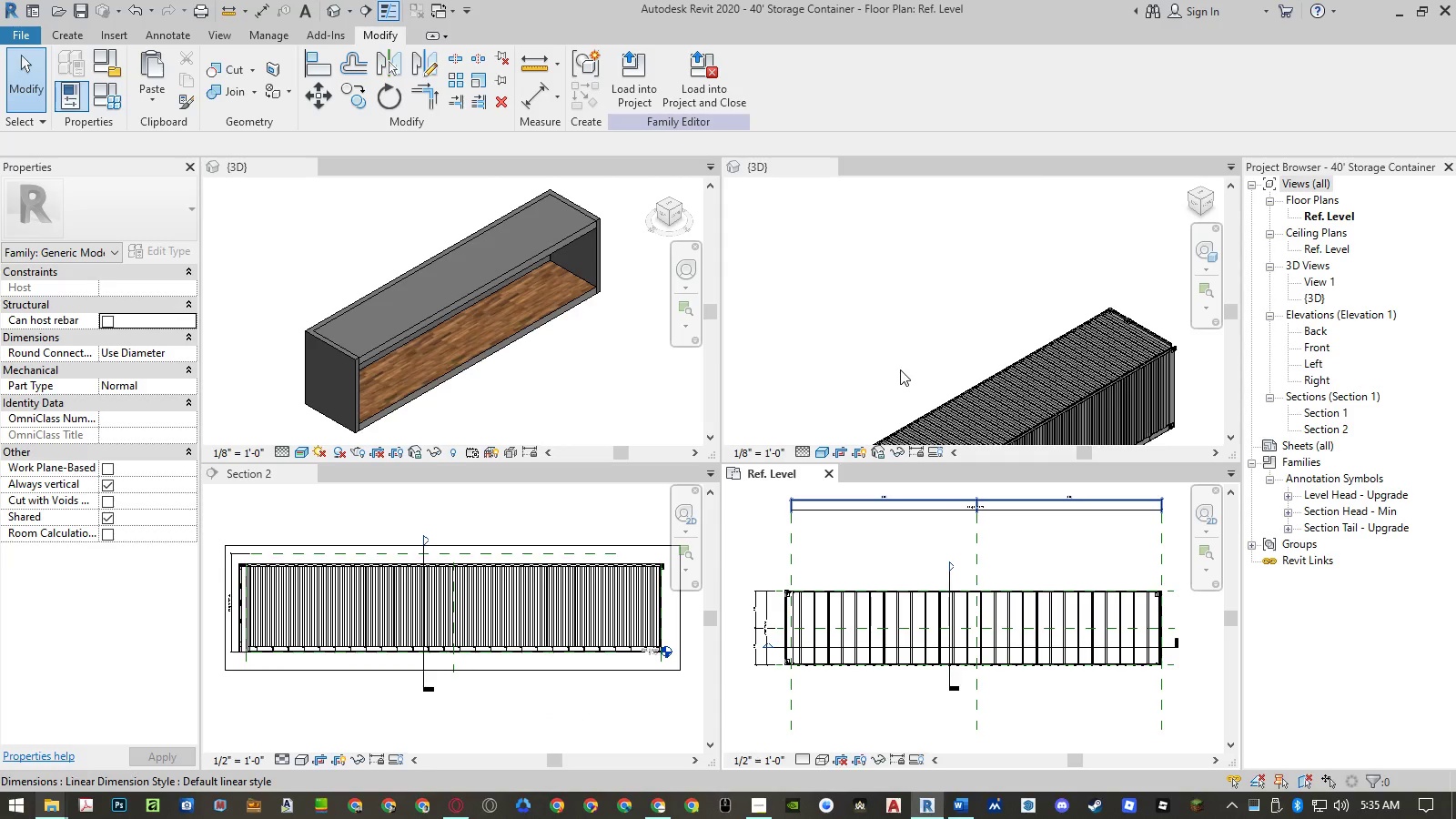 
middle_click([900, 369])
 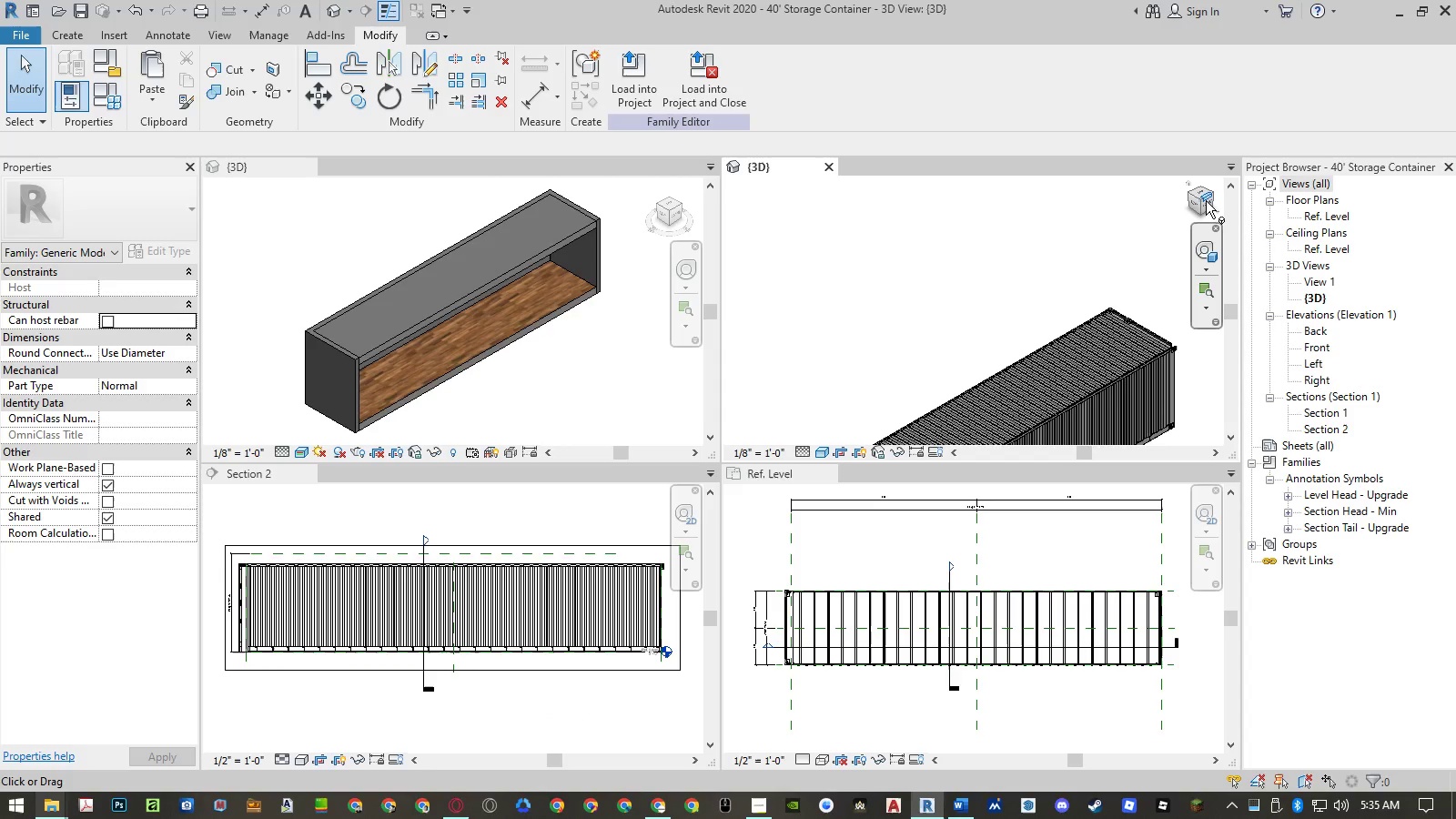 
left_click([1202, 199])
 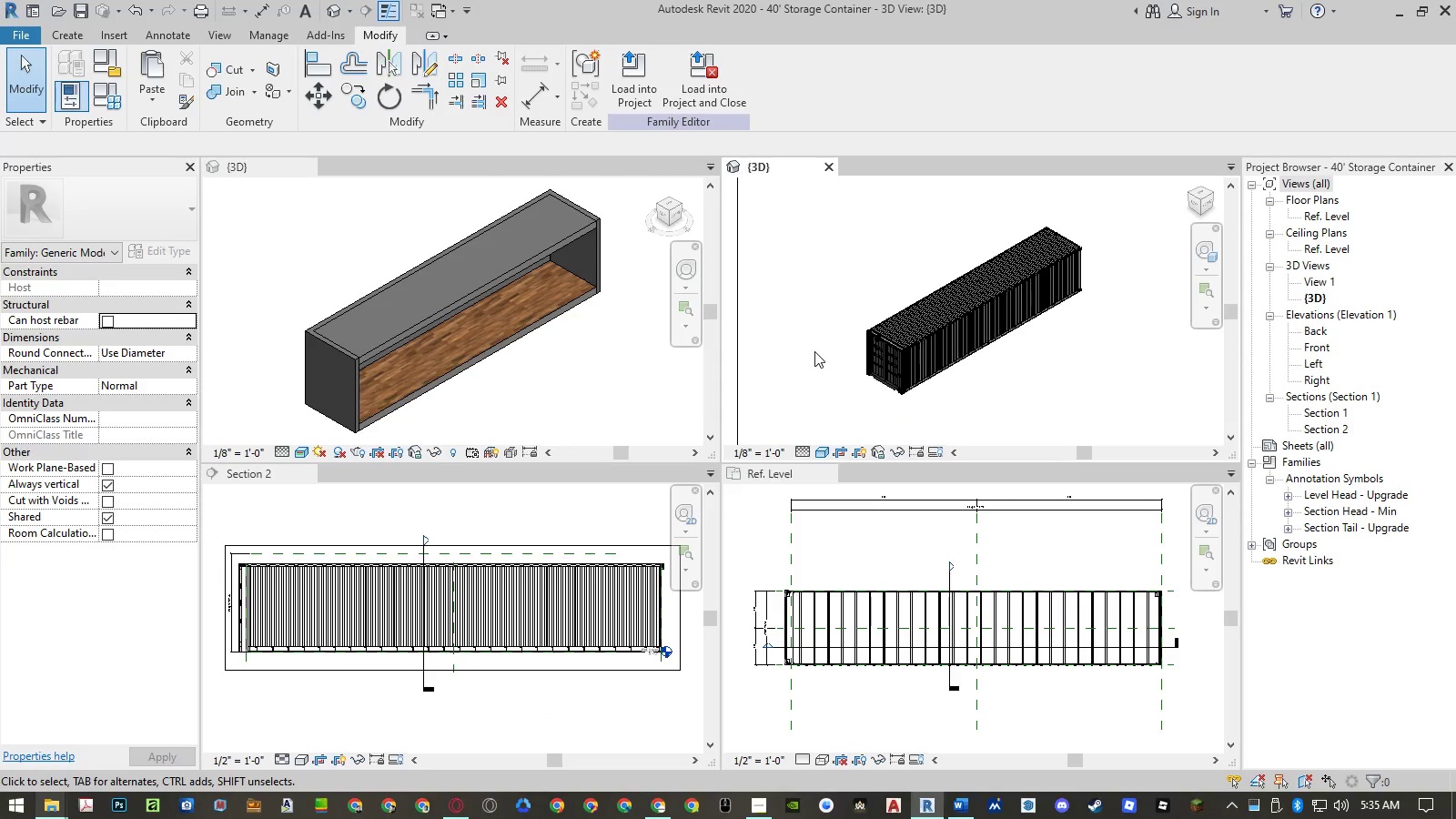 
scroll: coordinate [978, 329], scroll_direction: up, amount: 9.0
 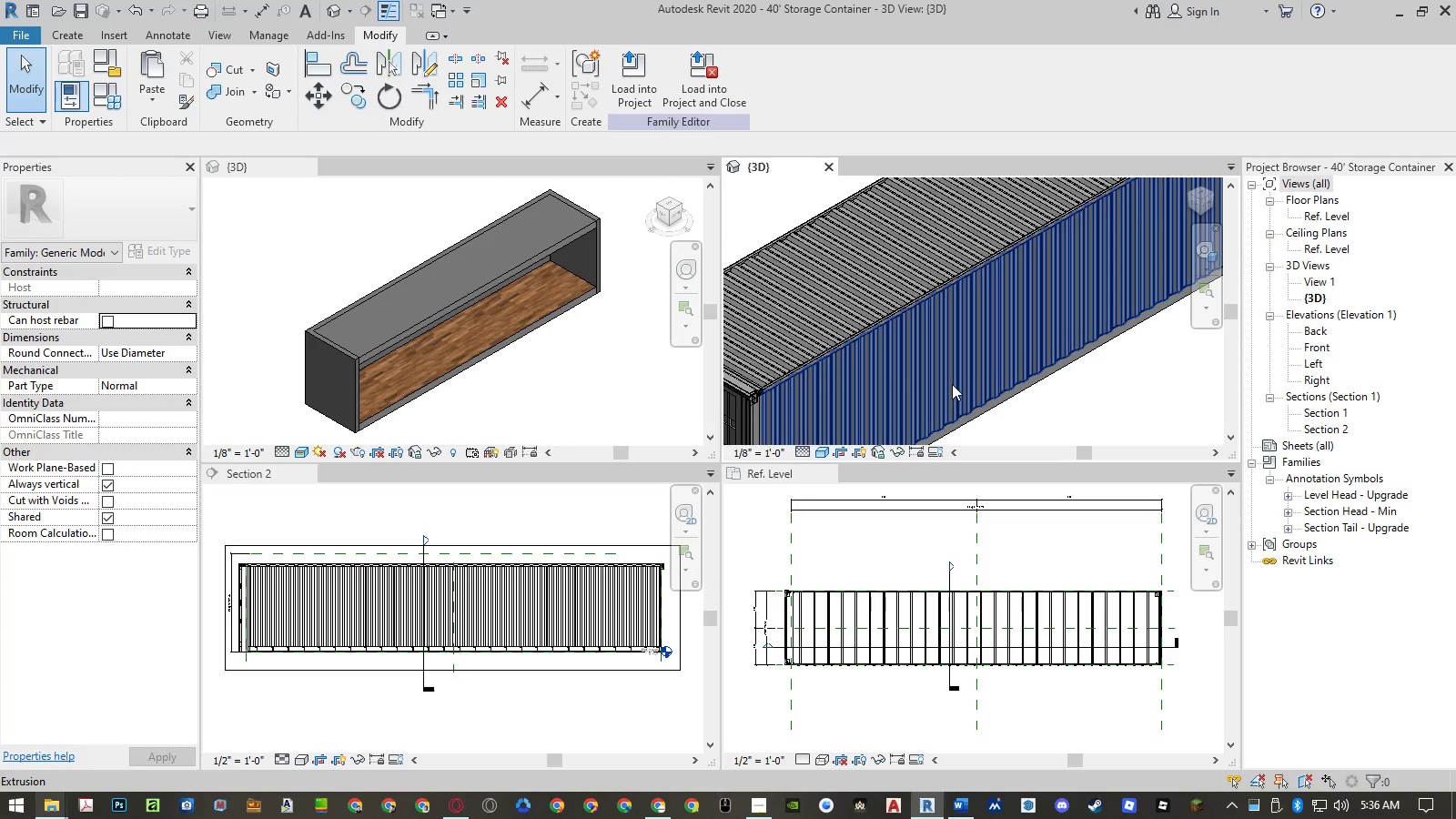 
scroll: coordinate [1004, 284], scroll_direction: down, amount: 8.0
 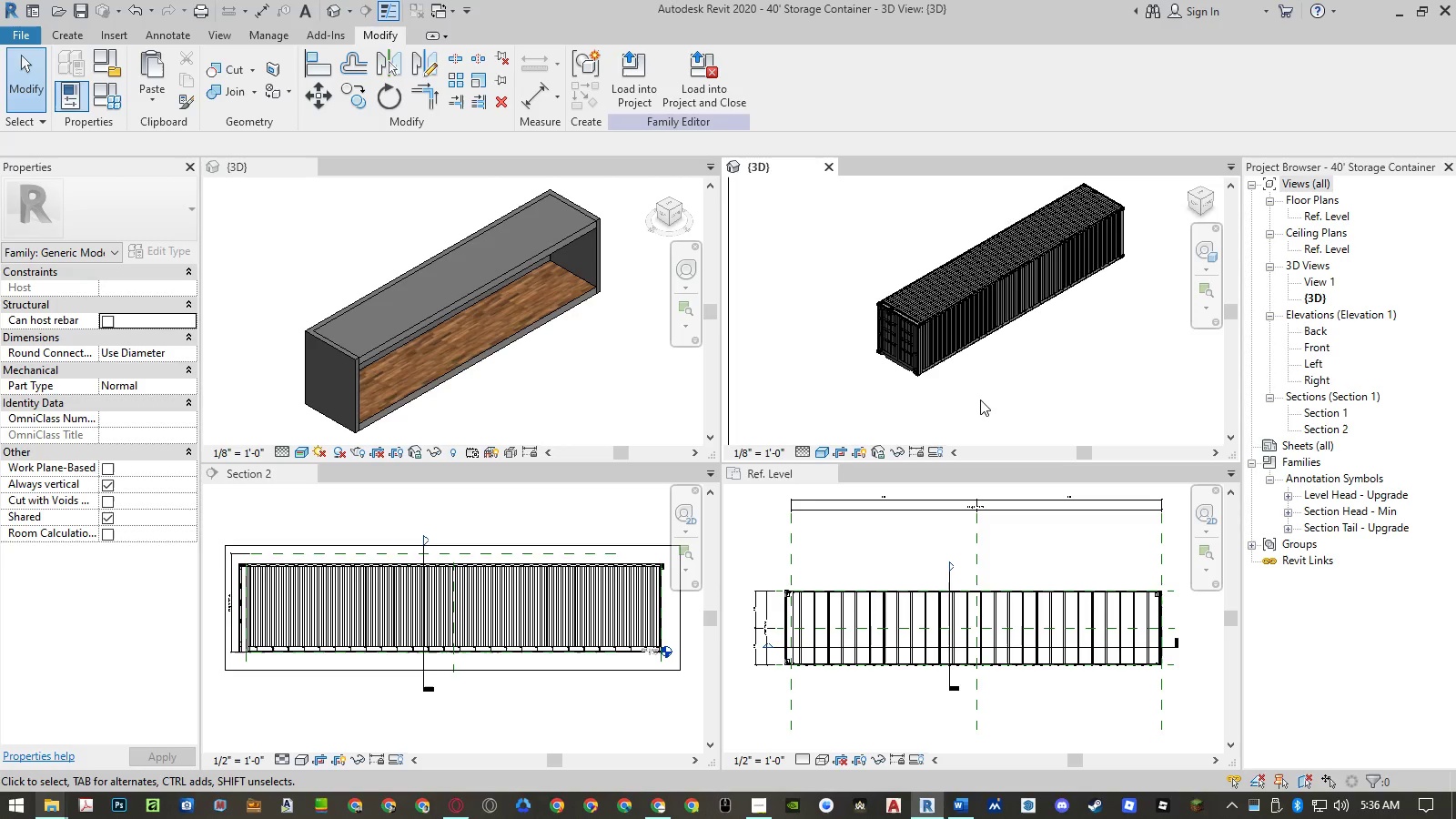 
left_click_drag(start_coordinate=[970, 397], to_coordinate=[1020, 243])
 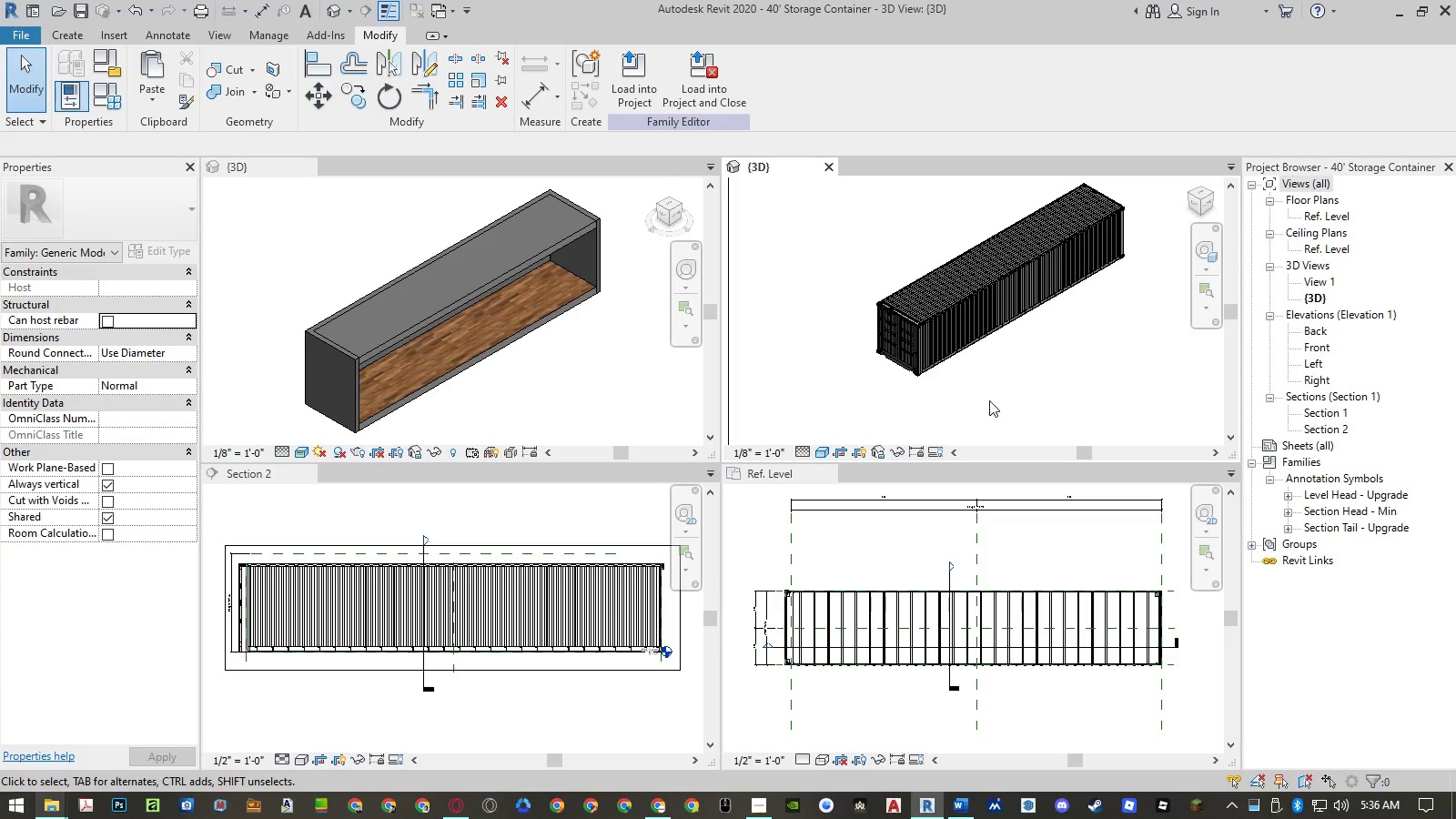 
left_click_drag(start_coordinate=[975, 397], to_coordinate=[1103, 207])
 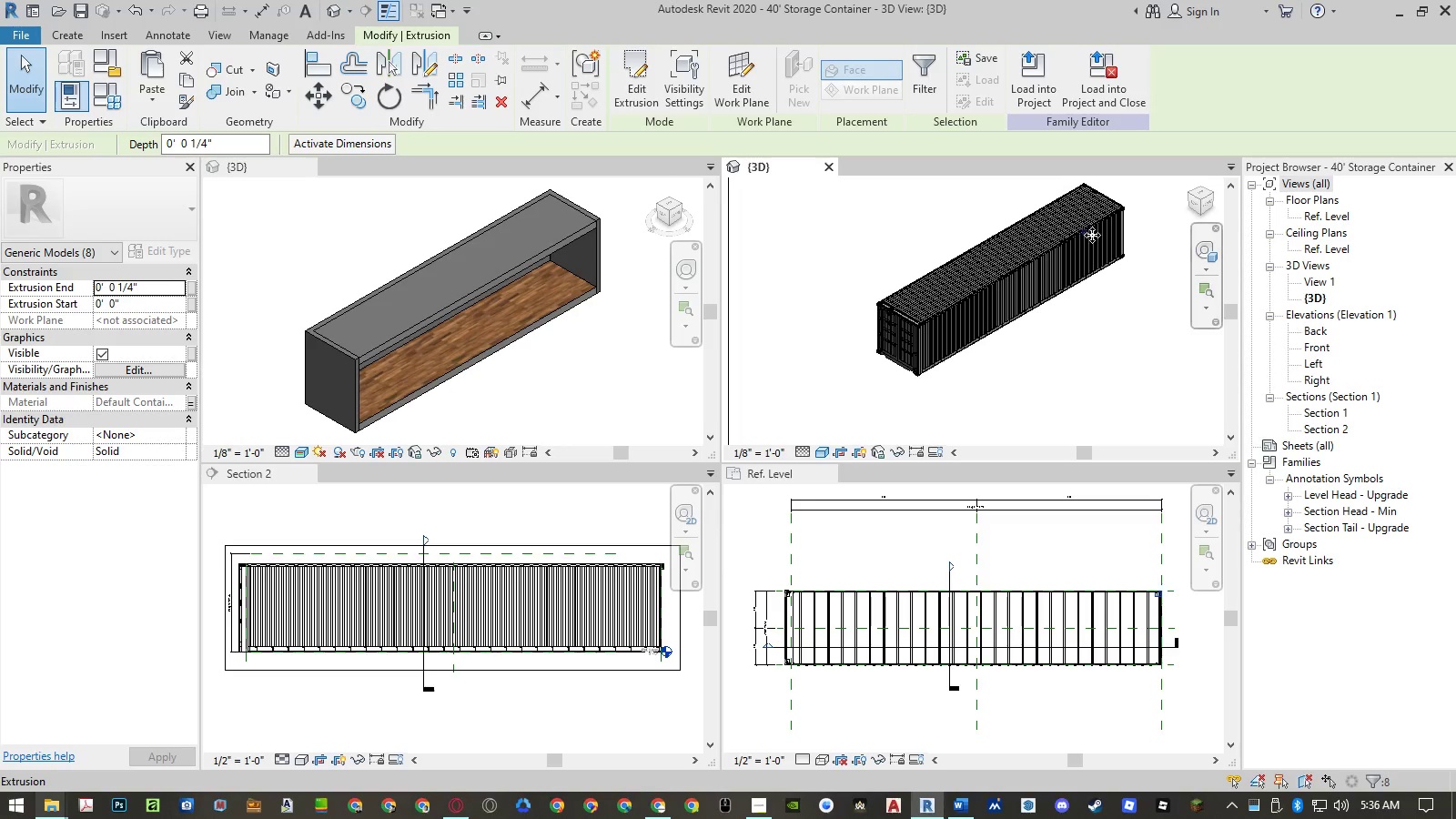 
left_click([1079, 238])
 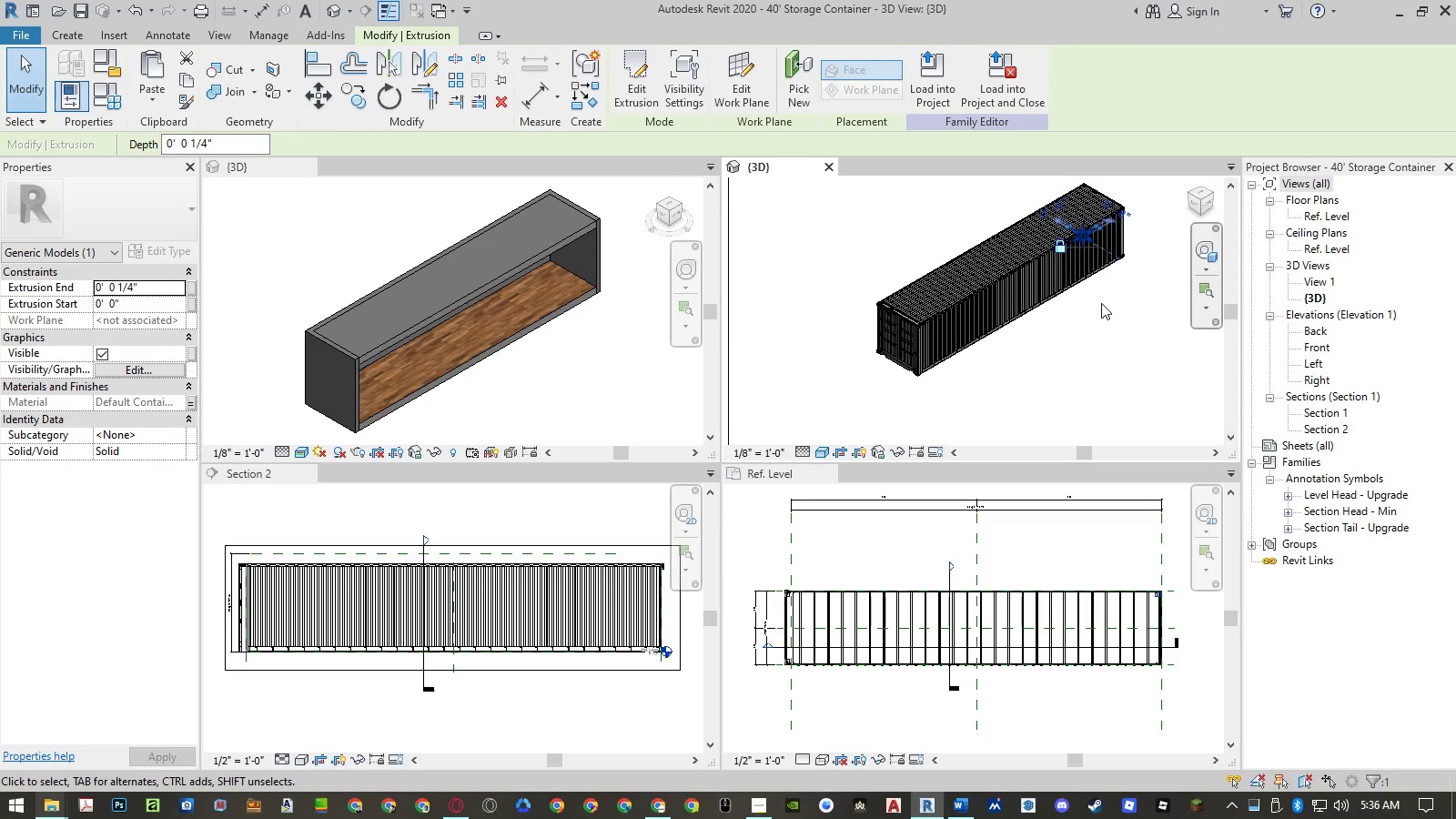 
scroll: coordinate [1123, 212], scroll_direction: up, amount: 9.0
 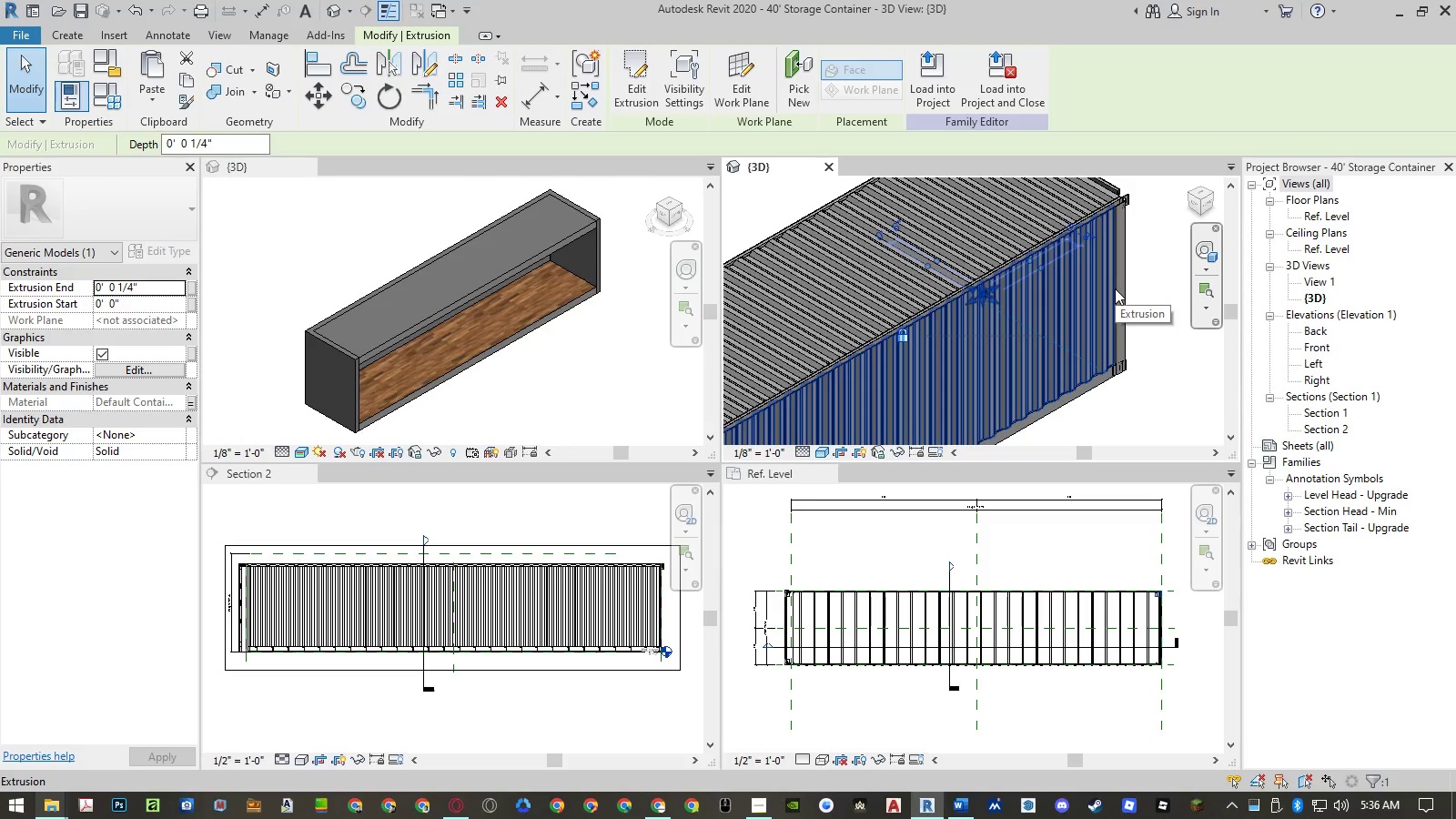 
mouse_move([1096, 310])
 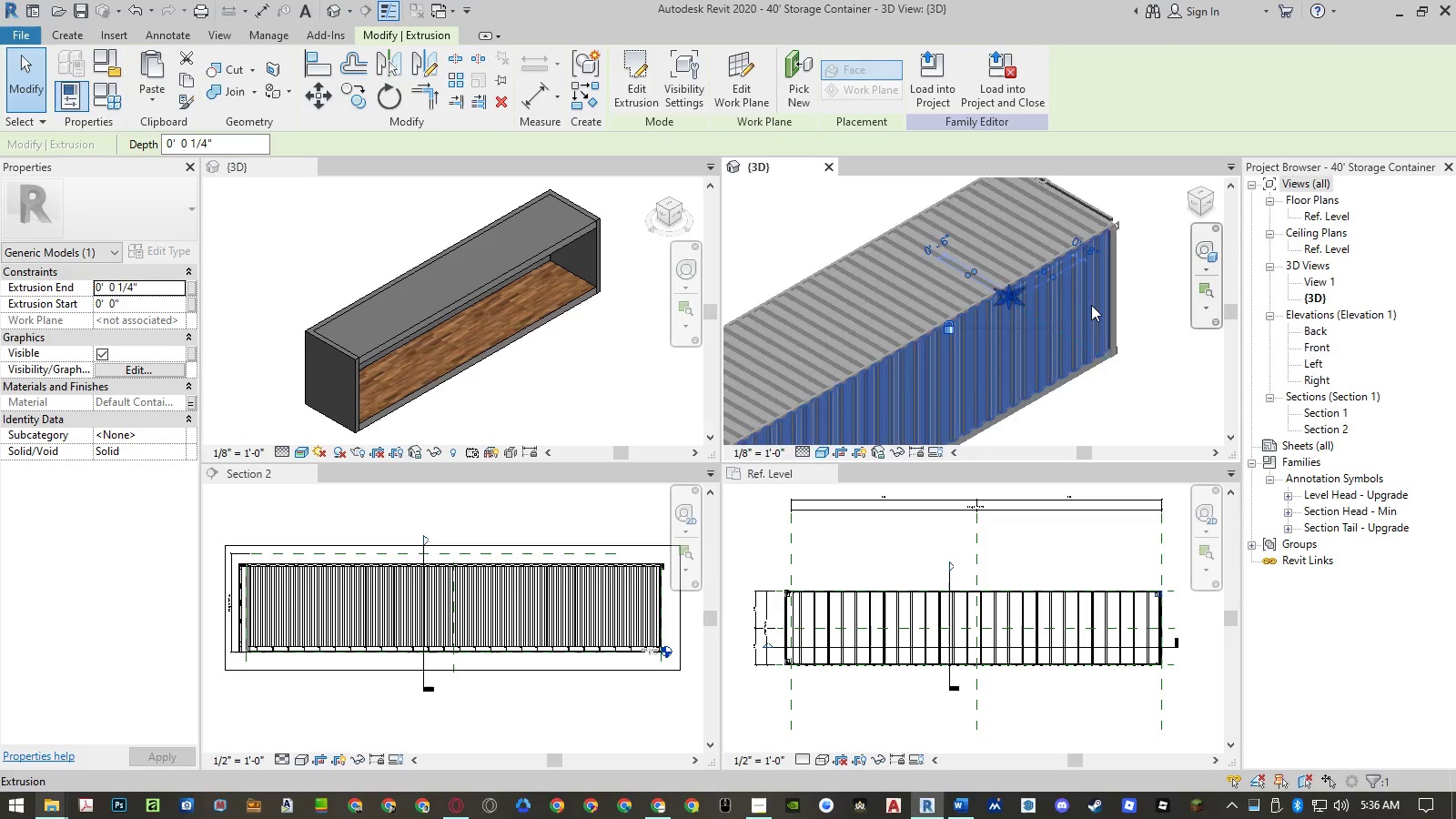 
left_click([1160, 318])
 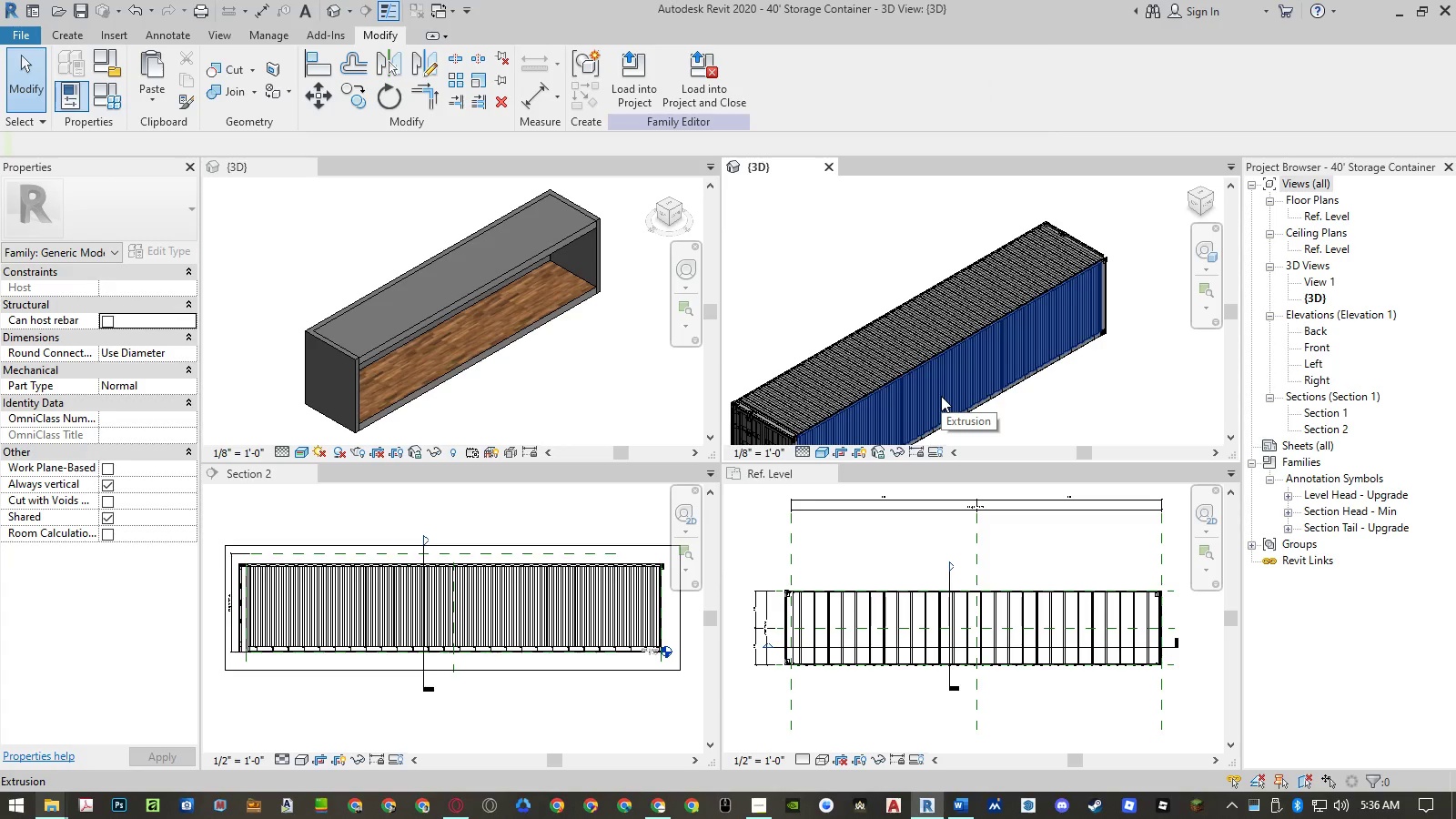 
scroll: coordinate [956, 270], scroll_direction: down, amount: 8.0
 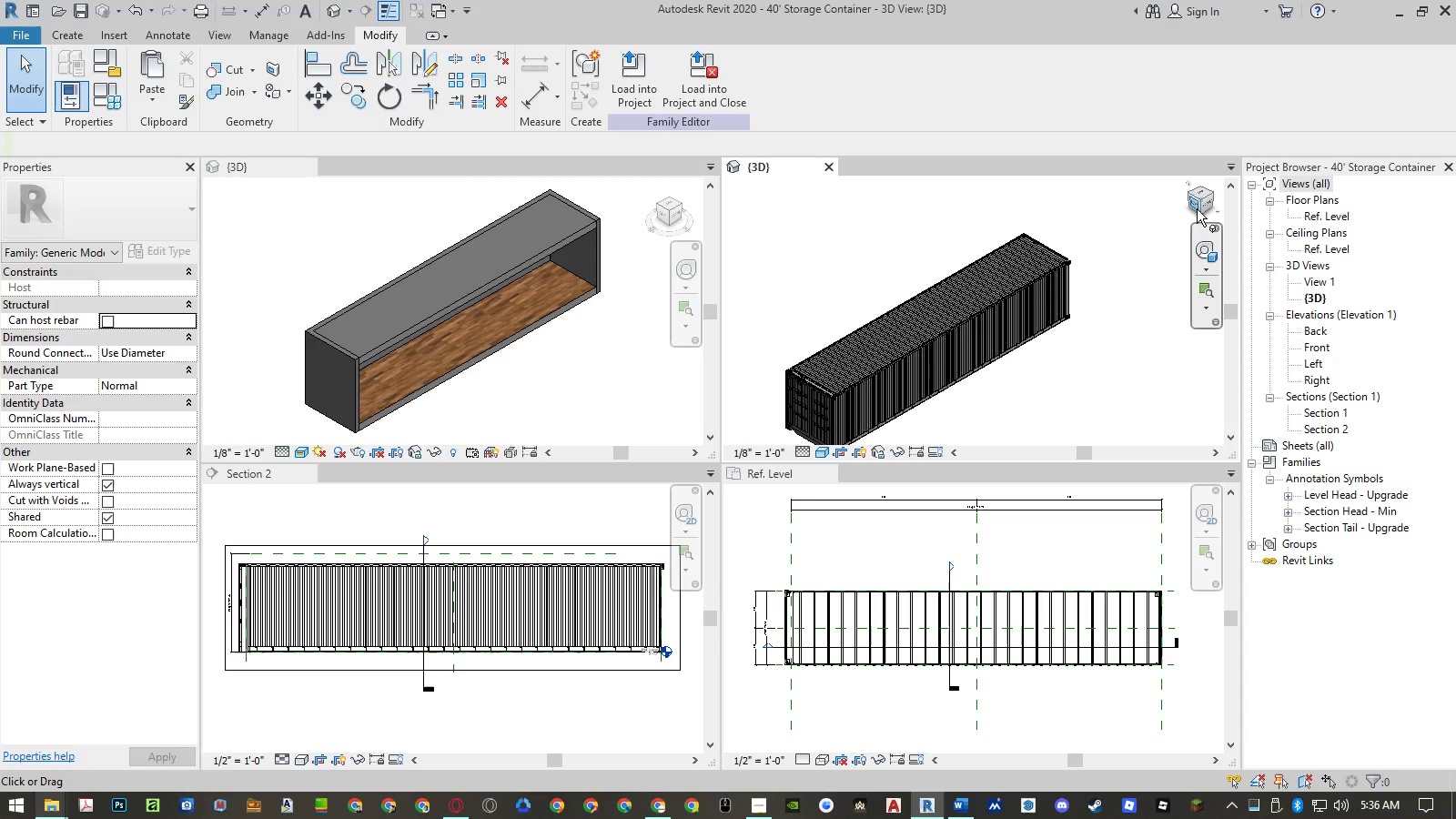 
left_click([1206, 203])
 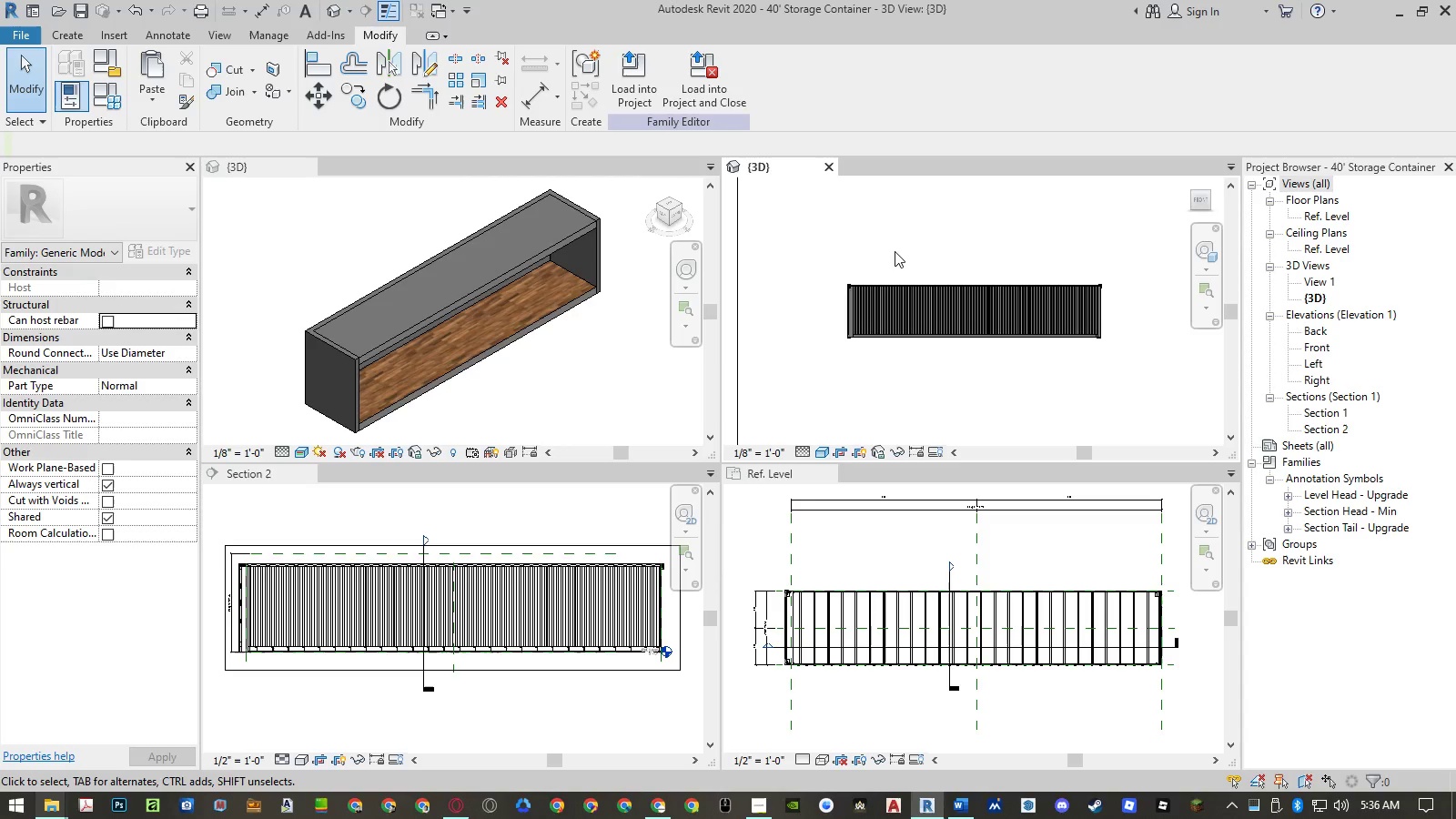 
left_click([893, 246])
 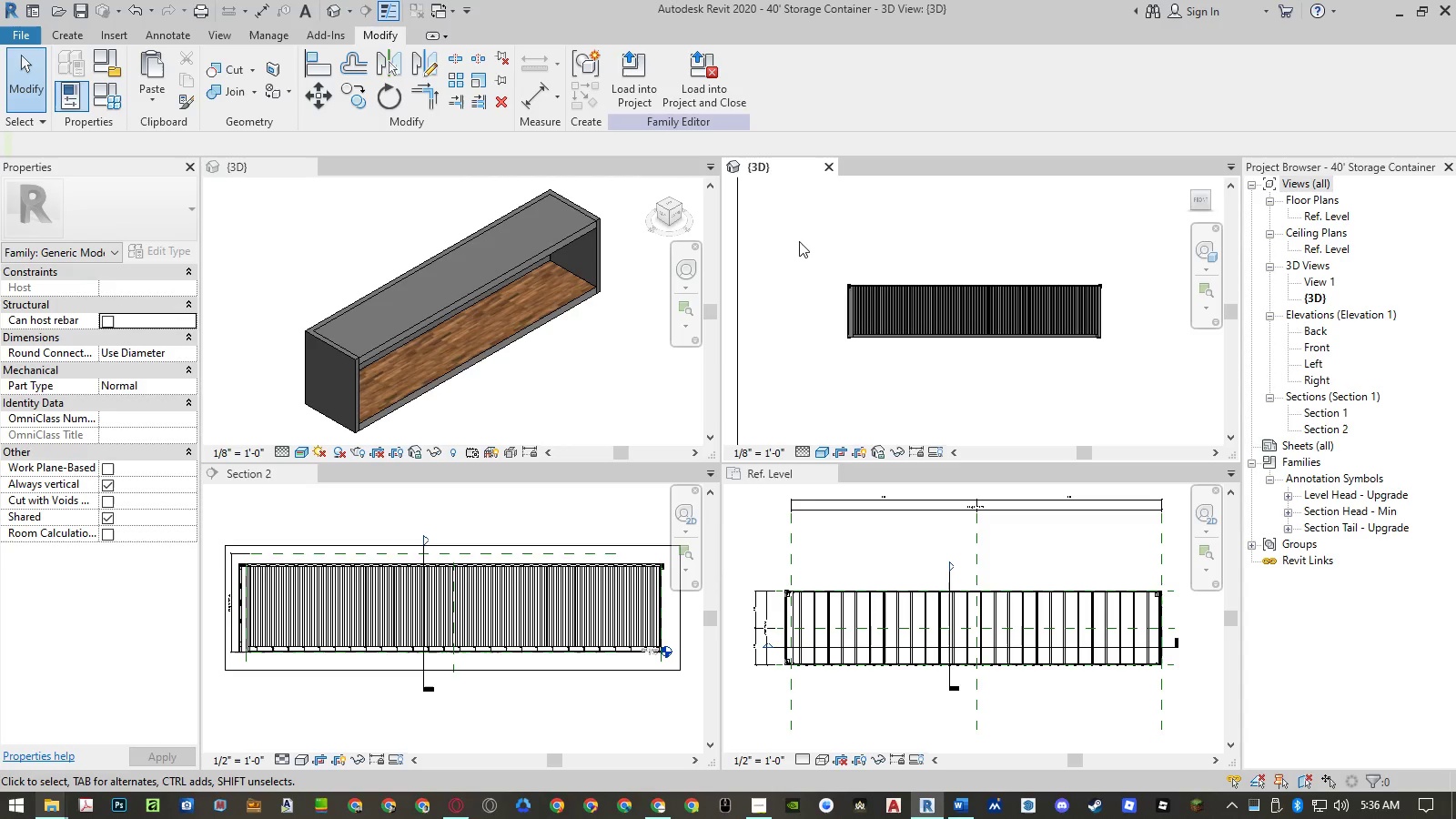 
left_click_drag(start_coordinate=[799, 241], to_coordinate=[1138, 311])
 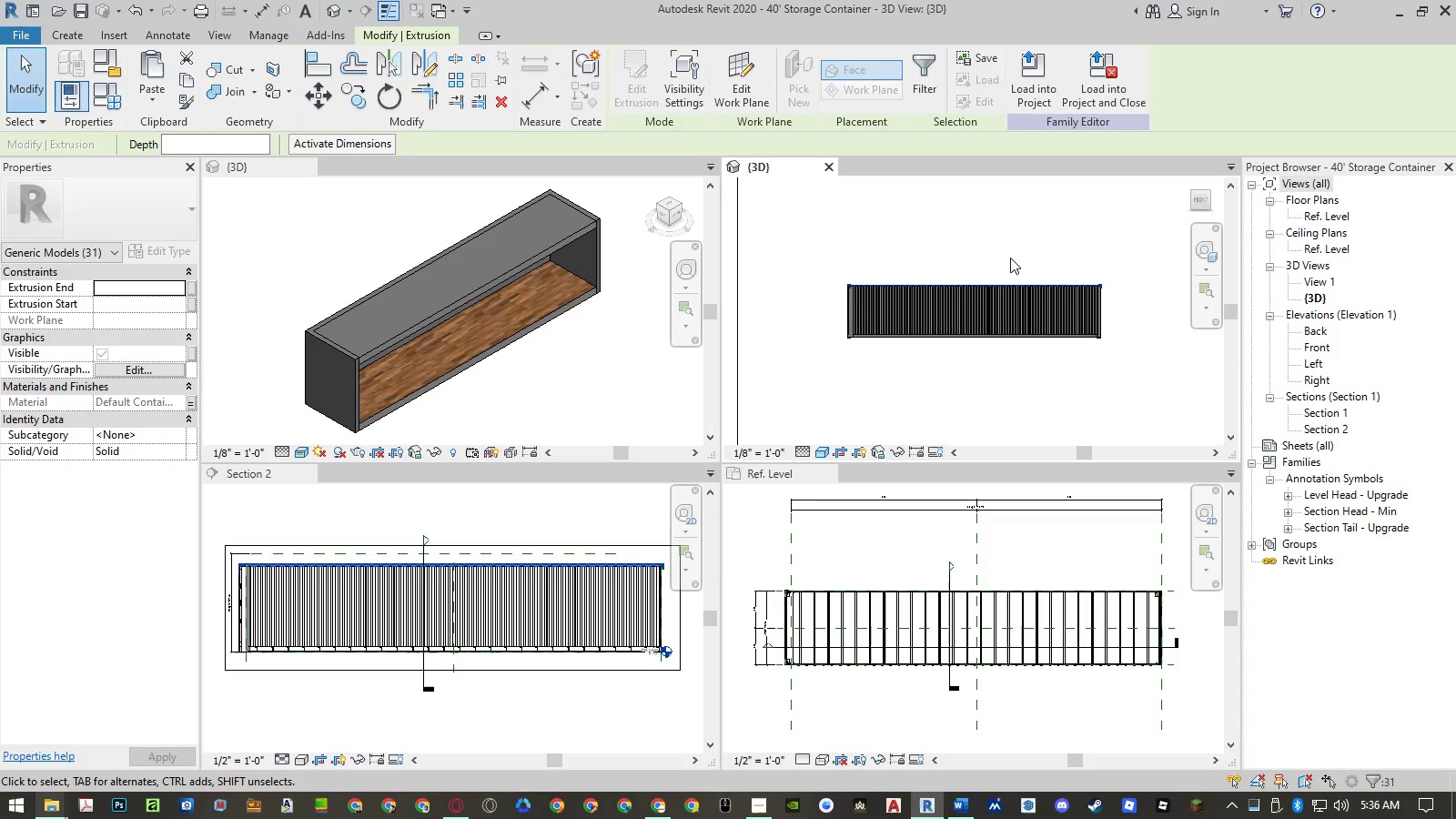 
left_click([1006, 256])
 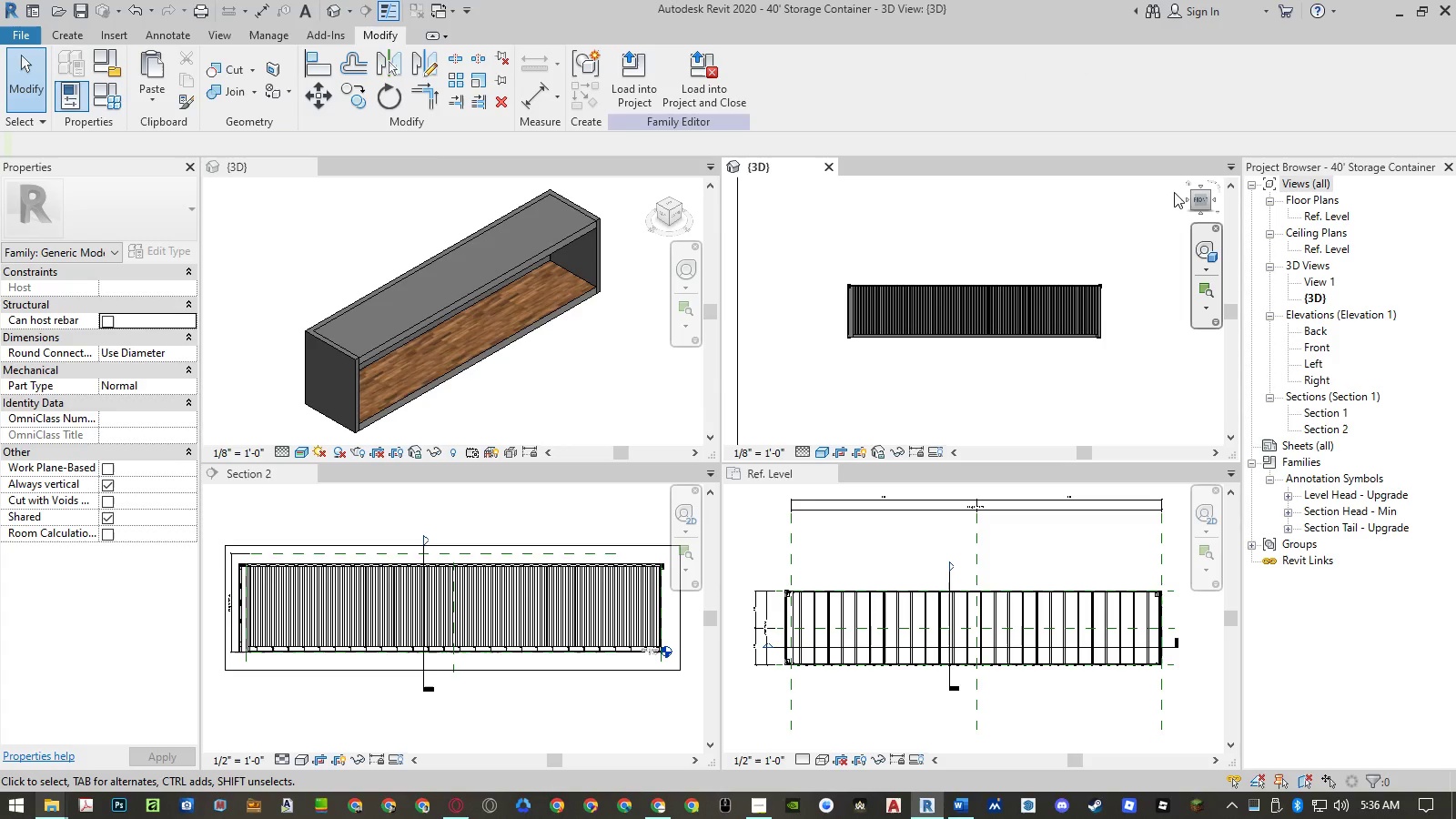 
left_click_drag(start_coordinate=[819, 245], to_coordinate=[1122, 305])
 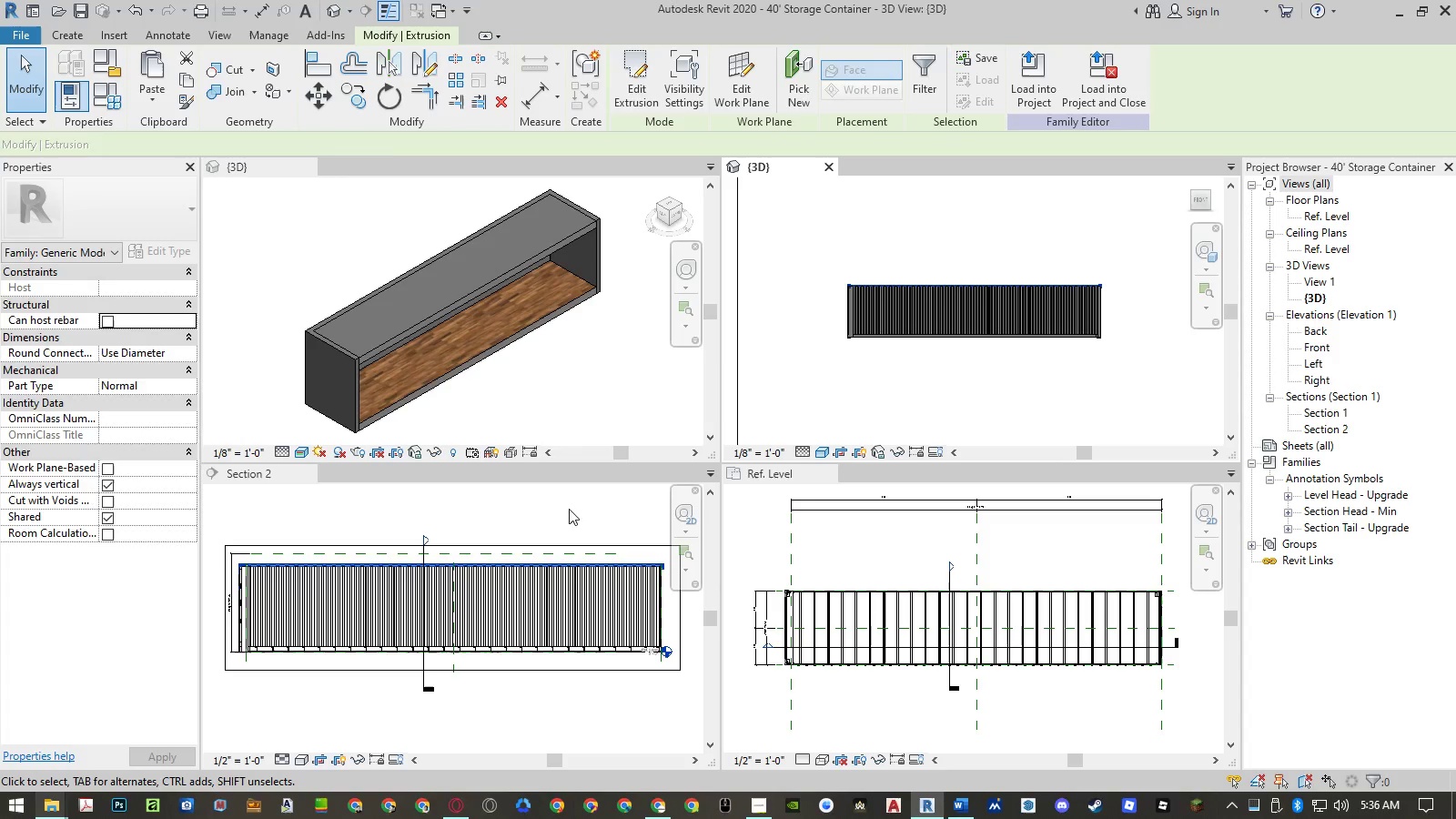 
left_click([561, 511])
 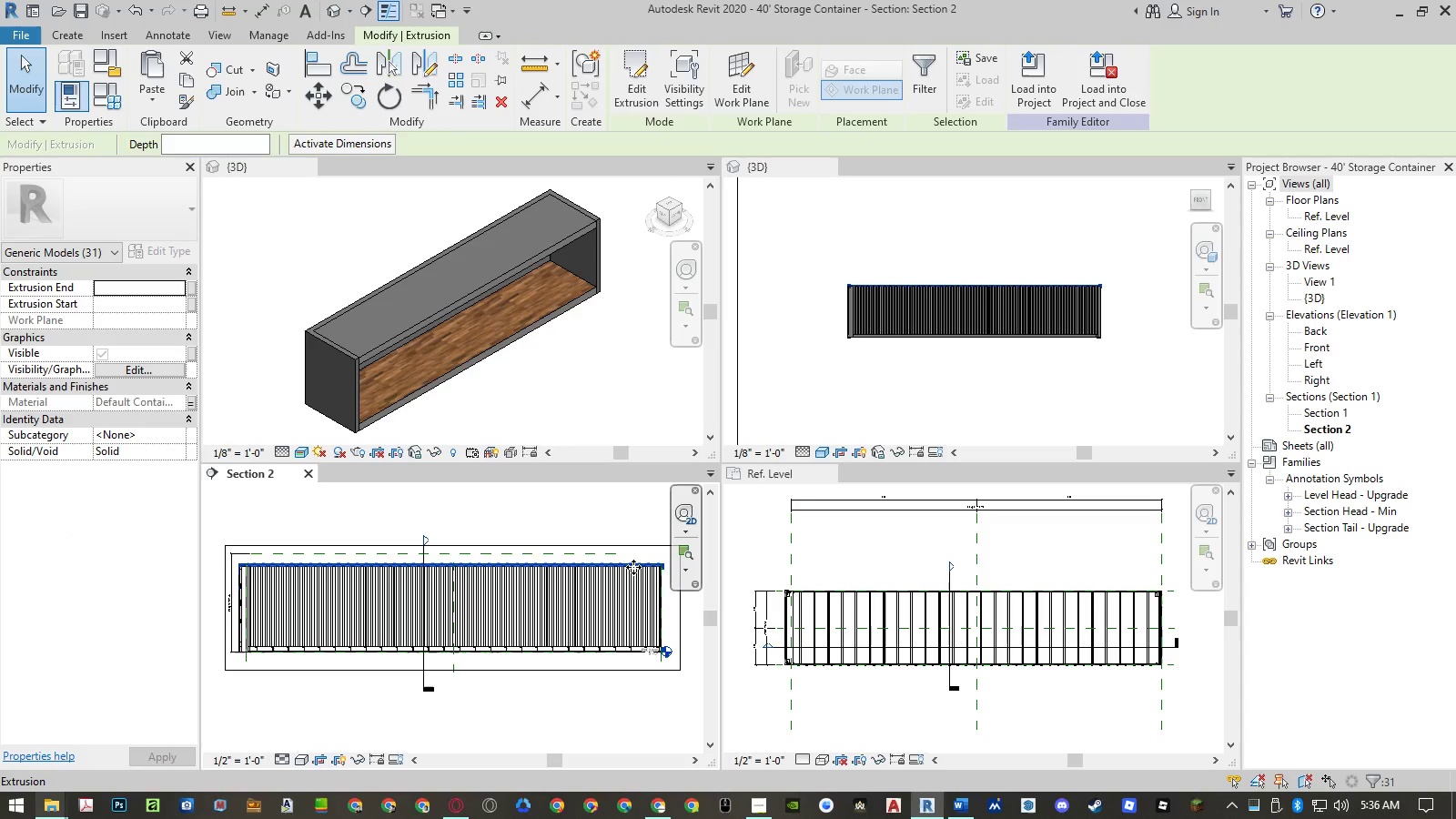 
scroll: coordinate [634, 567], scroll_direction: down, amount: 1.0
 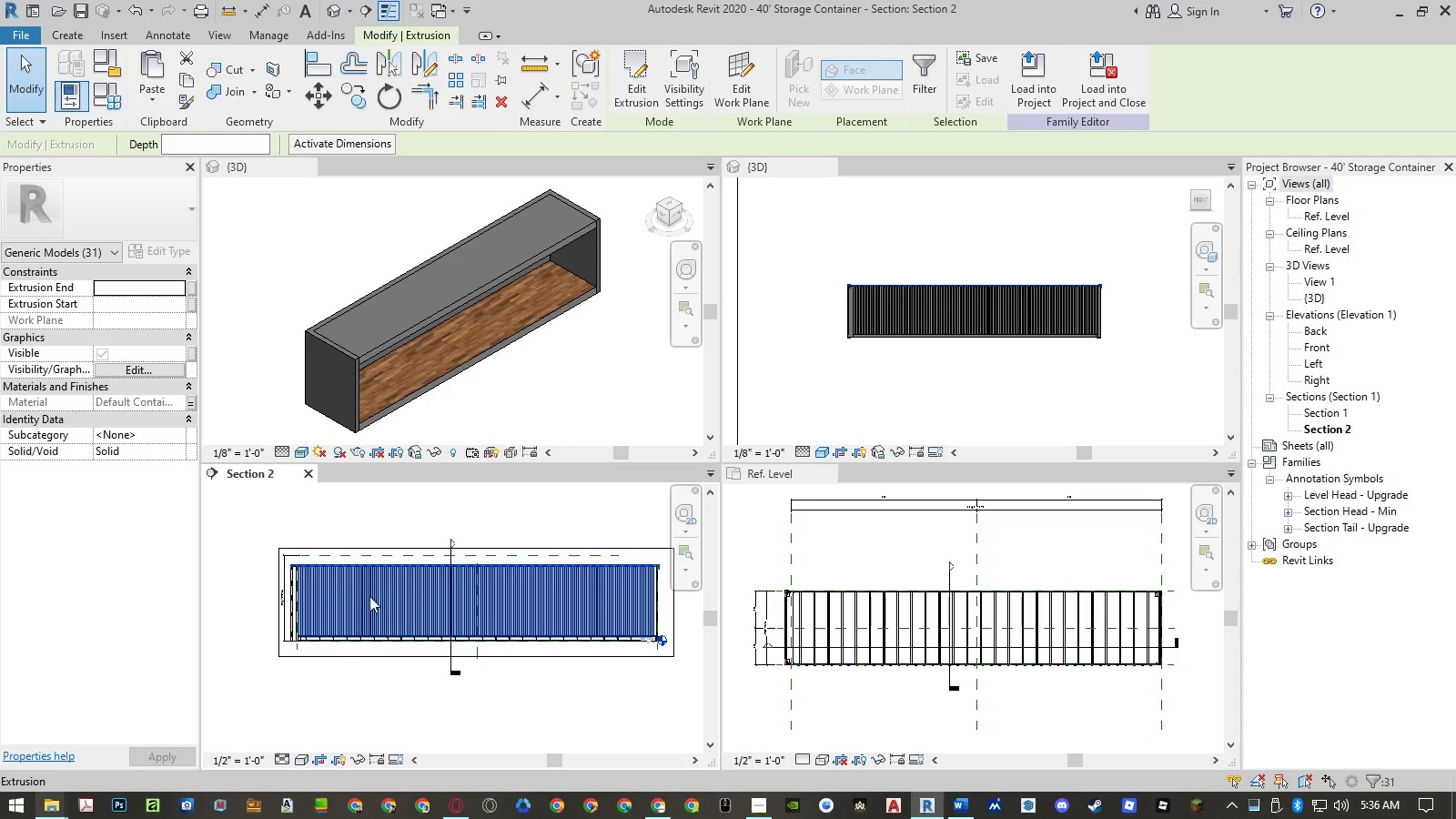 
scroll: coordinate [299, 559], scroll_direction: up, amount: 12.0
 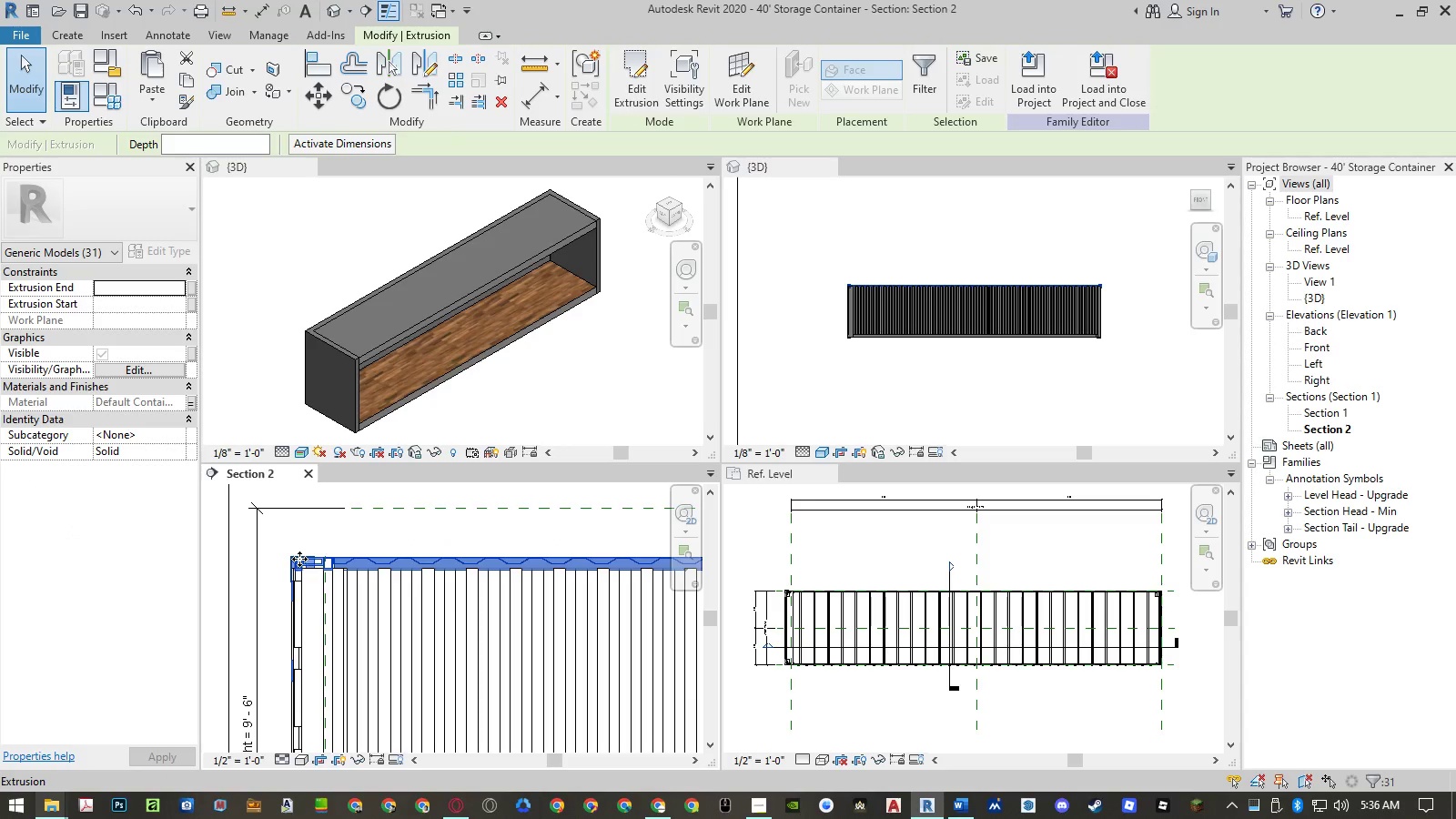 
type(mv)
 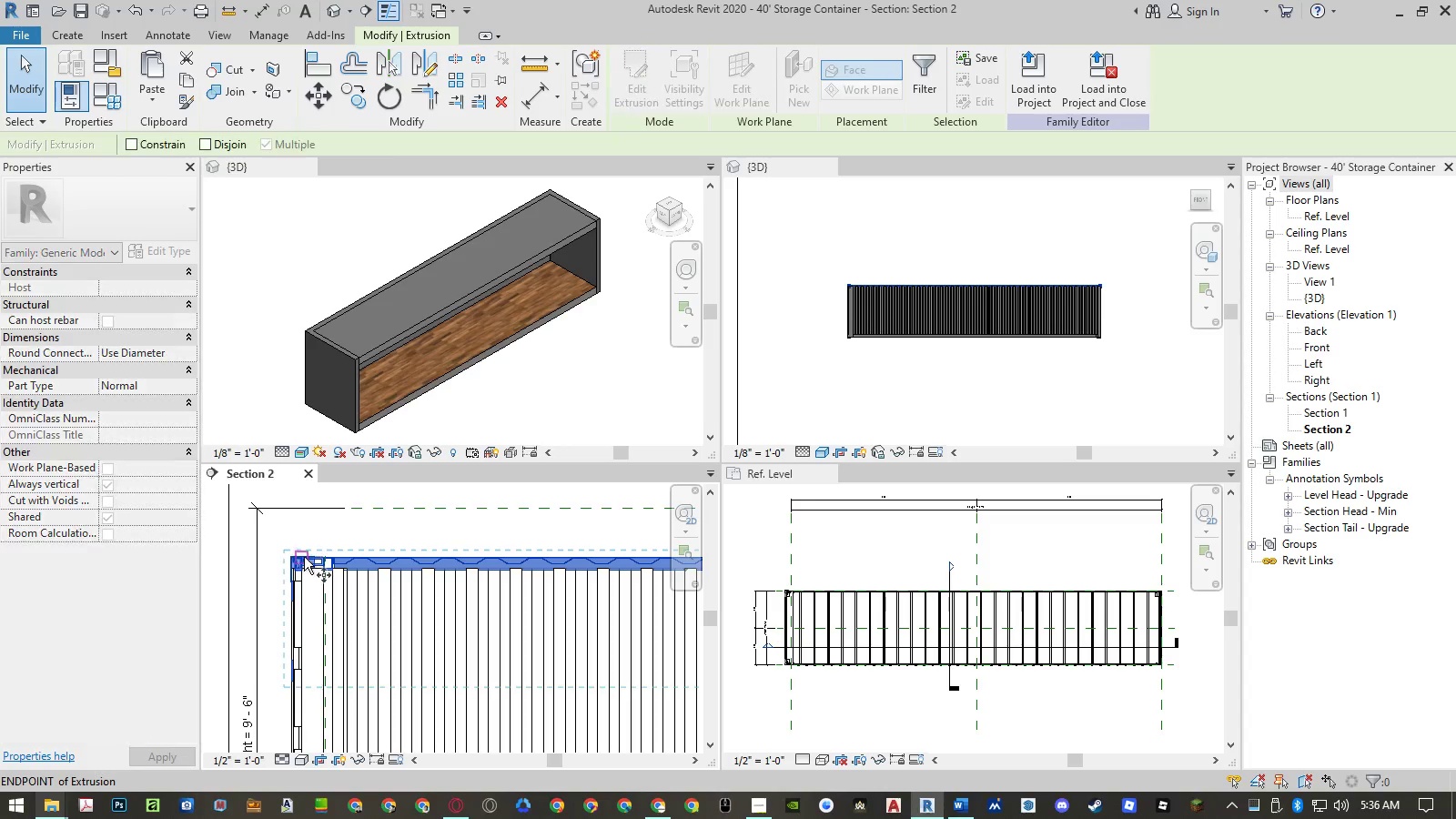 
scroll: coordinate [352, 572], scroll_direction: up, amount: 17.0
 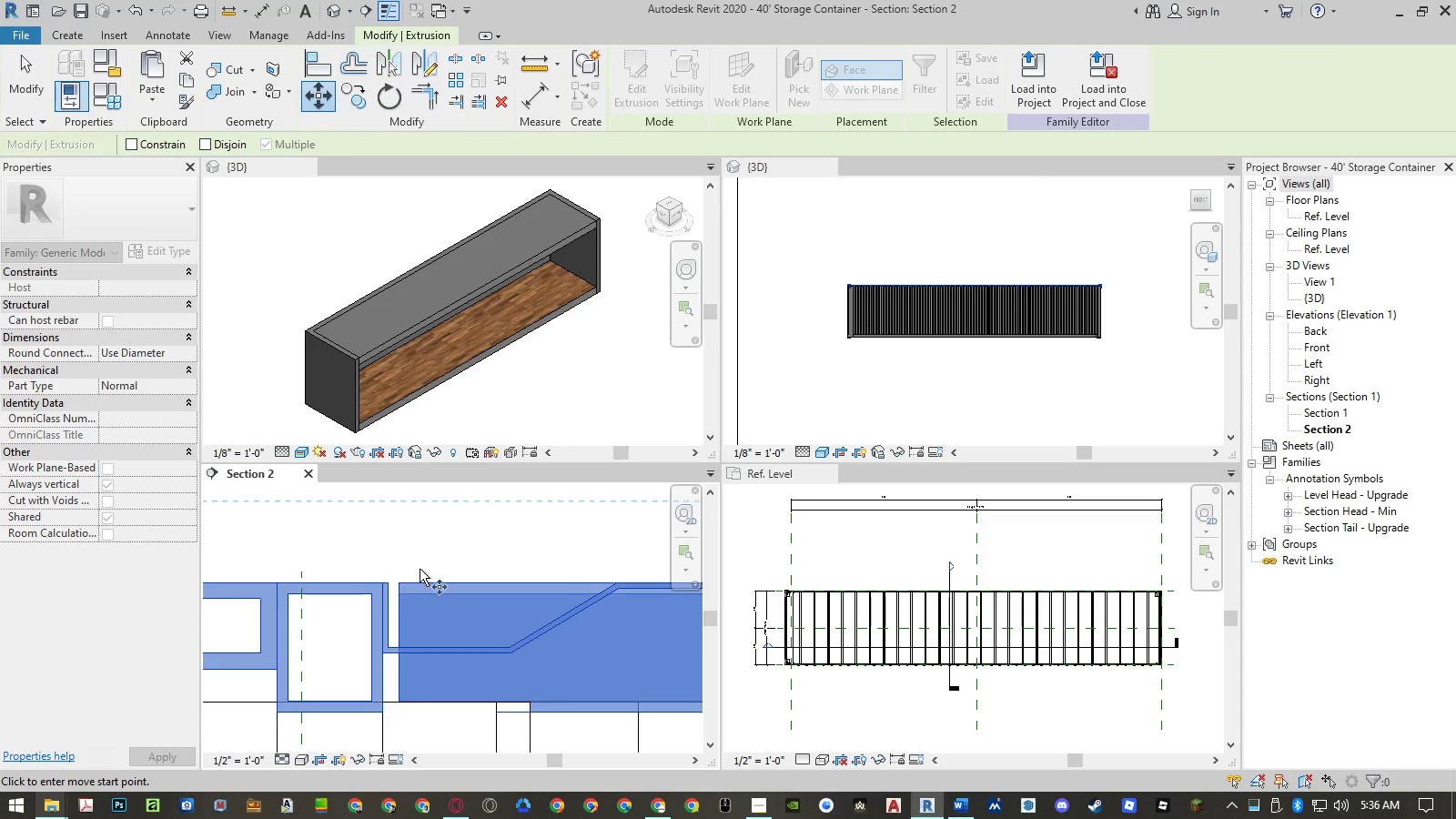 
scroll: coordinate [420, 509], scroll_direction: down, amount: 23.0
 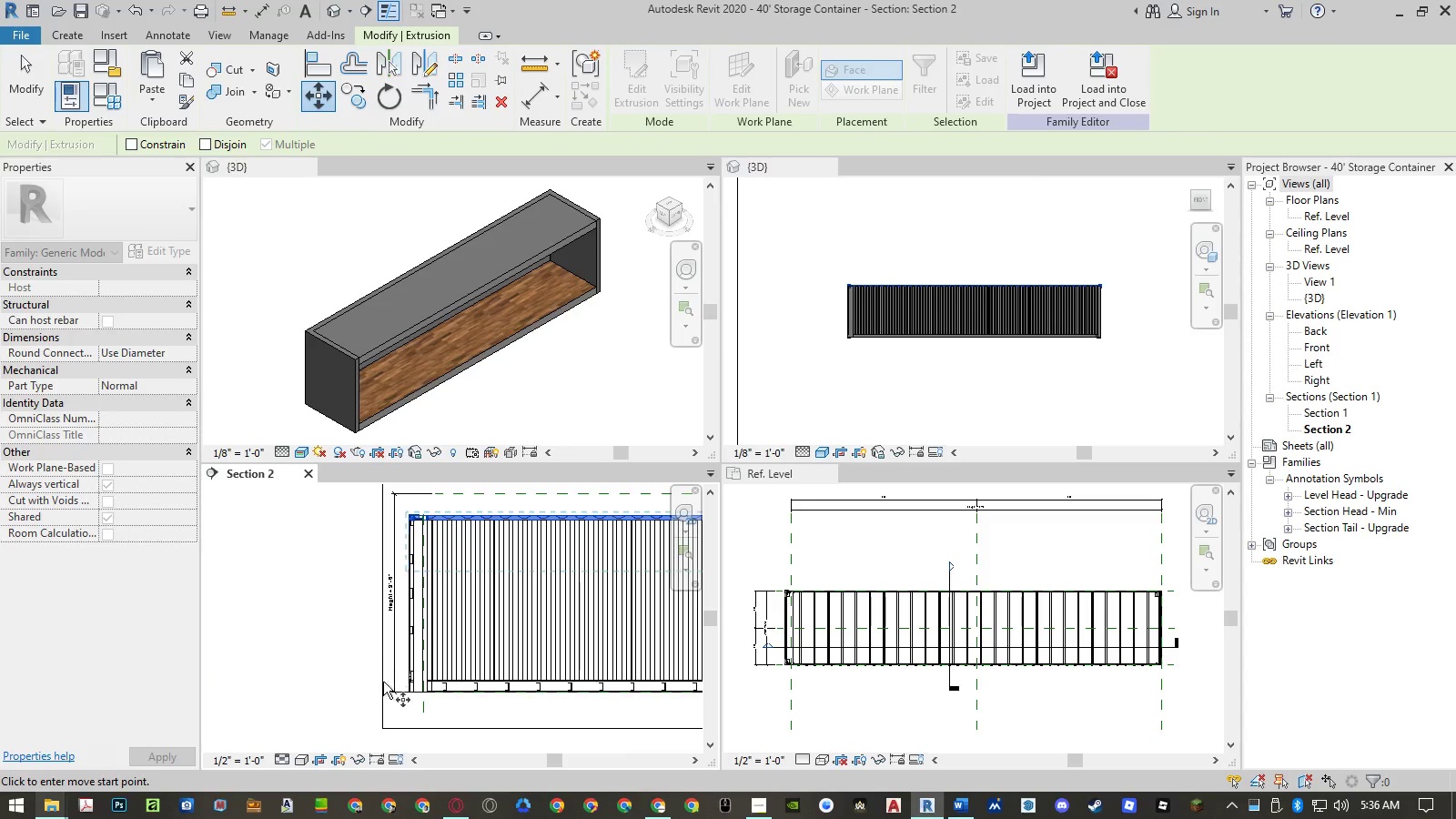 
scroll: coordinate [459, 692], scroll_direction: up, amount: 15.0
 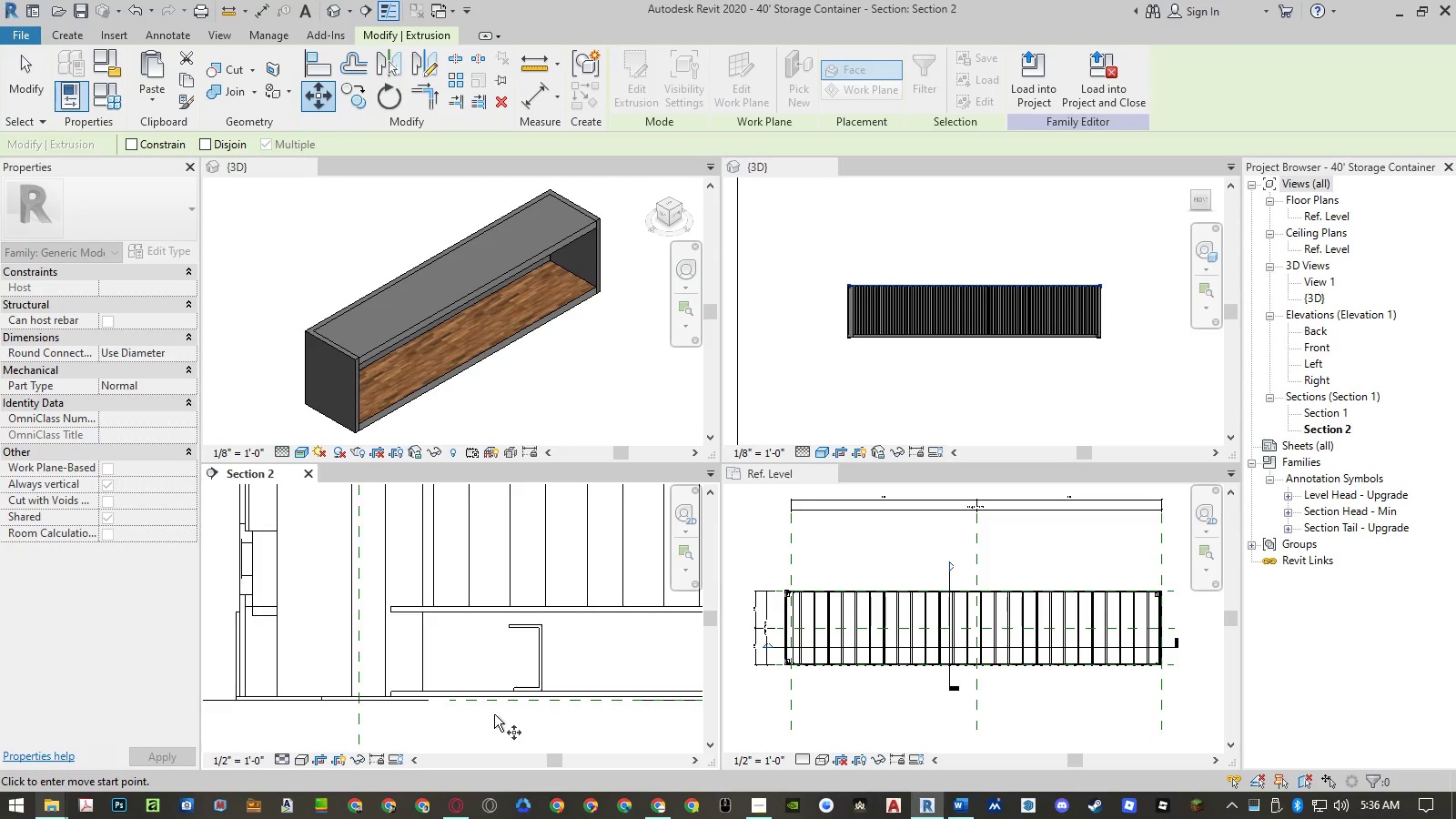 
scroll: coordinate [402, 723], scroll_direction: down, amount: 18.0
 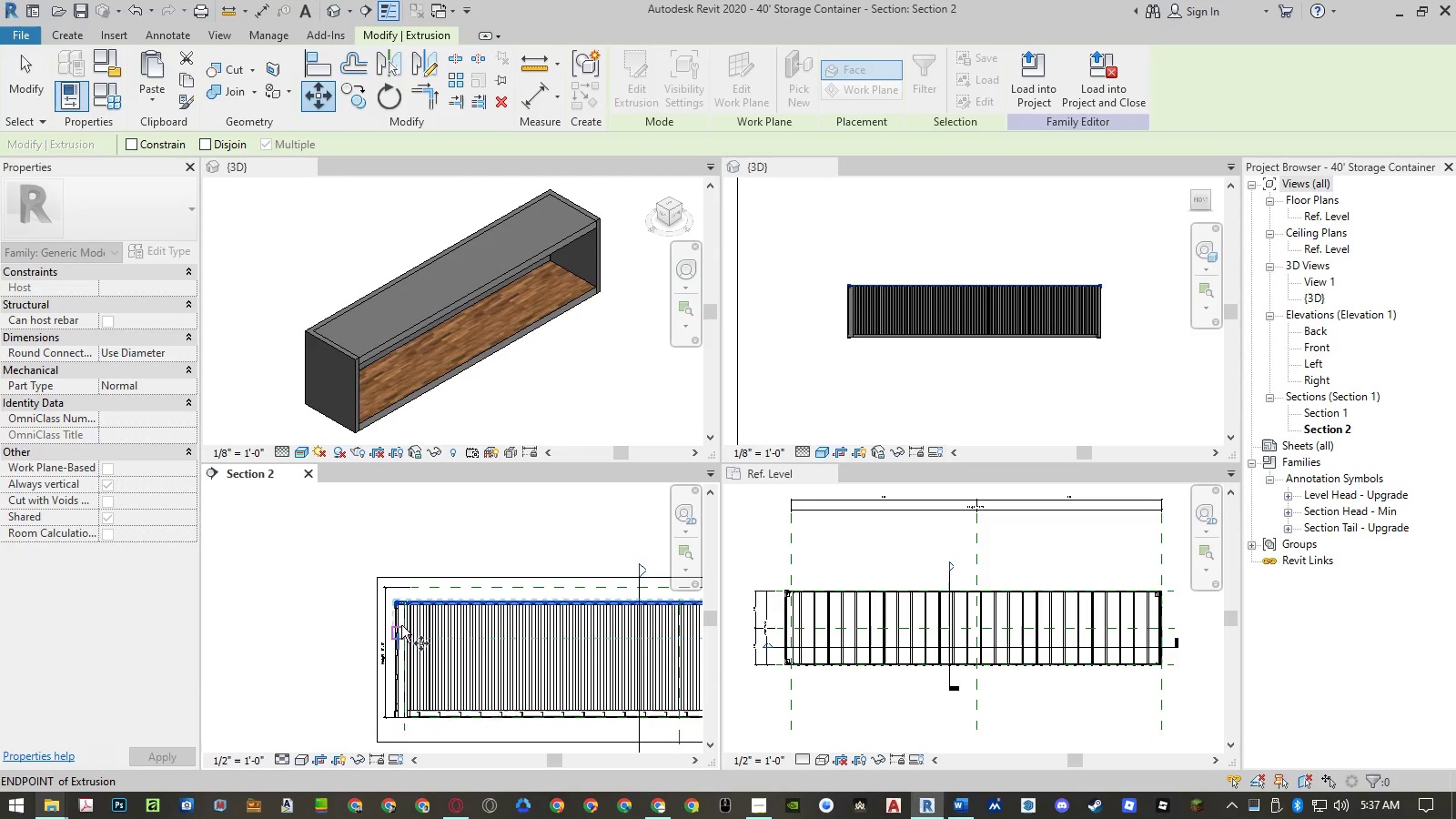 
scroll: coordinate [422, 602], scroll_direction: up, amount: 21.0
 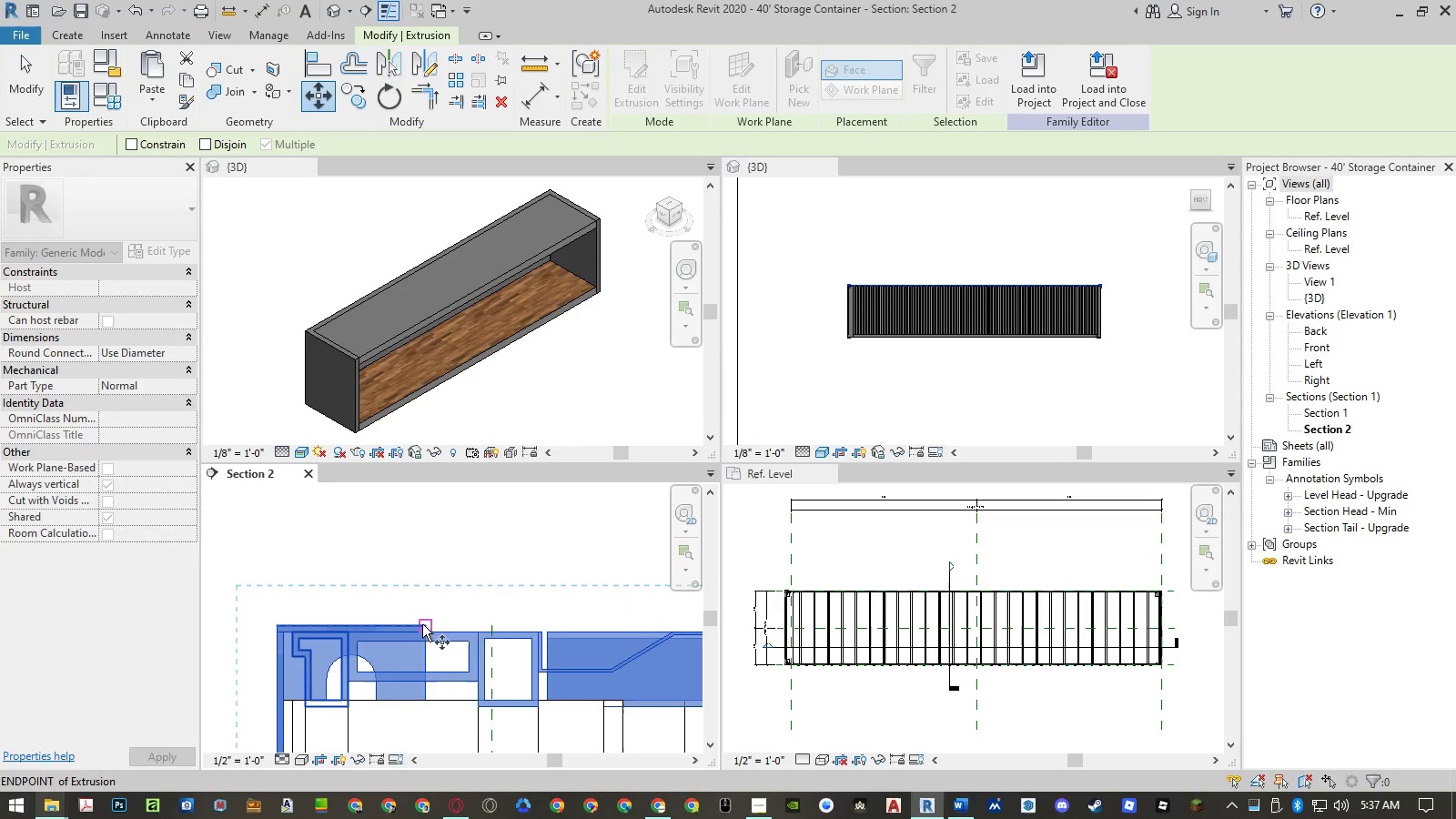 
left_click([422, 624])
 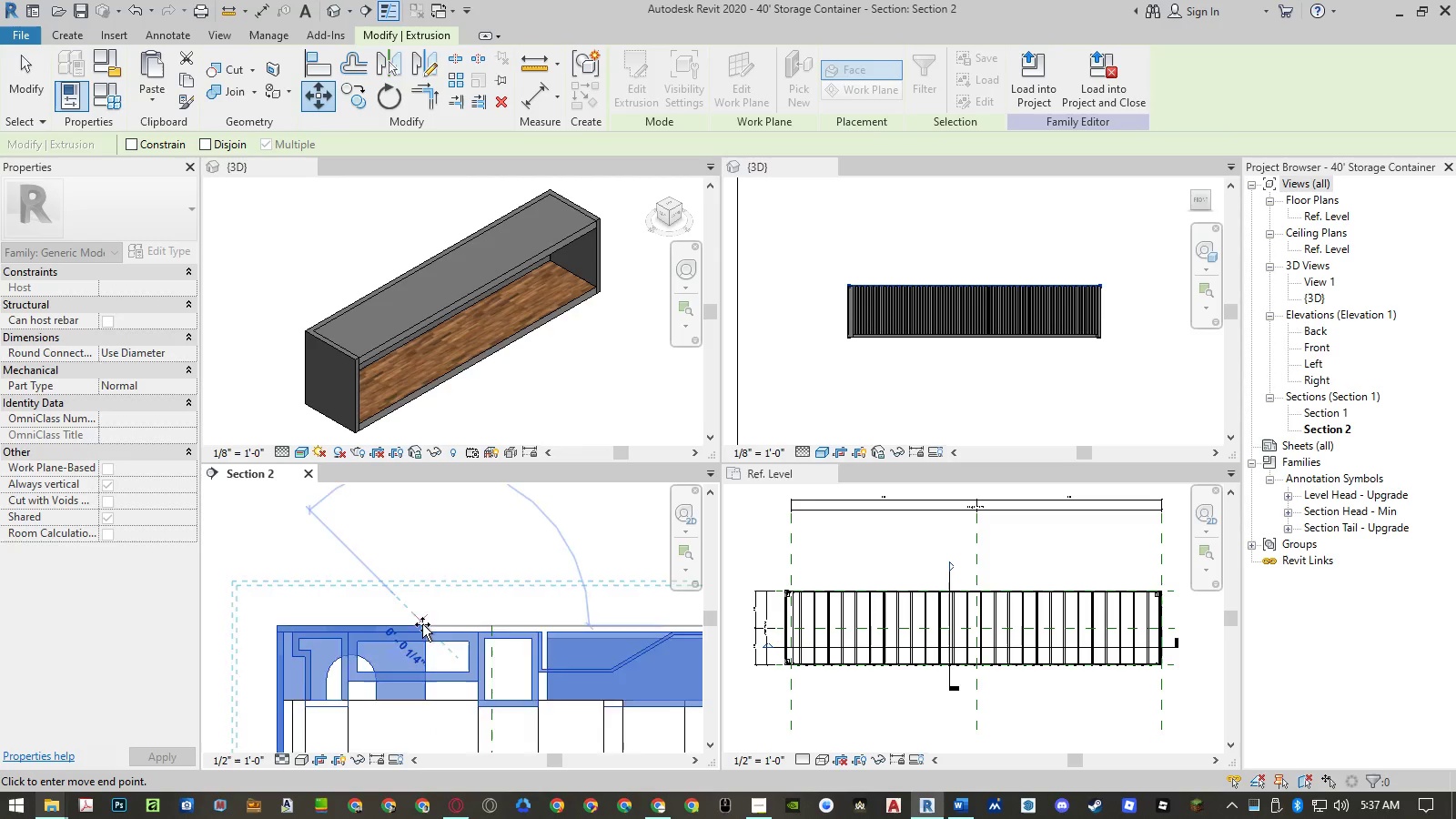 
scroll: coordinate [422, 624], scroll_direction: down, amount: 11.0
 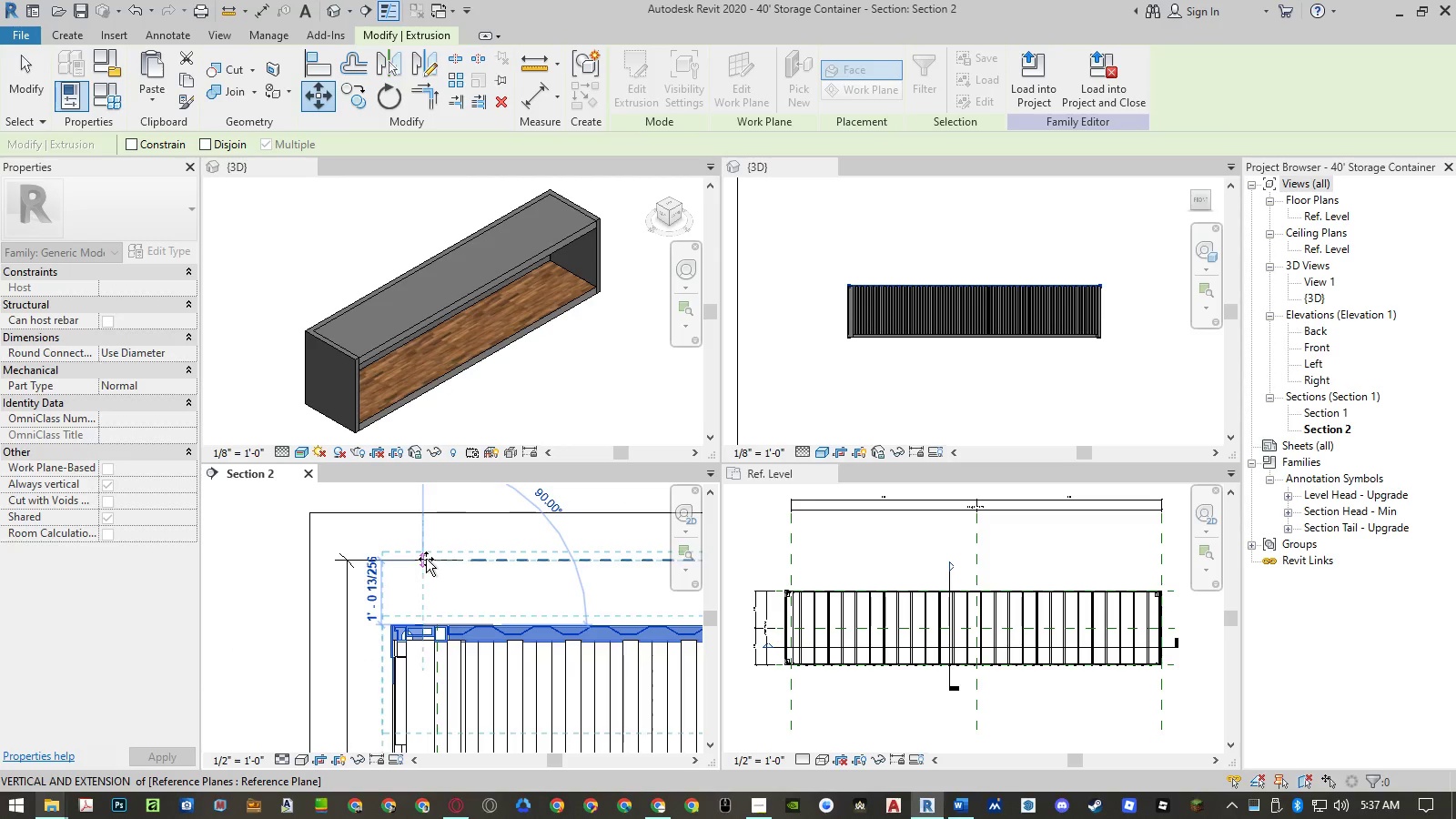 
left_click([426, 559])
 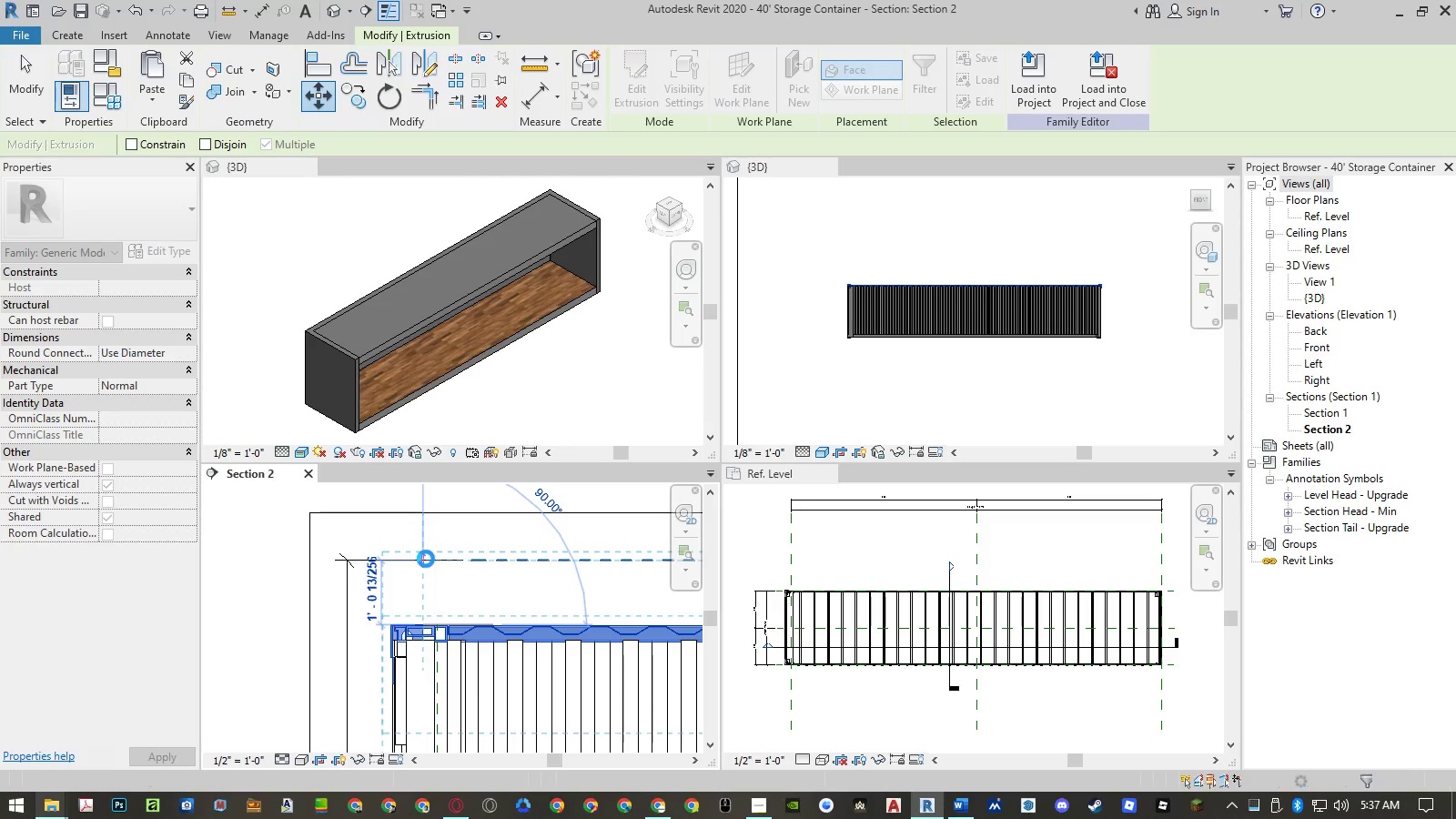 
wait(9.7)
 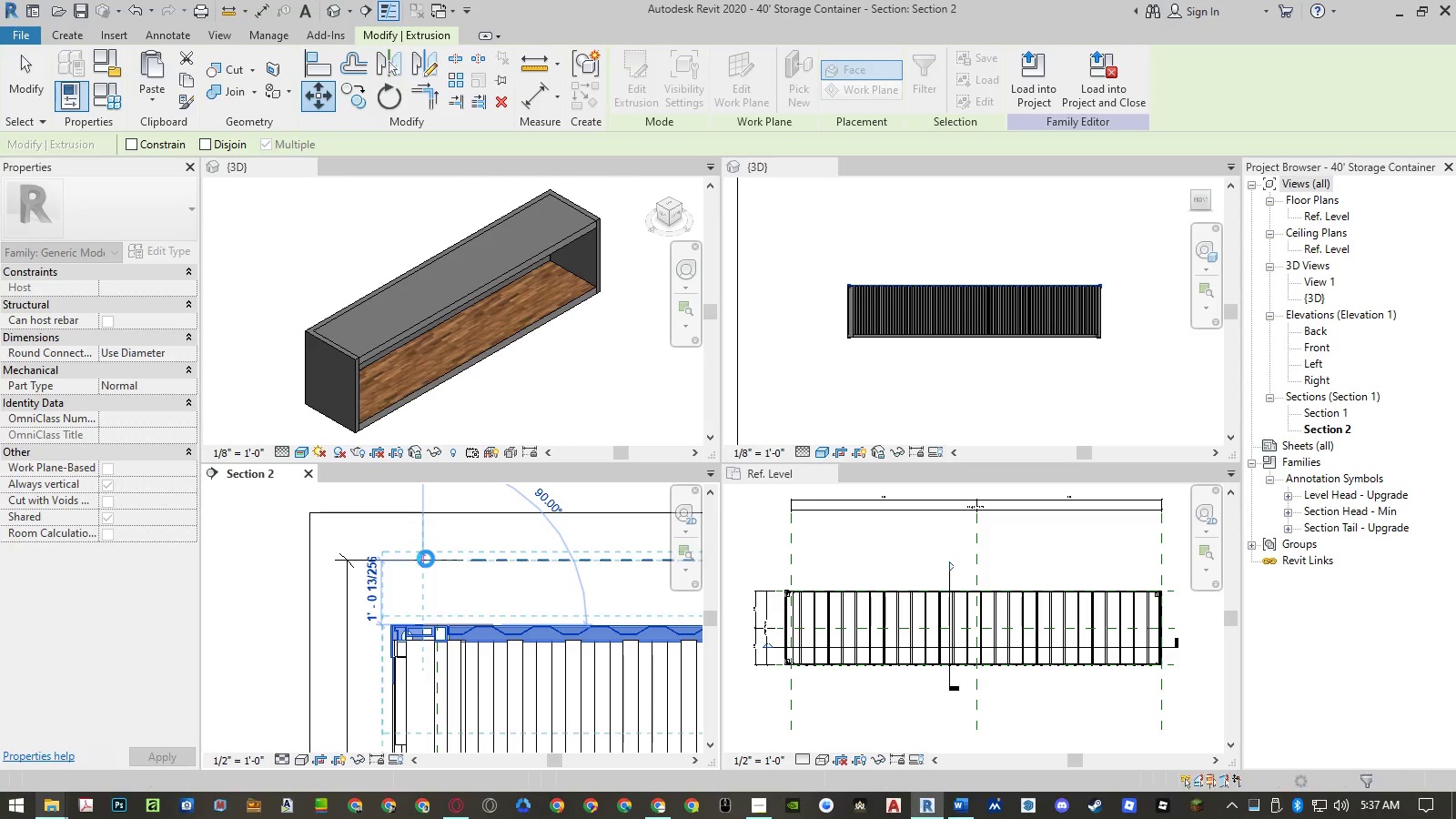 
left_click([475, 620])
 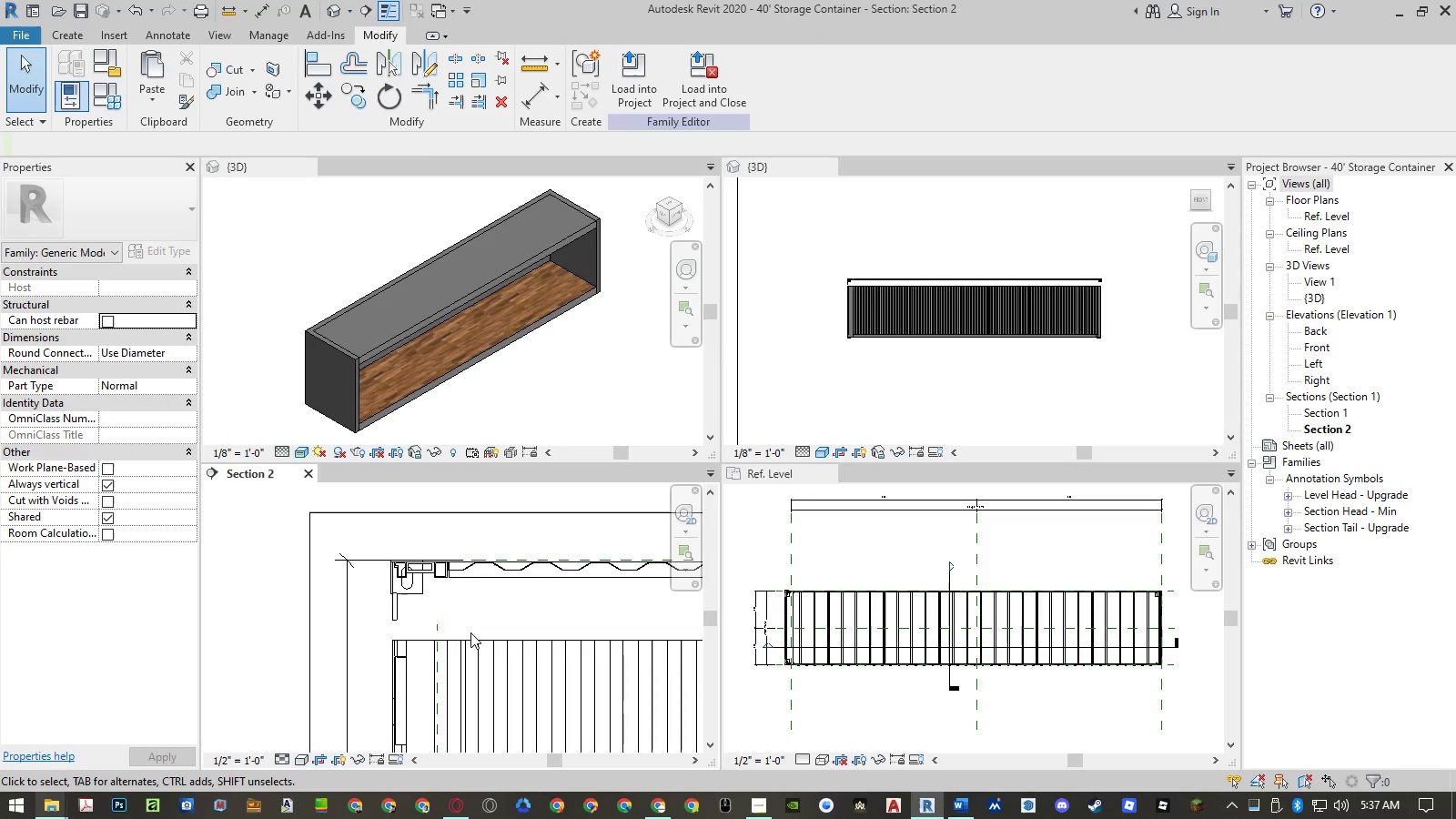 
left_click([470, 639])
 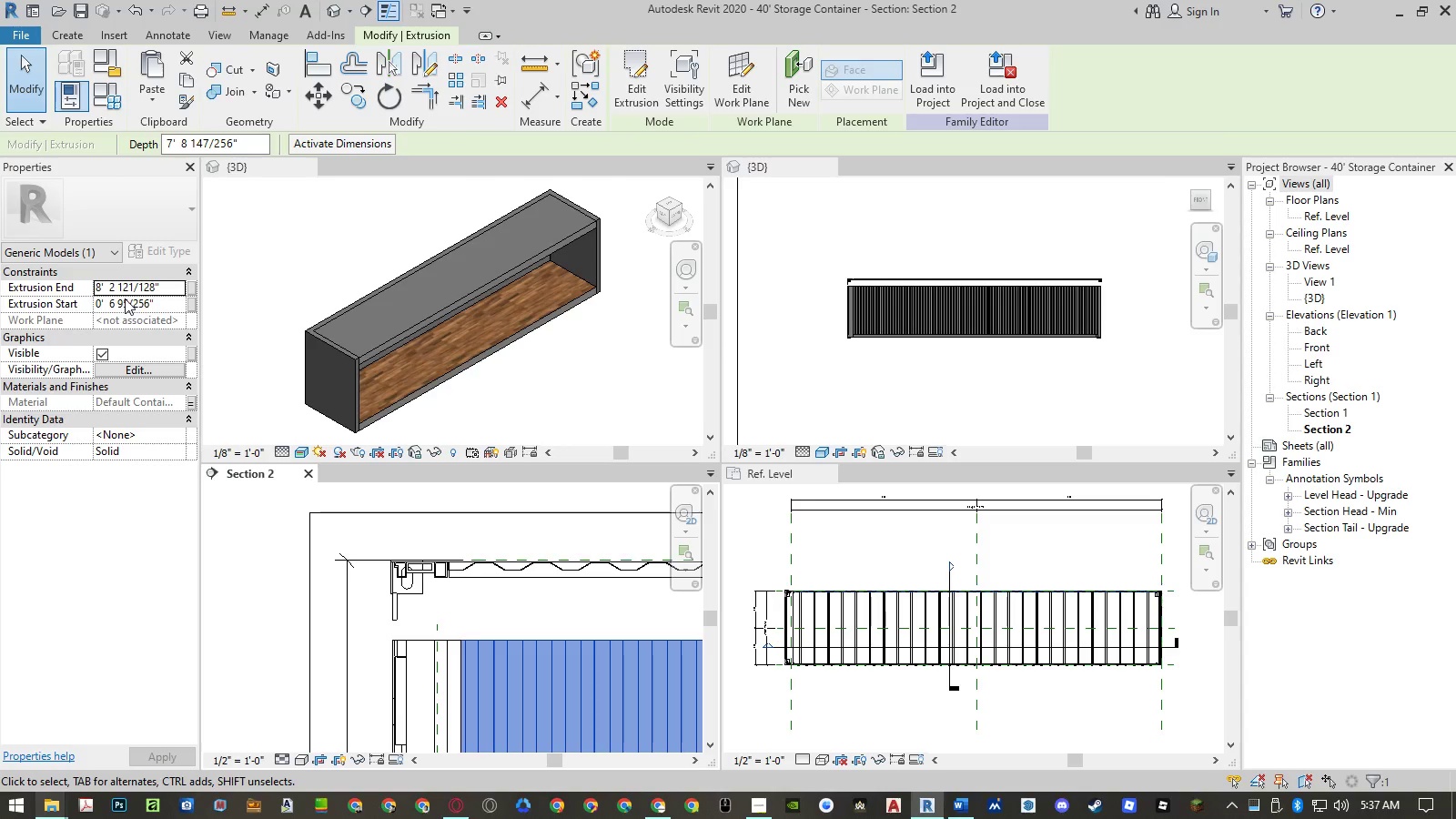 
wait(6.45)
 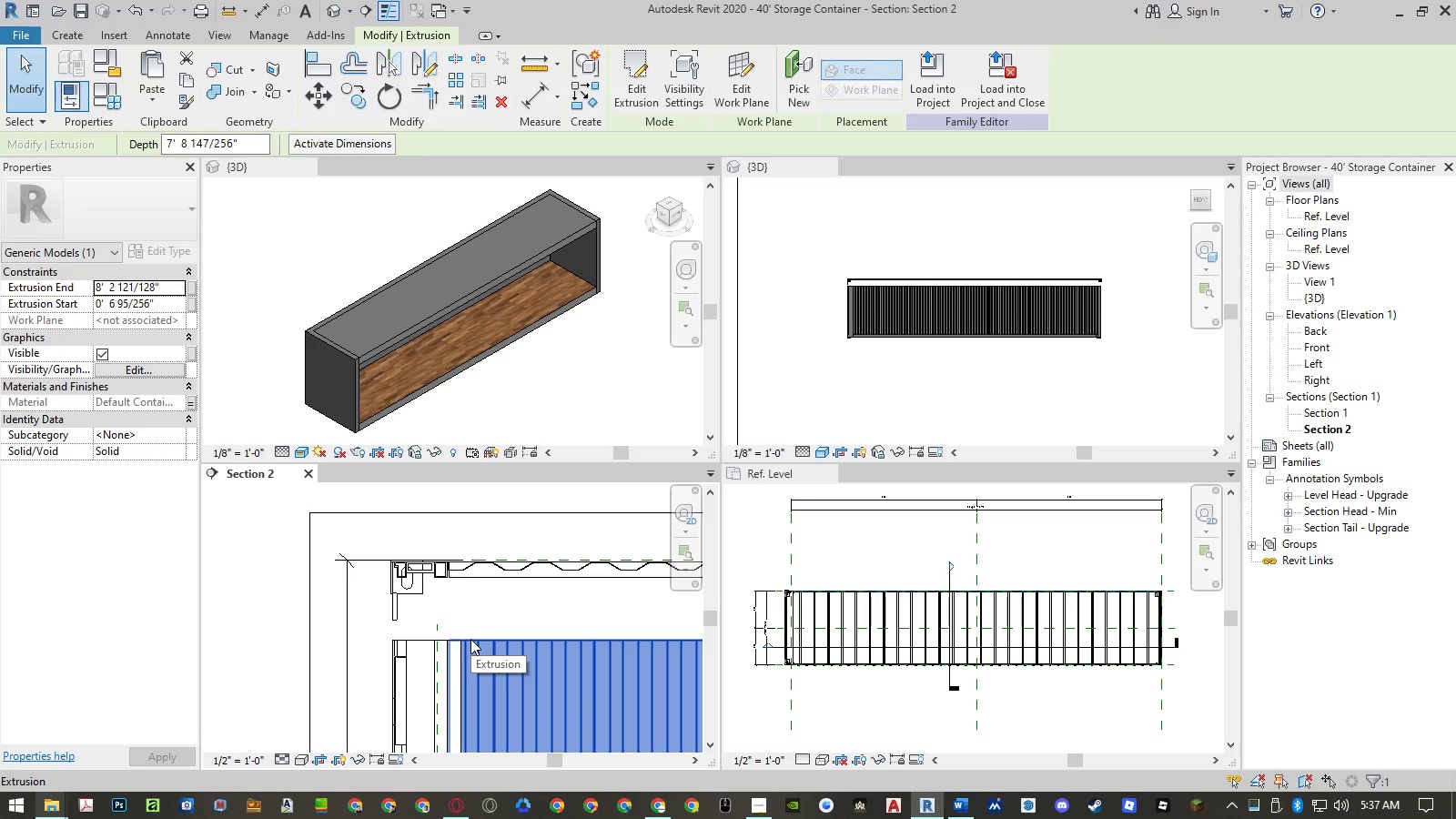 
left_click([1209, 193])
 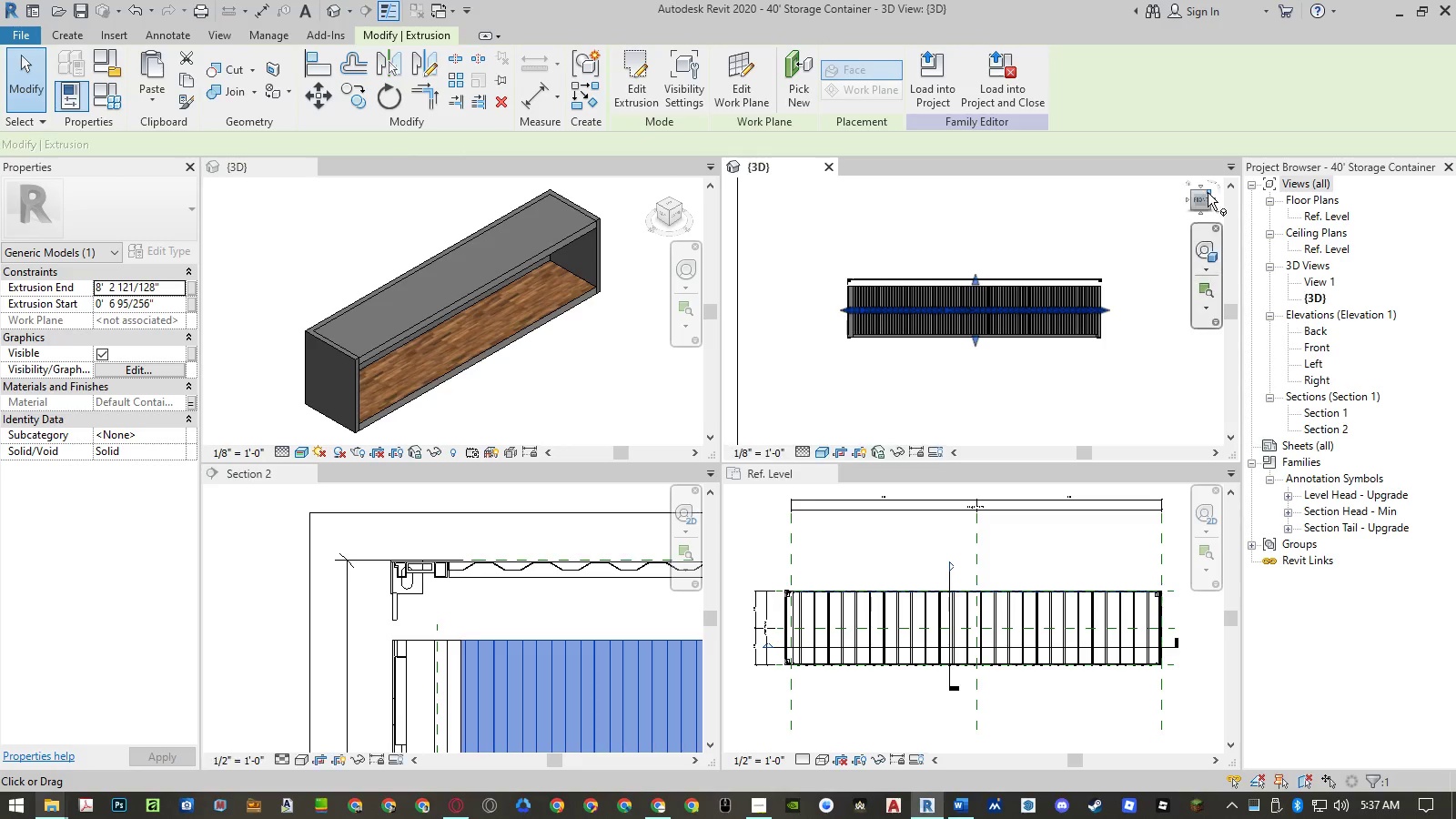 
left_click([1208, 192])
 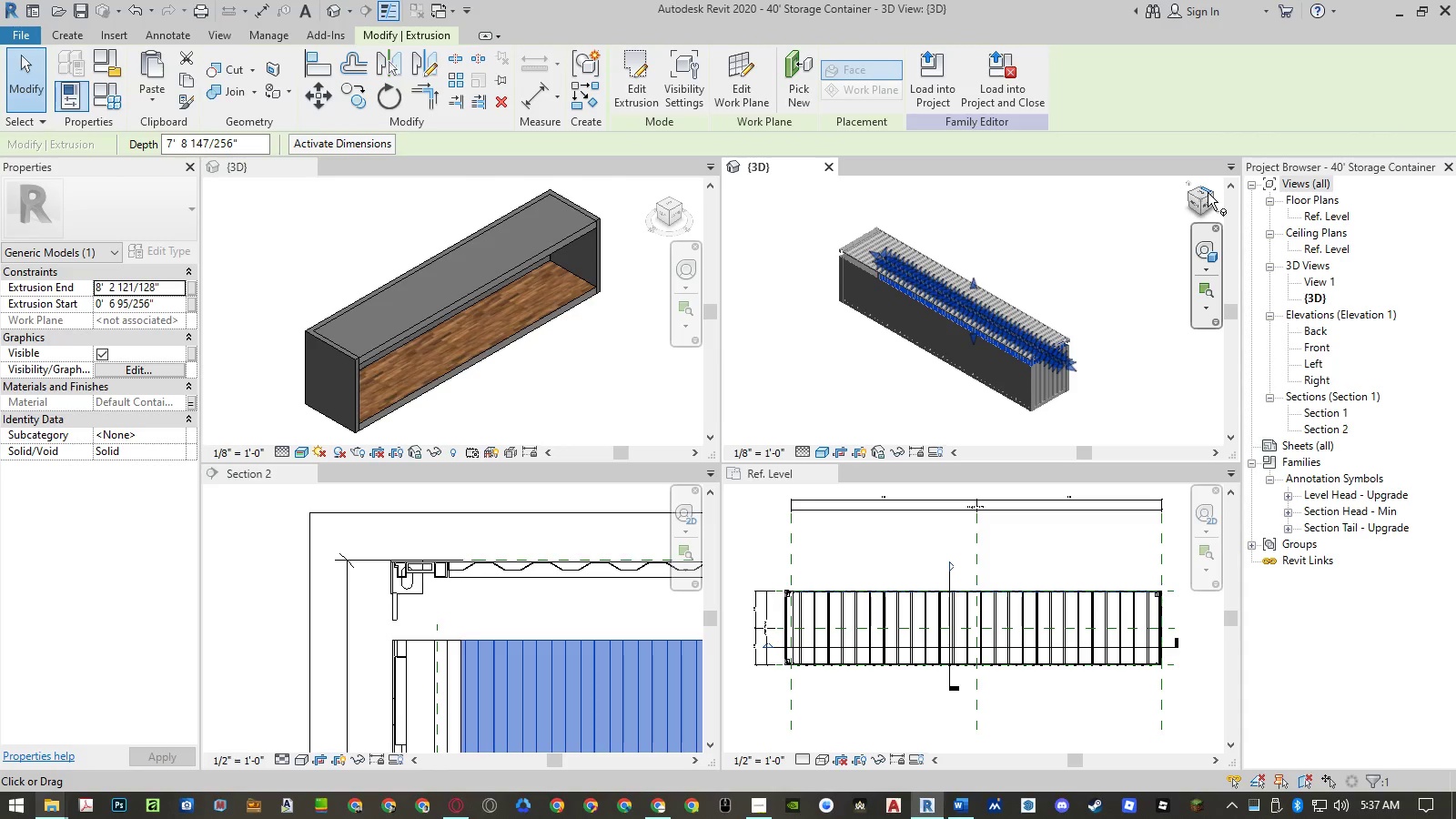 
left_click([1107, 274])
 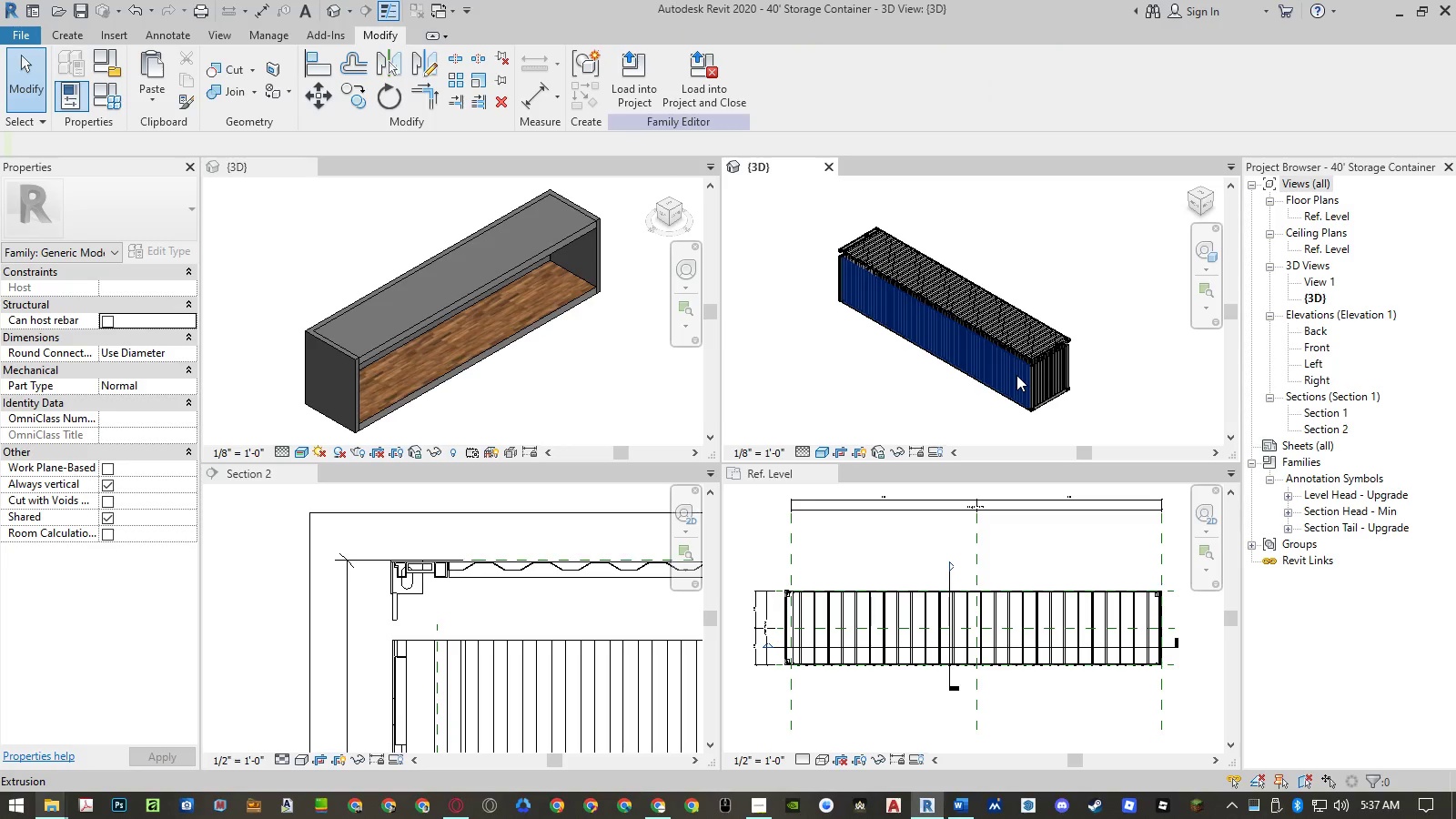 
scroll: coordinate [1047, 375], scroll_direction: up, amount: 10.0
 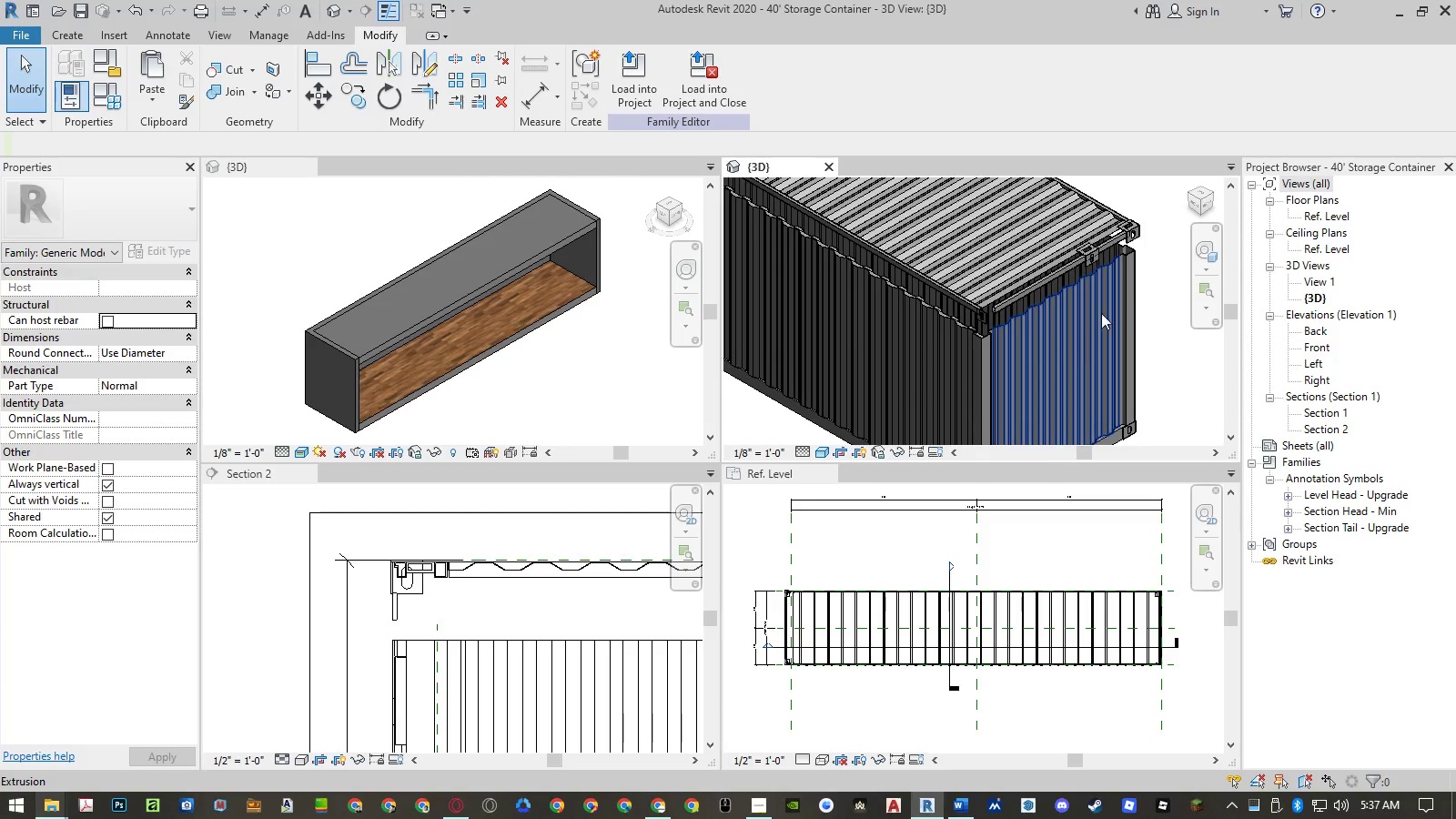 
left_click([1137, 261])
 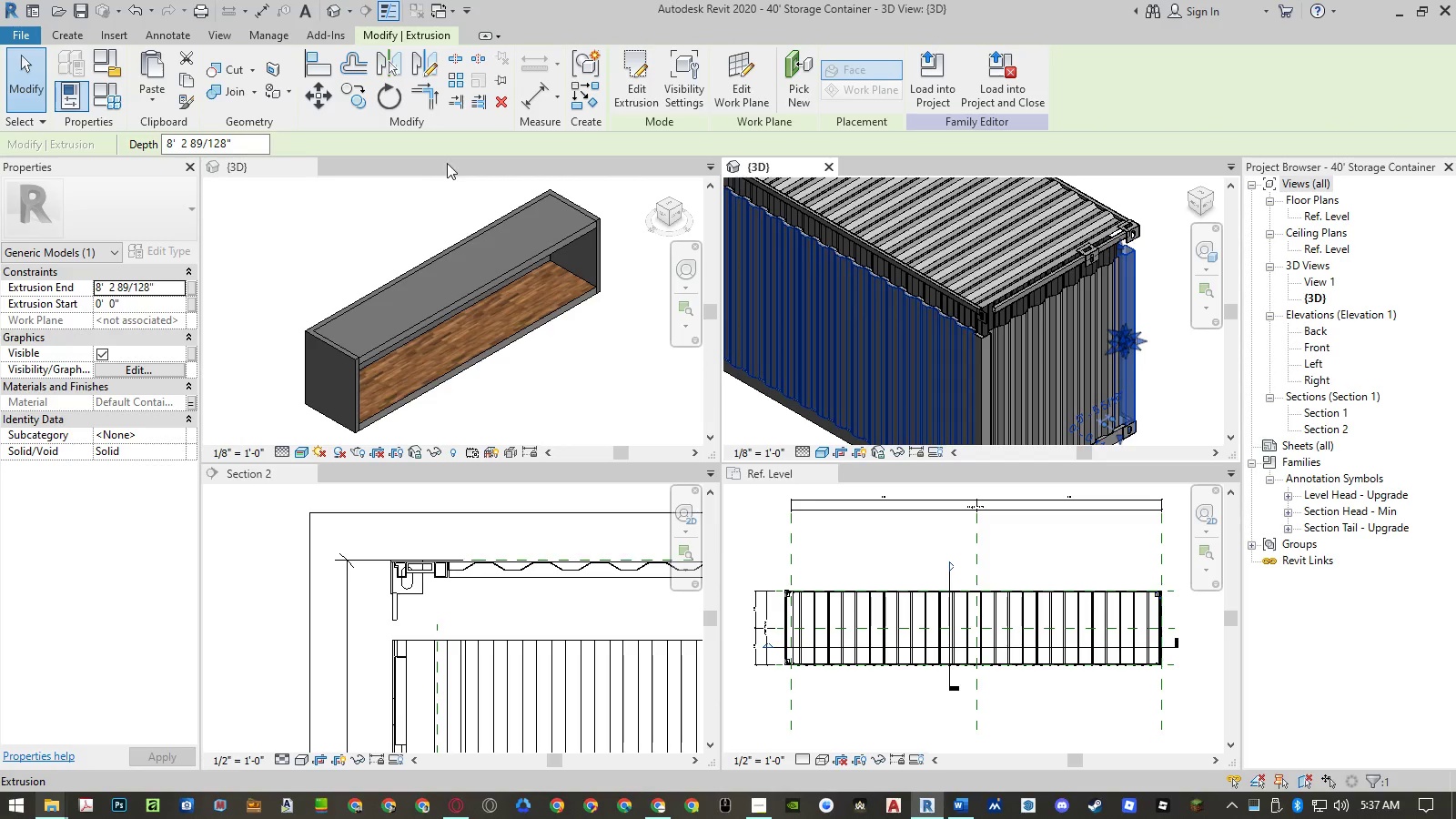 
wait(7.12)
 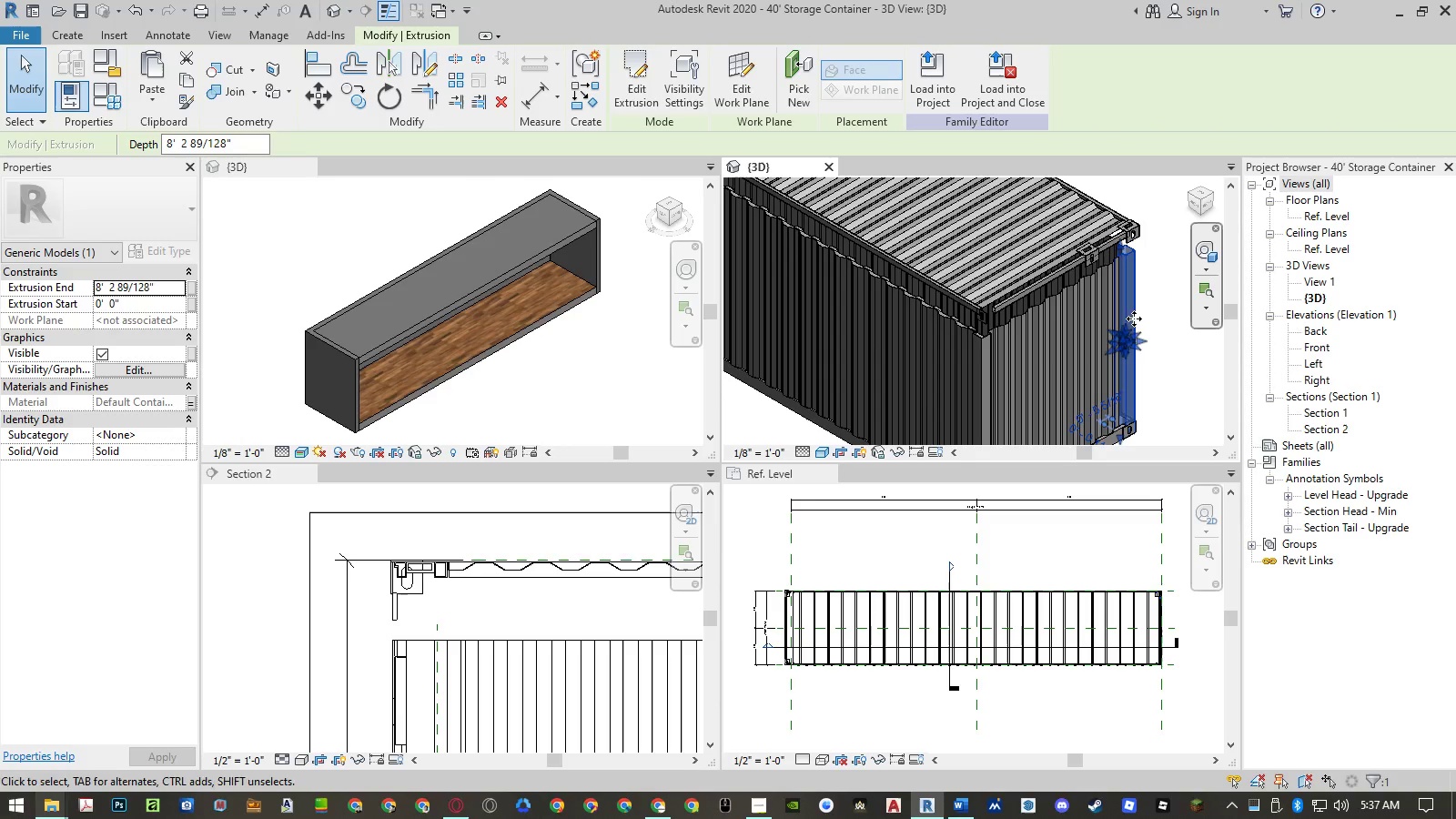 
left_click([397, 528])
 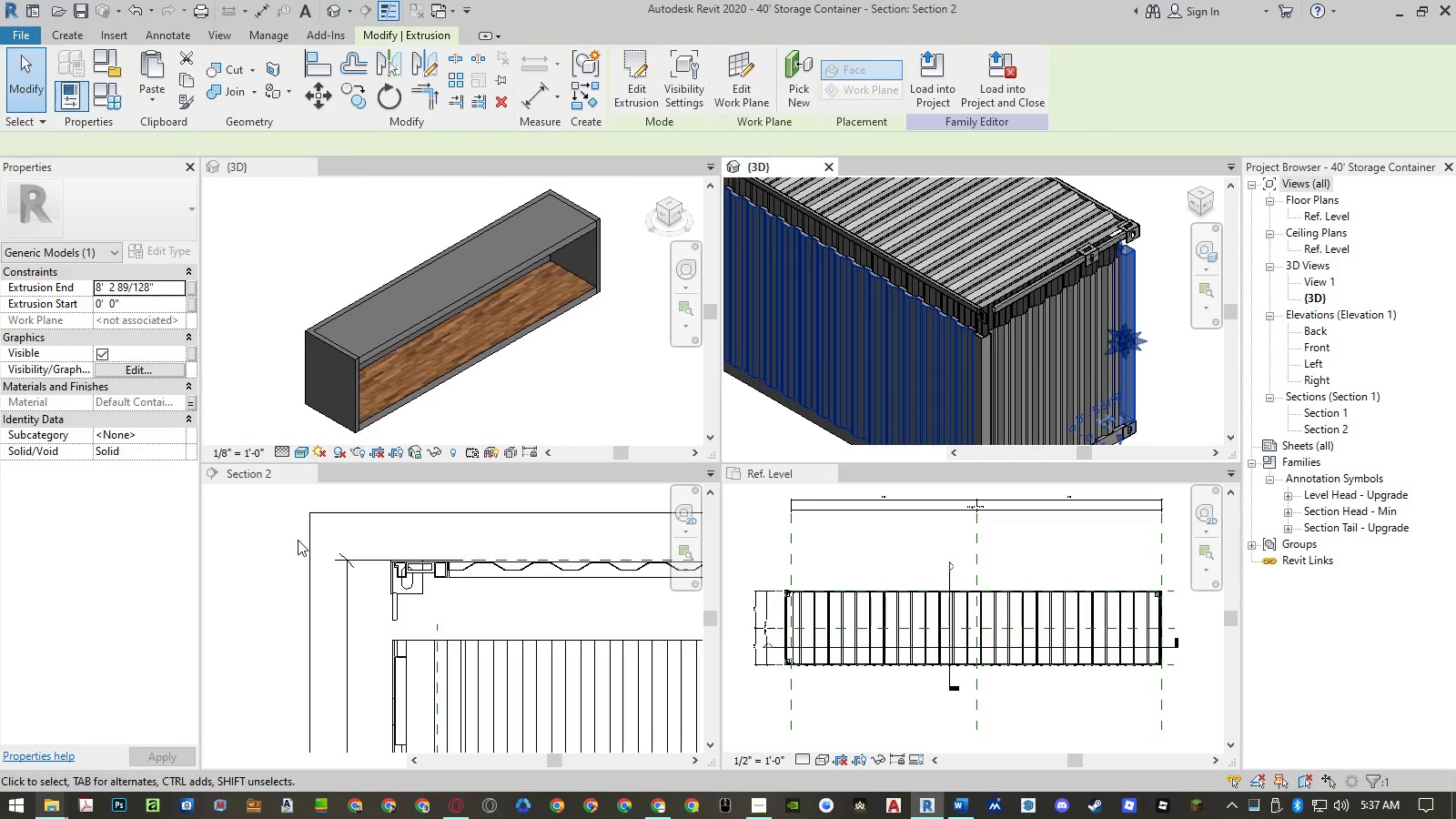 
scroll: coordinate [248, 551], scroll_direction: down, amount: 17.0
 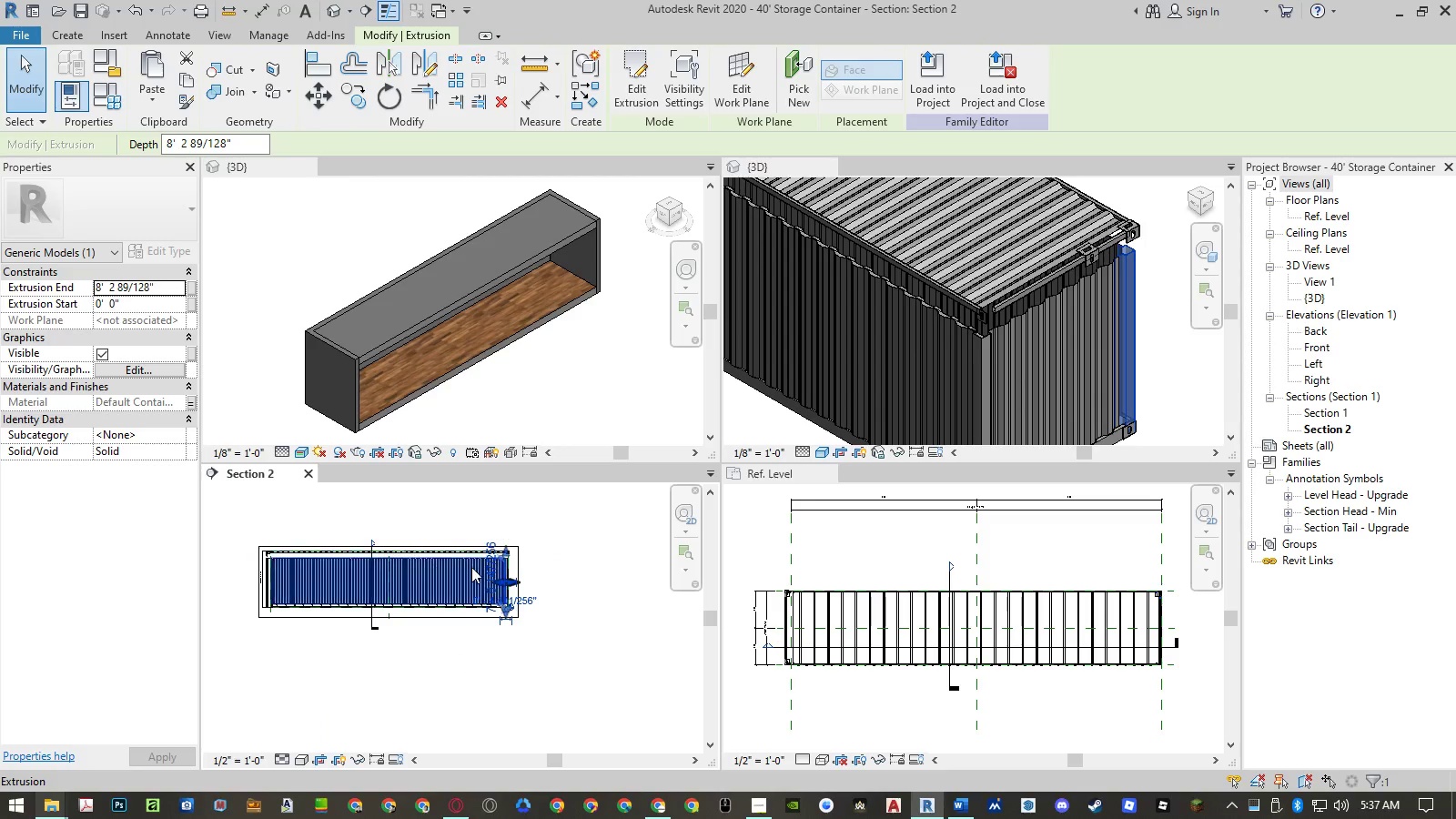 
left_click([612, 548])
 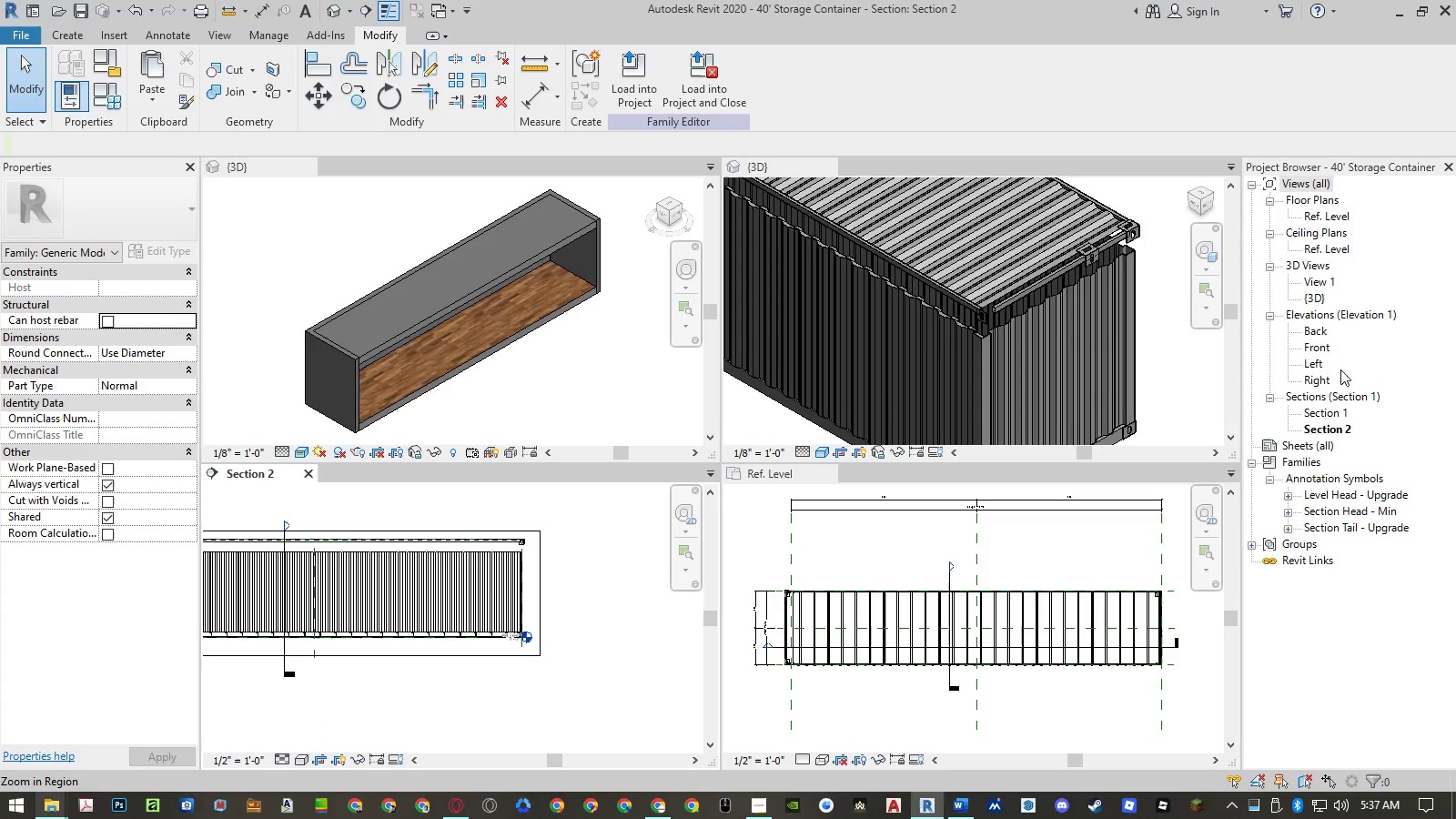 
scroll: coordinate [500, 567], scroll_direction: up, amount: 4.0
 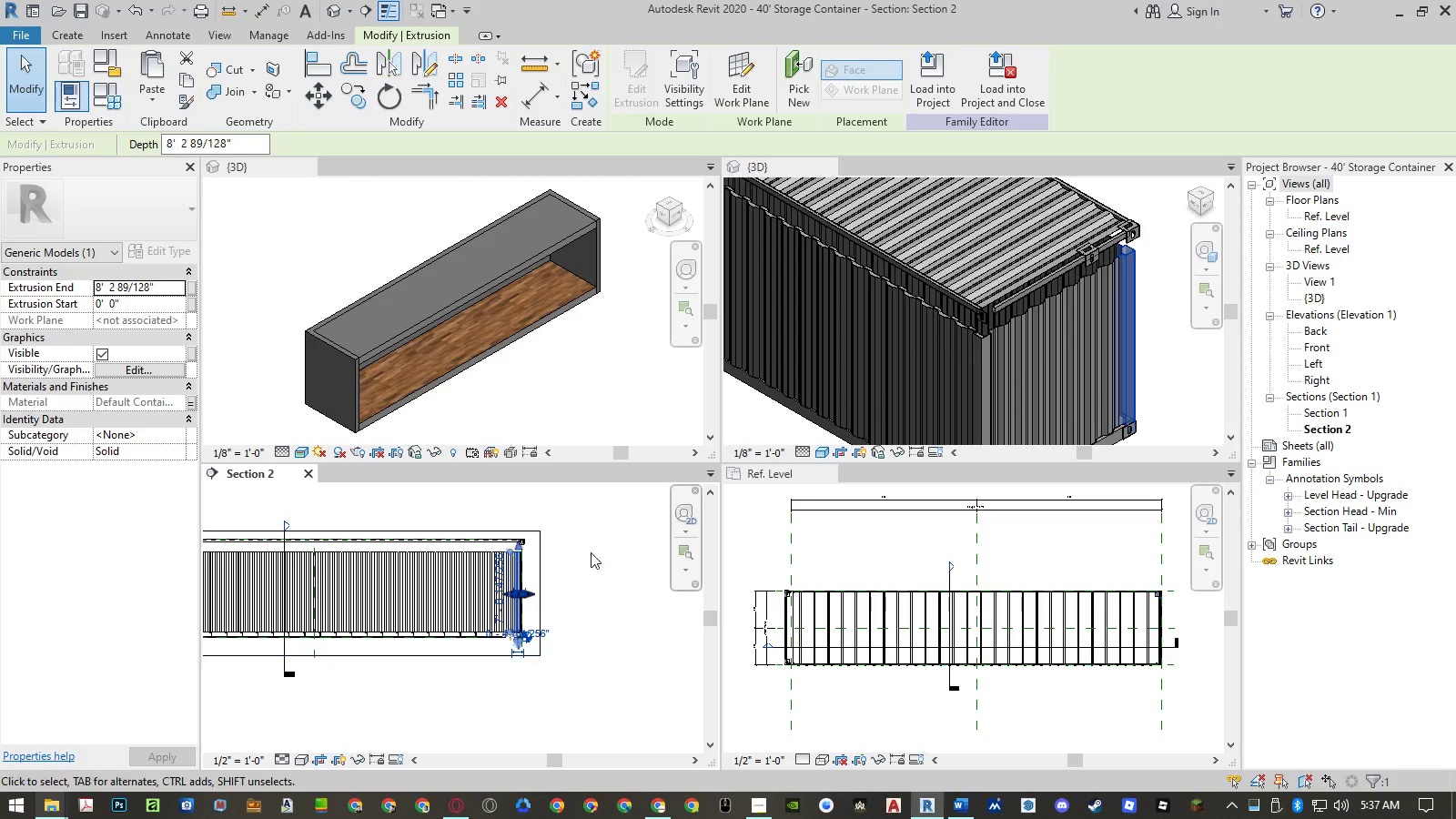 
double_click([1318, 351])
 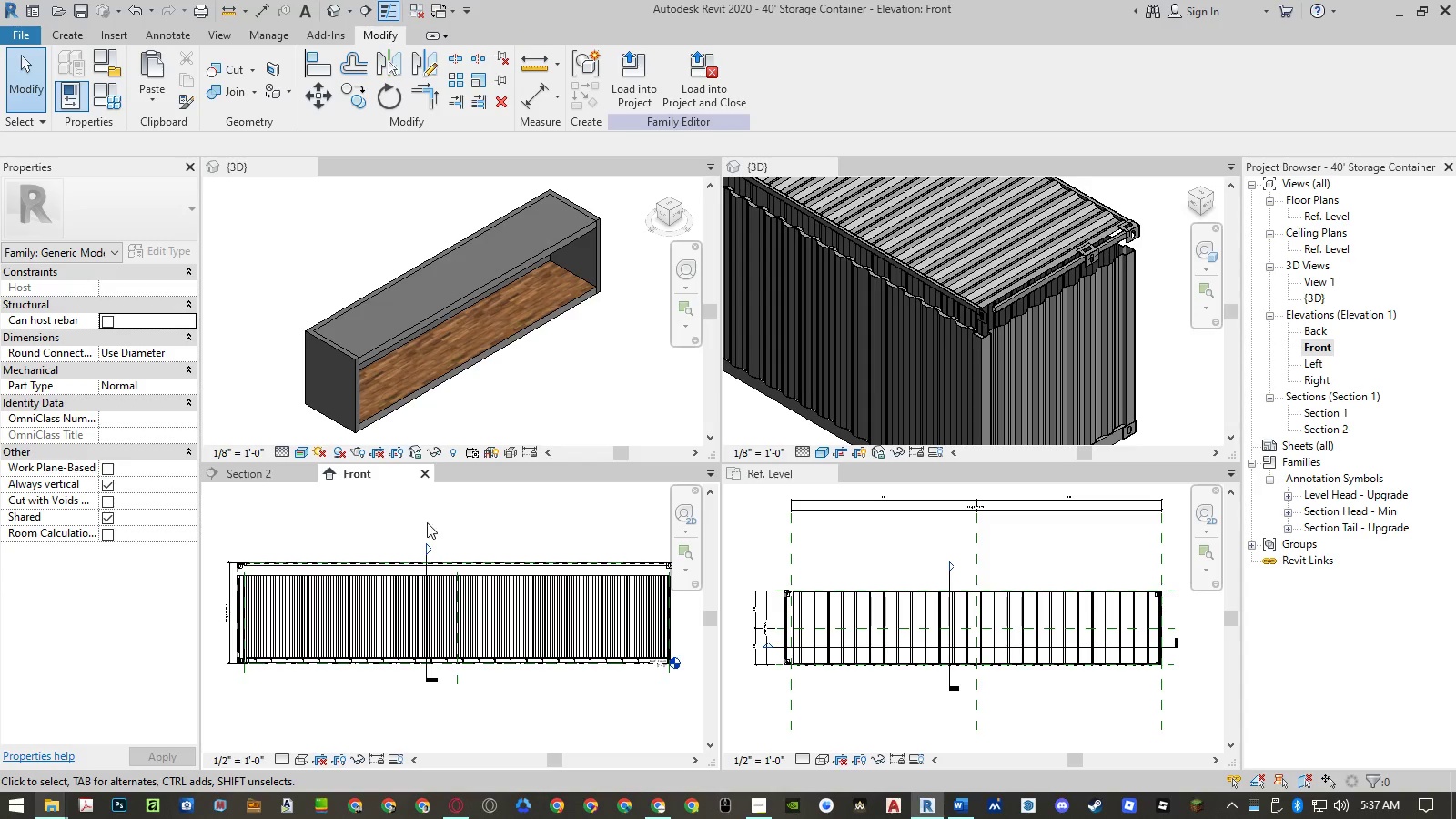 
scroll: coordinate [453, 619], scroll_direction: none, amount: 0.0
 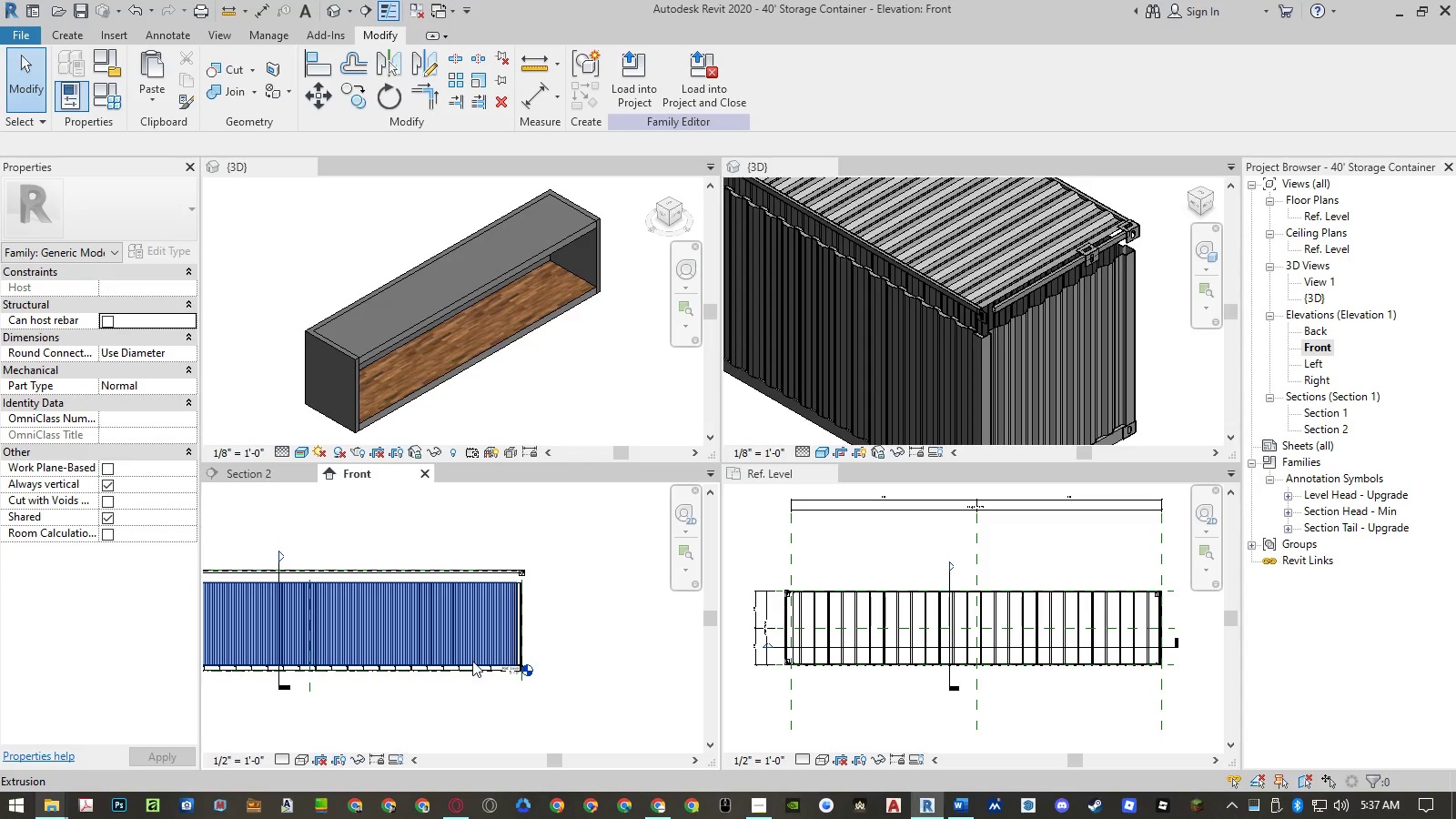 
scroll: coordinate [483, 668], scroll_direction: up, amount: 7.0
 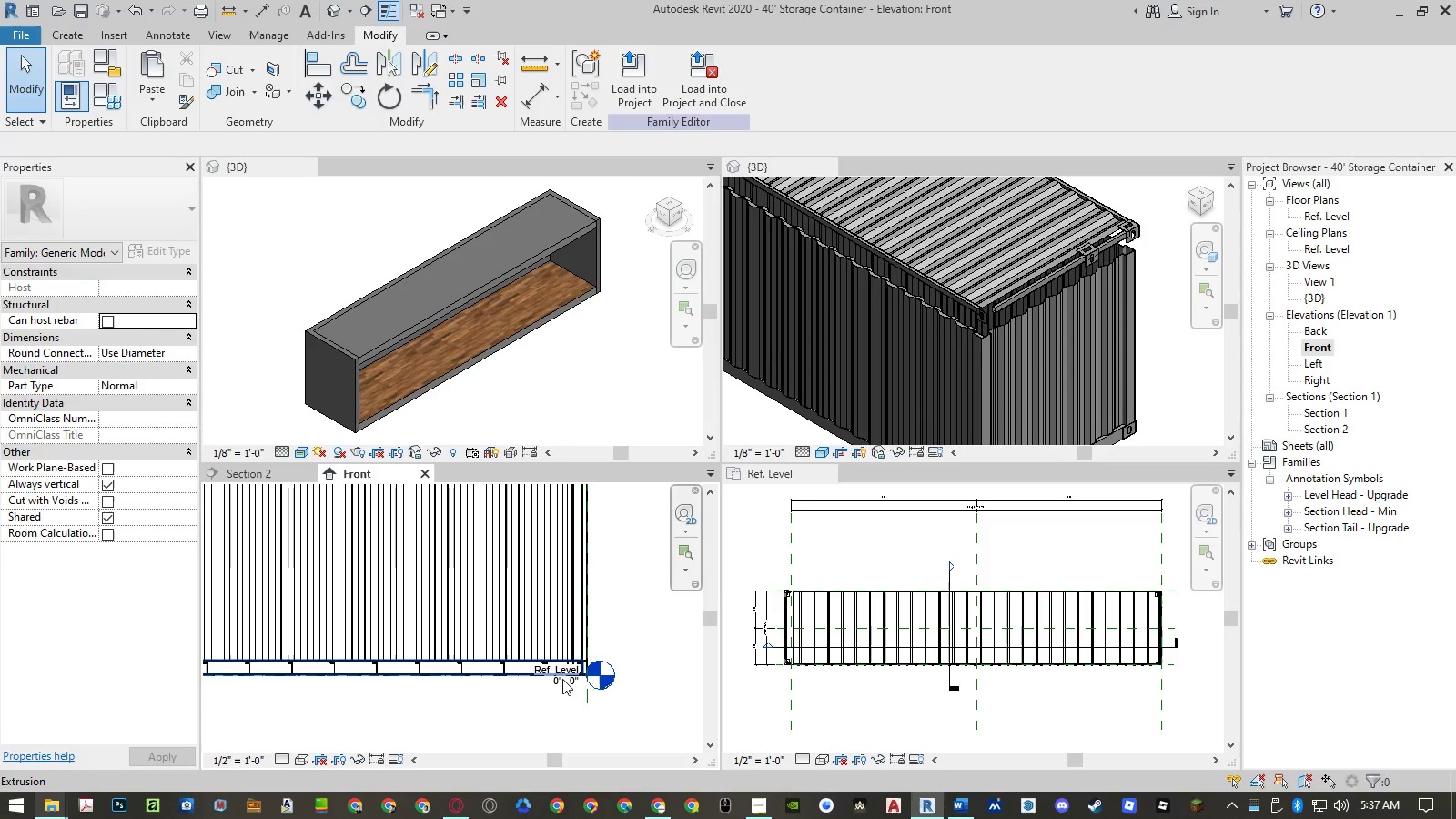 
left_click_drag(start_coordinate=[562, 679], to_coordinate=[625, 671])
 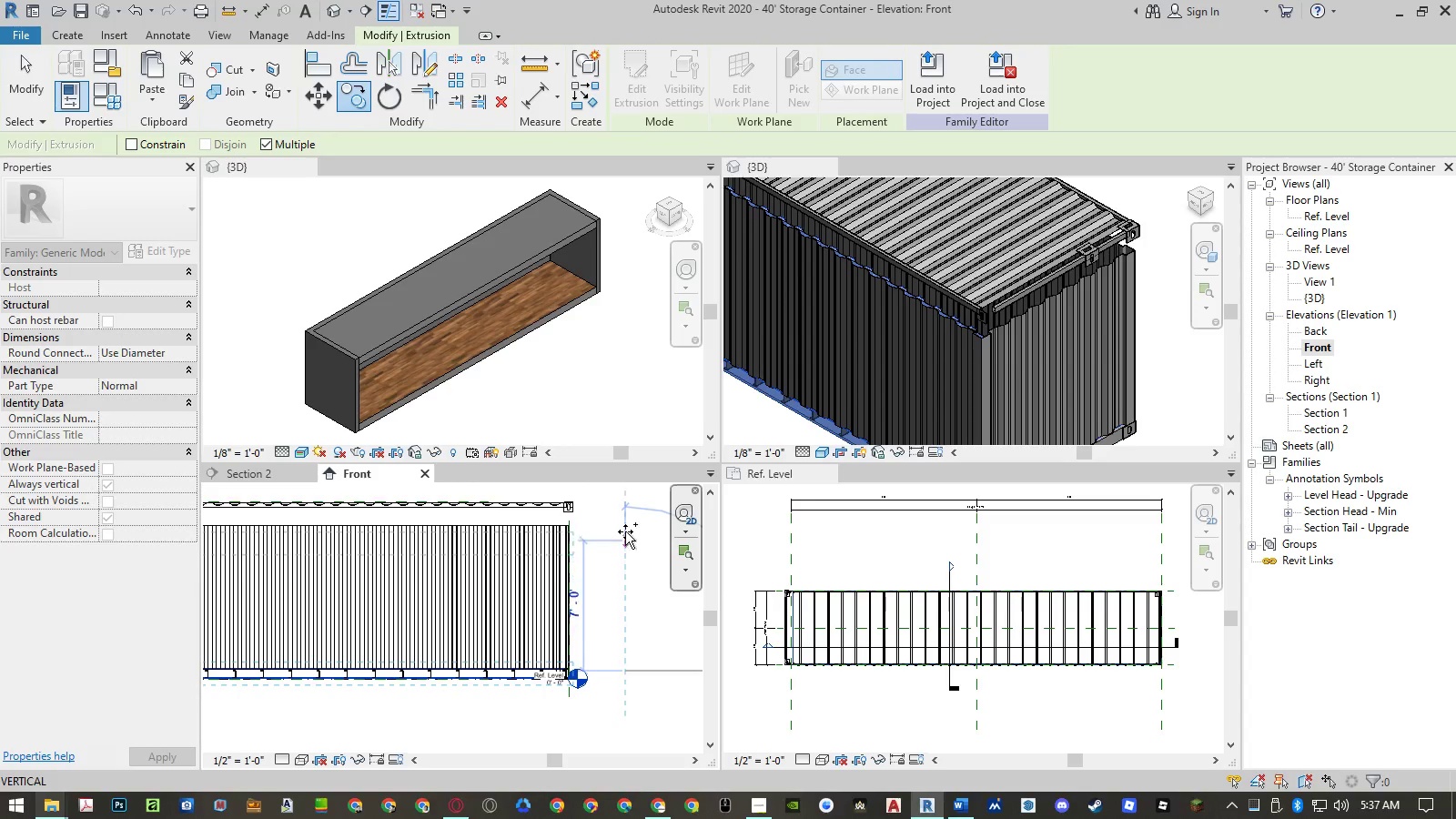 
scroll: coordinate [534, 685], scroll_direction: down, amount: 3.0
 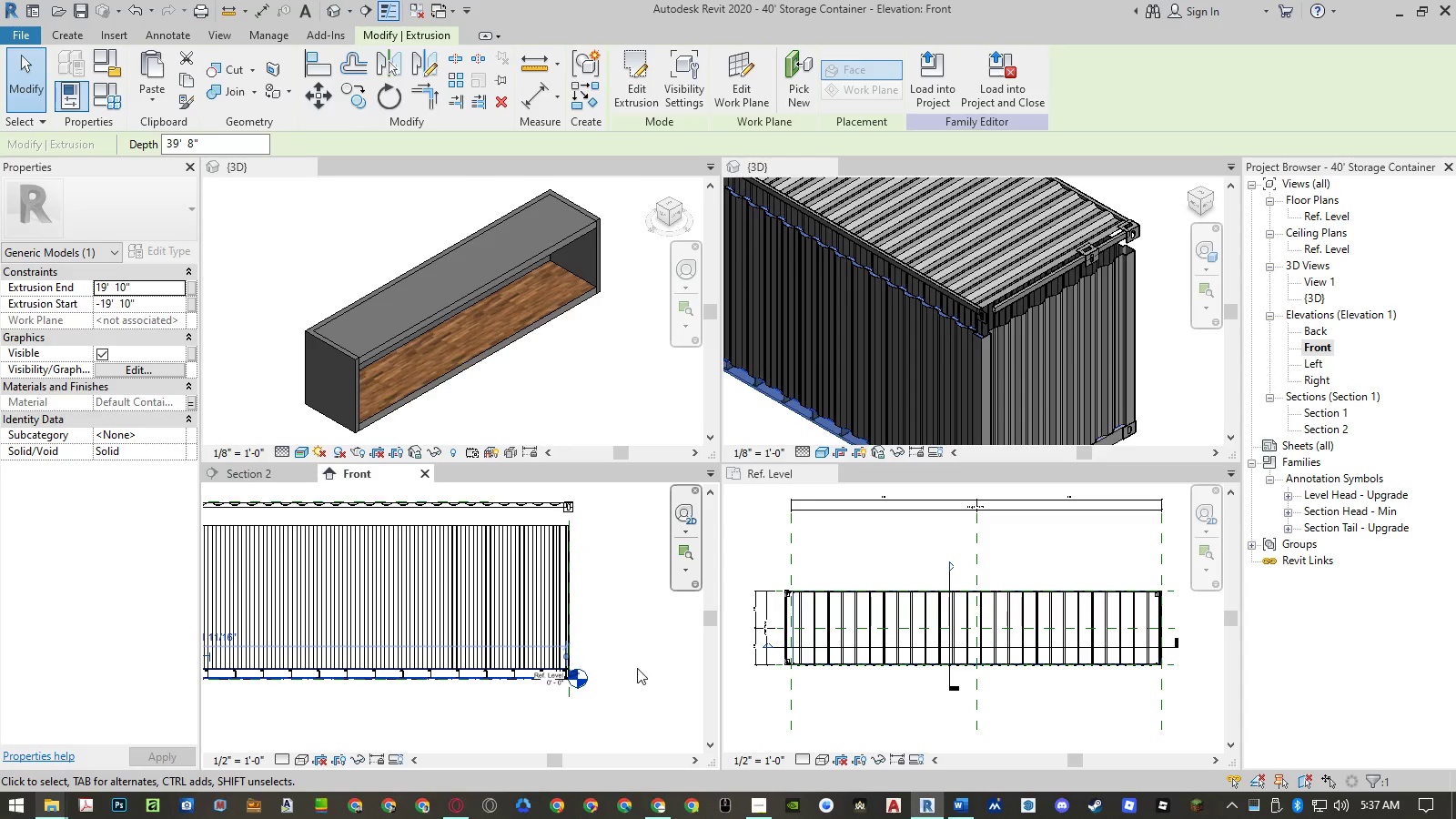 
type(co )
 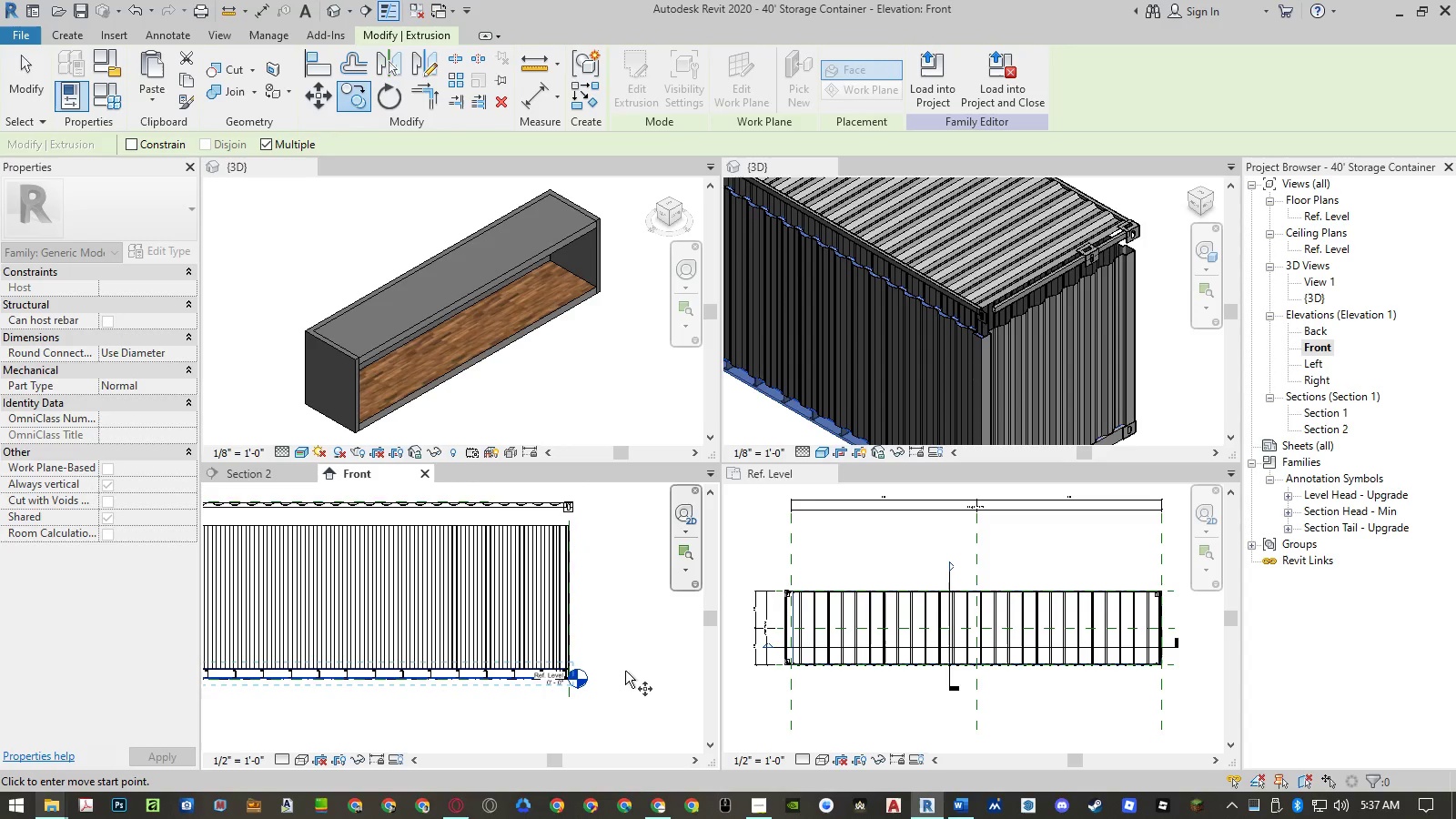 
left_click([625, 671])
 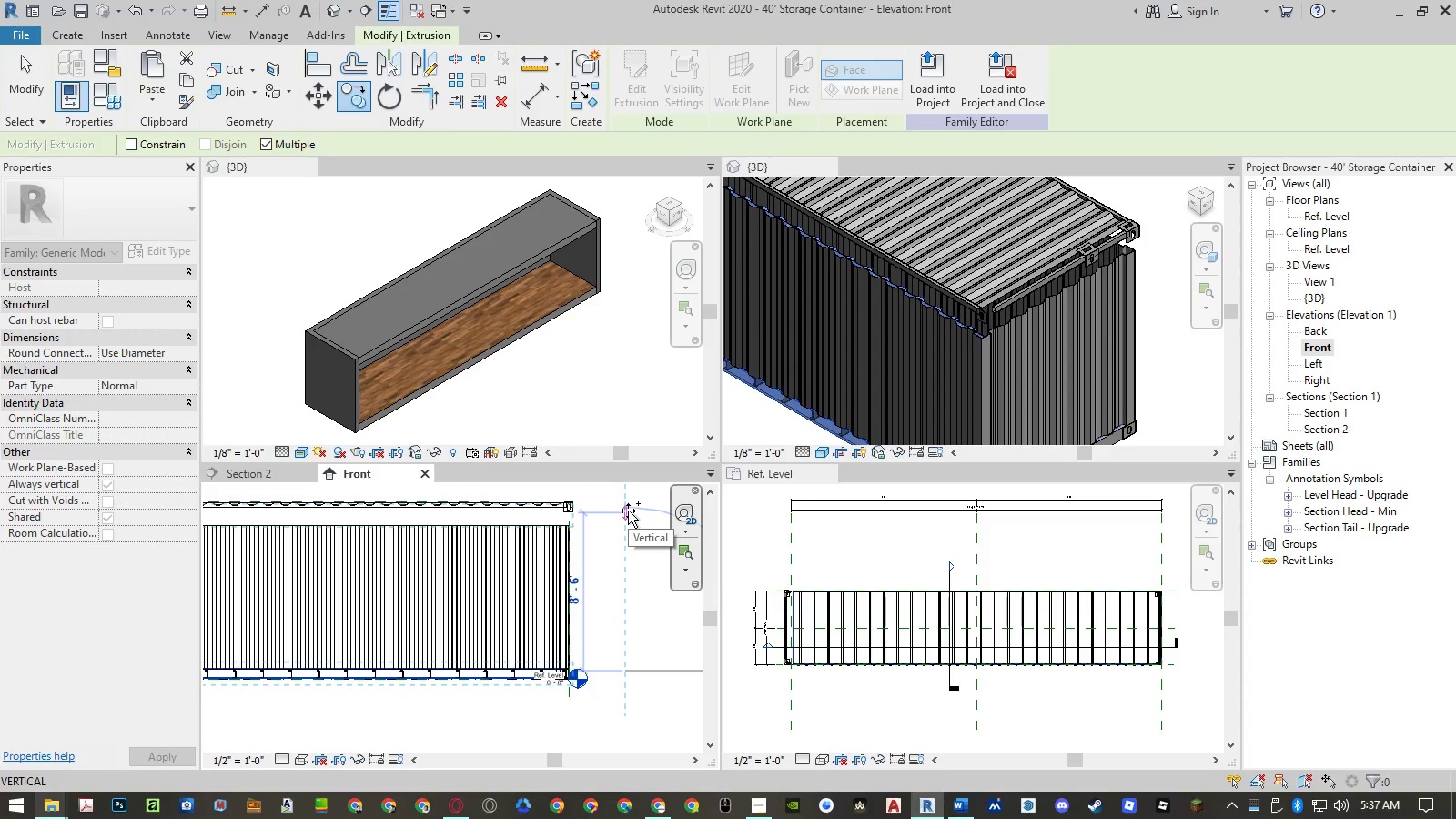 
left_click([628, 511])
 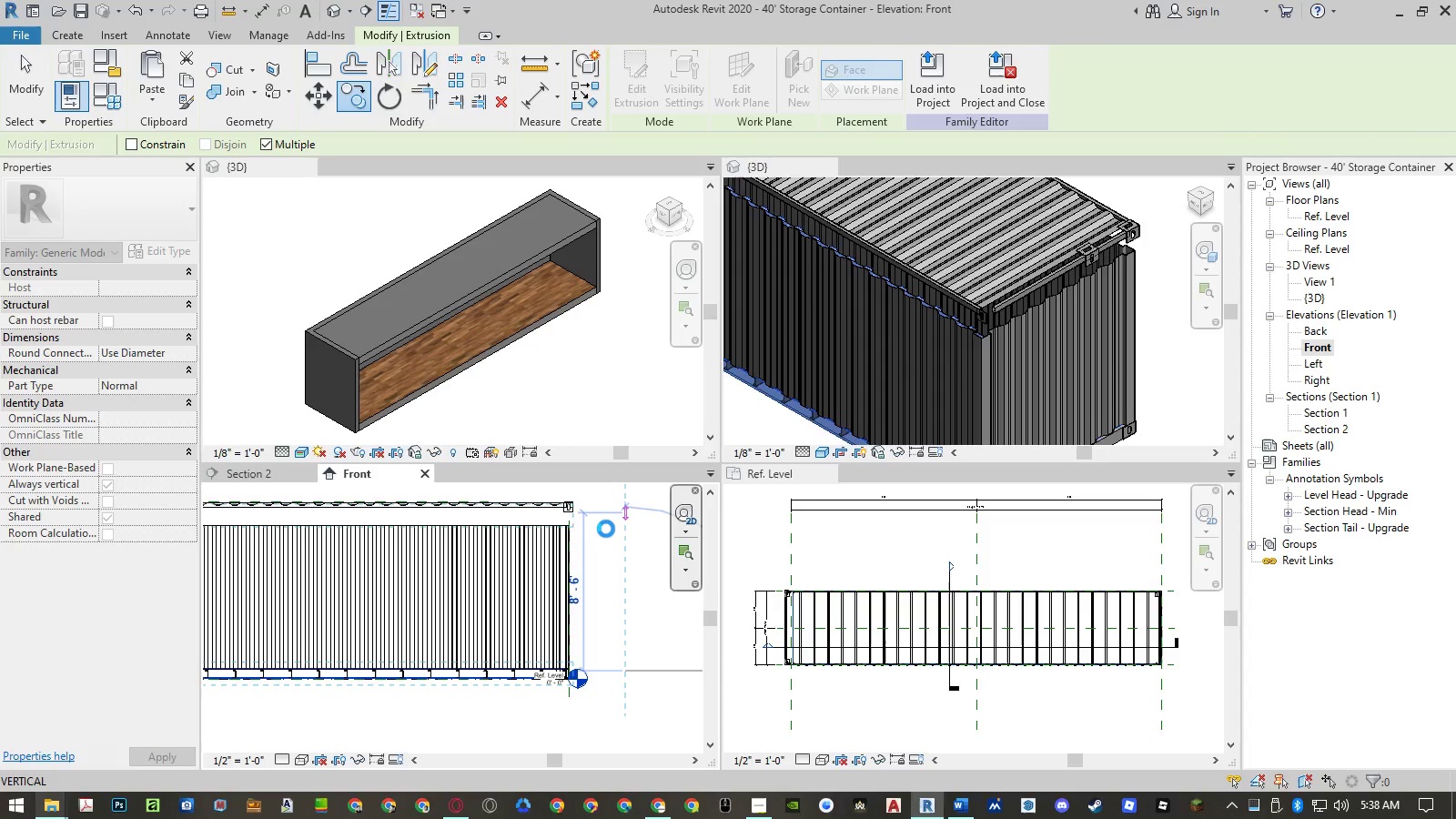 
wait(33.41)
 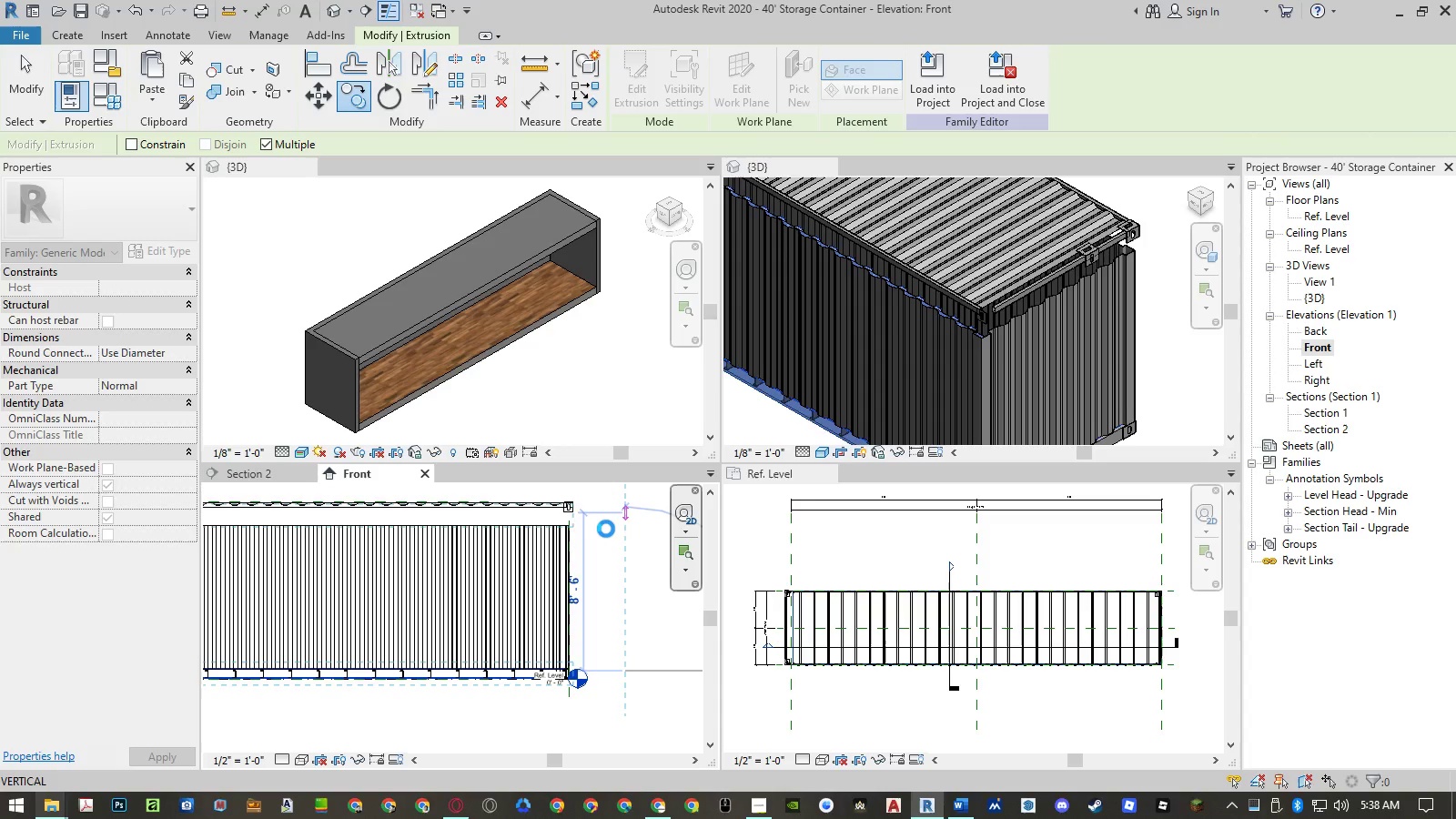 
key(Escape)
 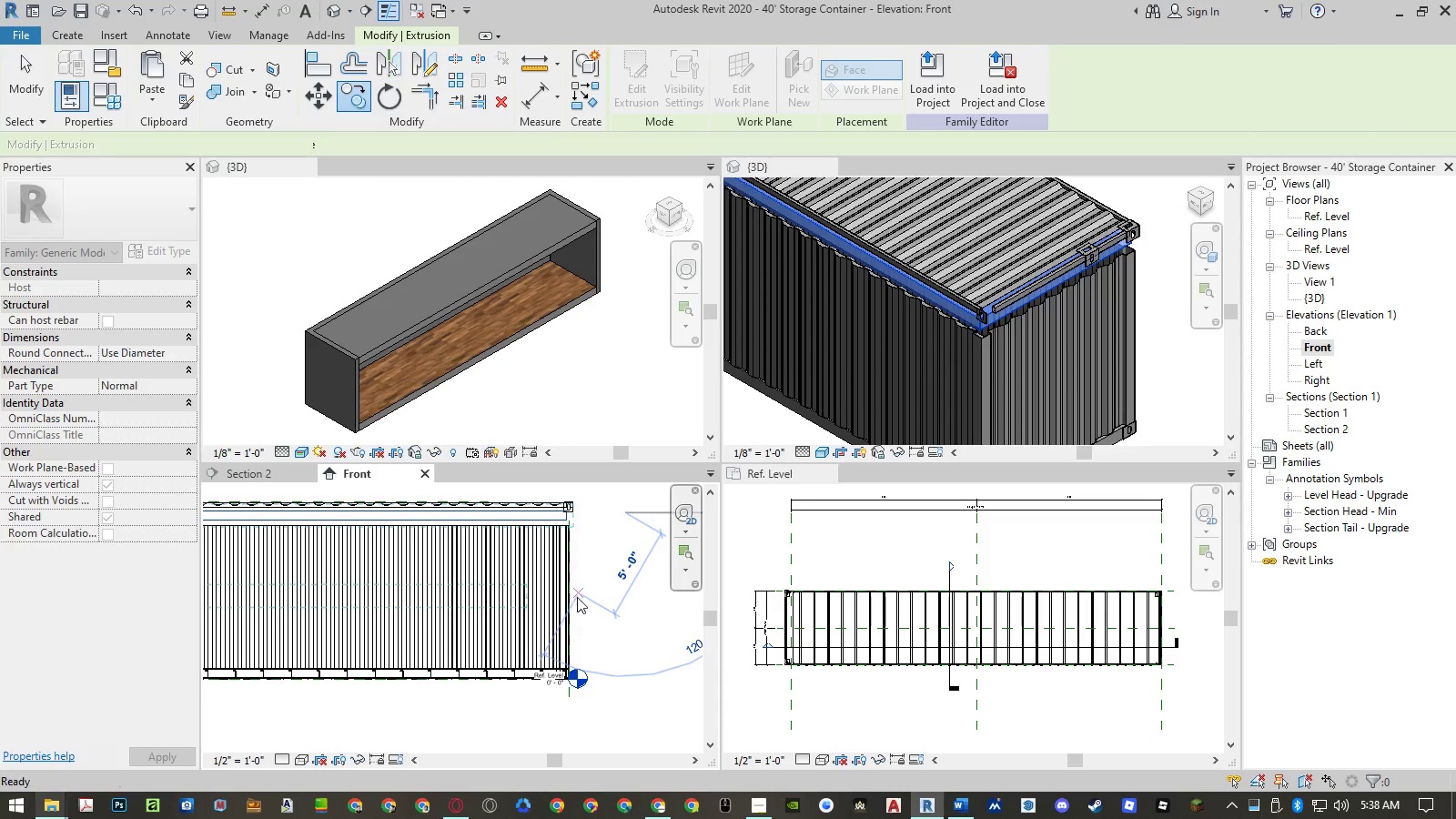 
key(Escape)
 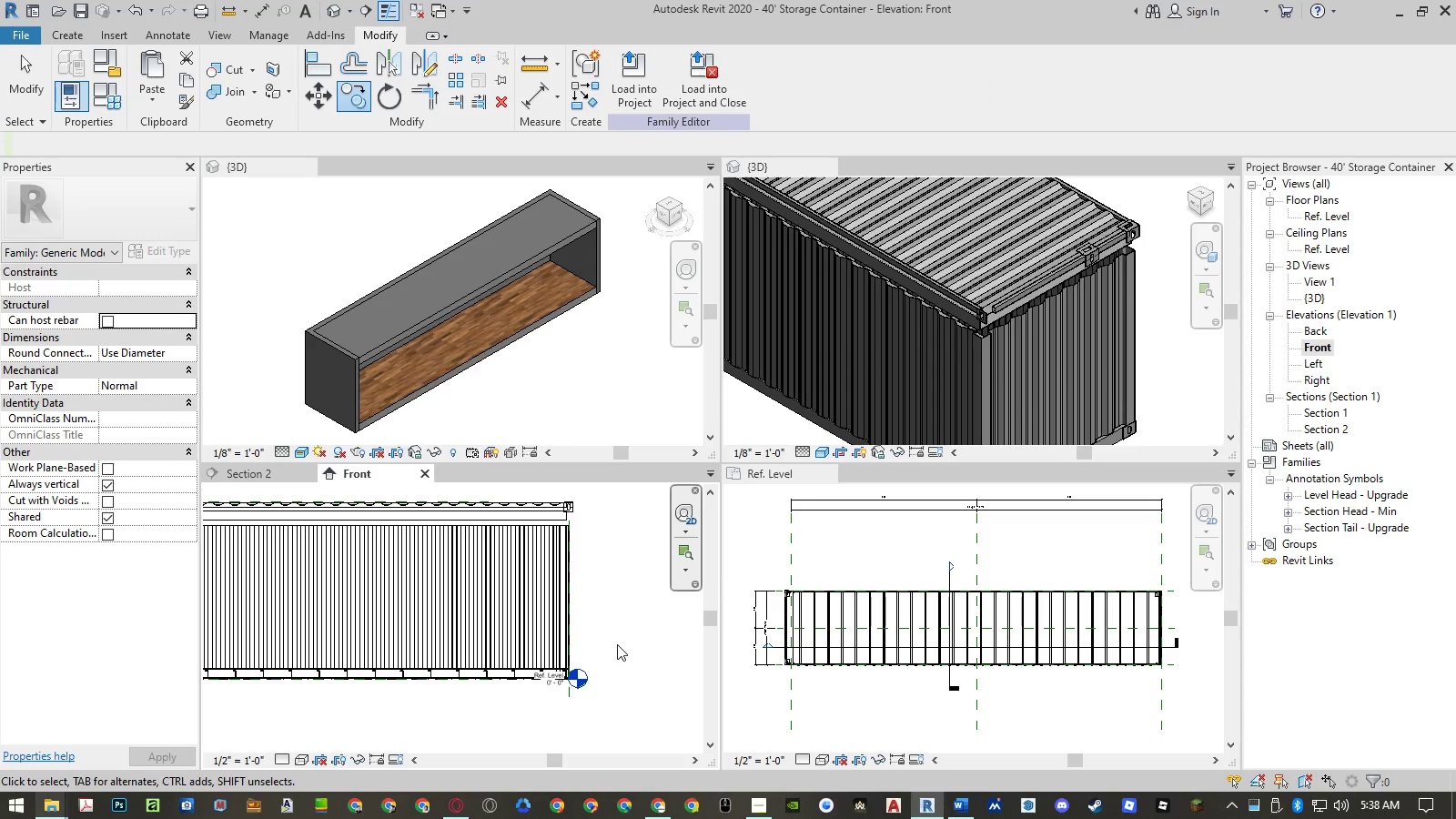 
key(Control+Z)
 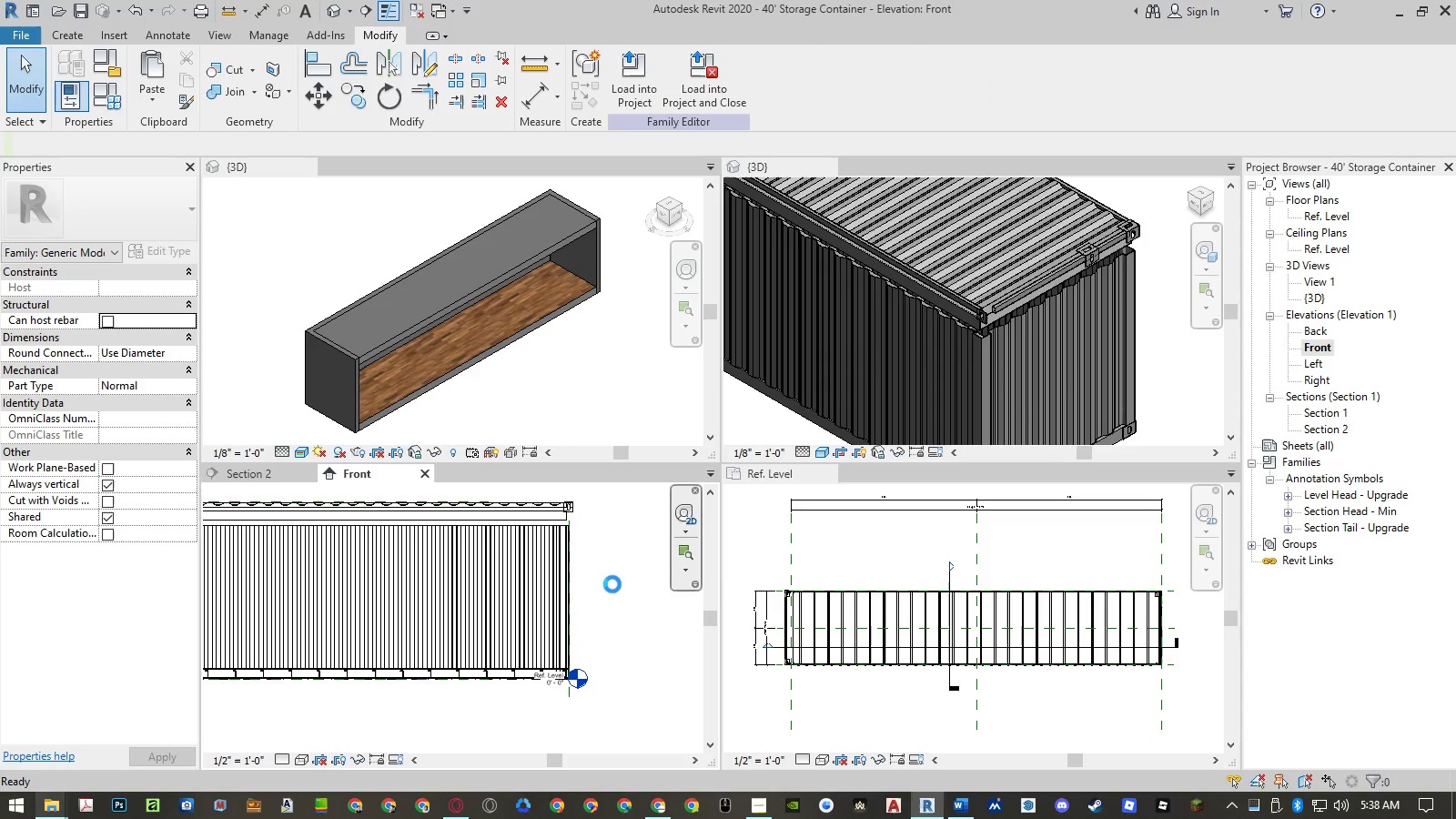 
wait(8.19)
 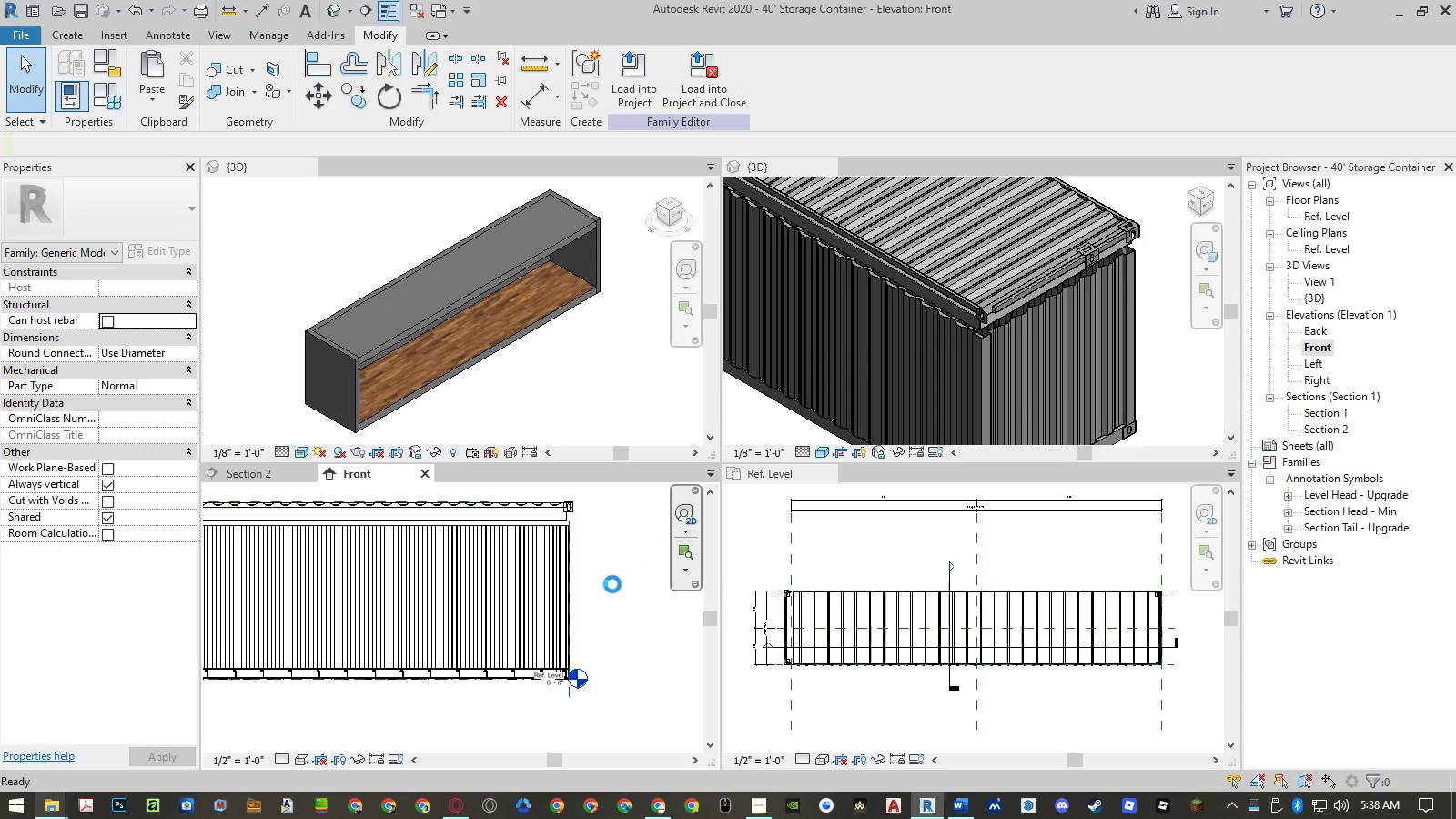 
right_click([1313, 206])
 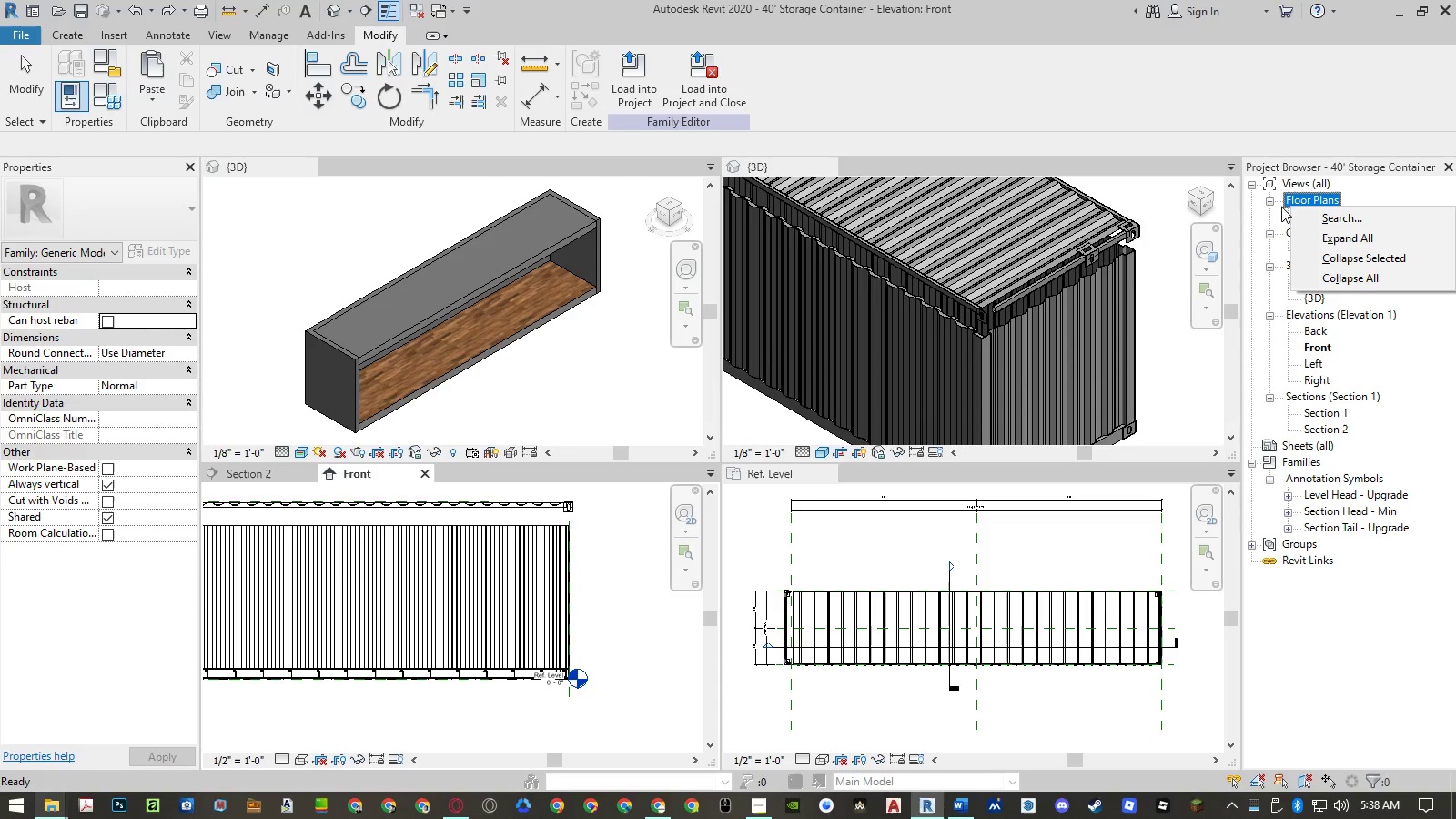 
left_click([1291, 201])
 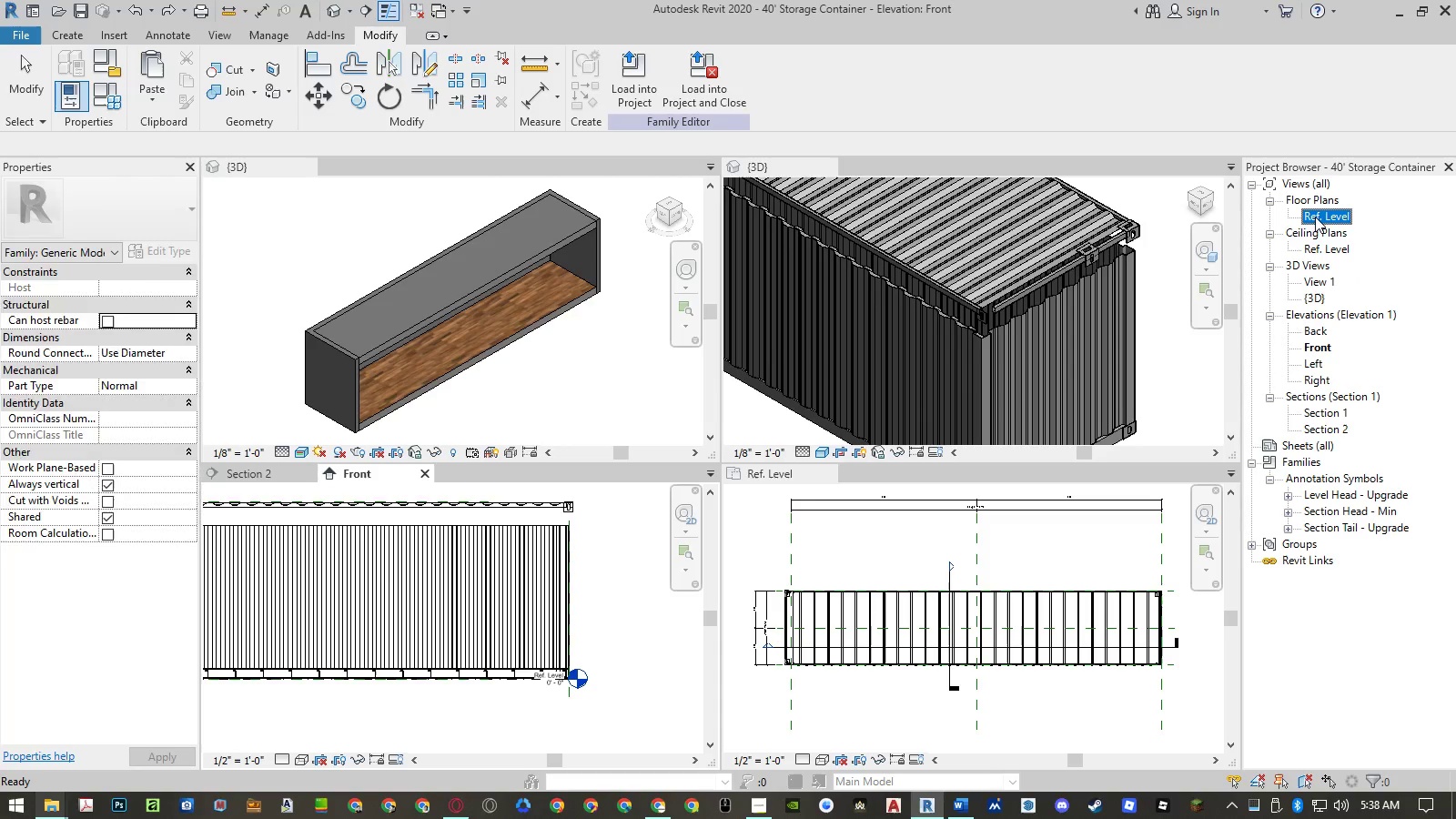 
right_click([1315, 217])
 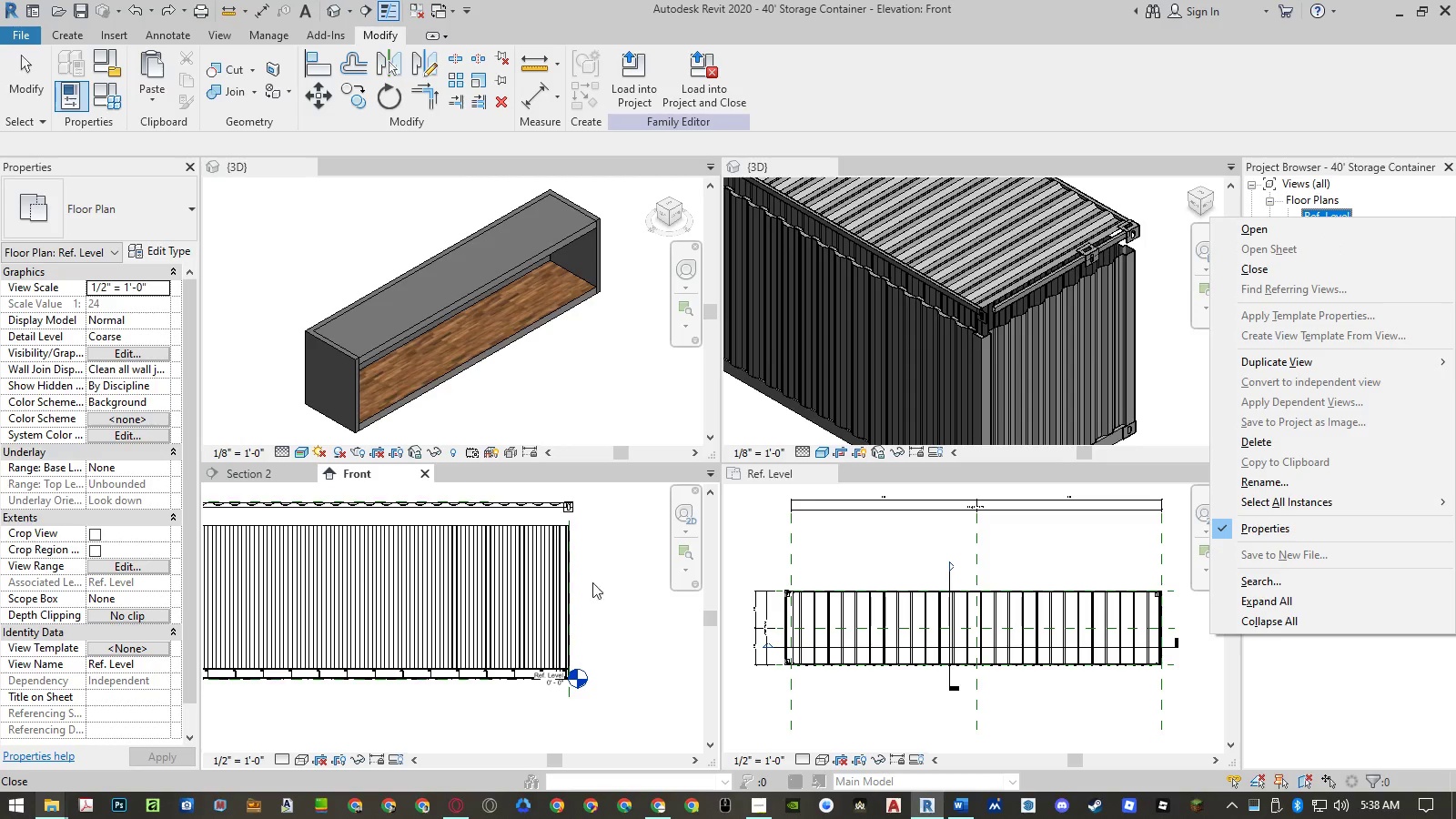 
double_click([607, 571])
 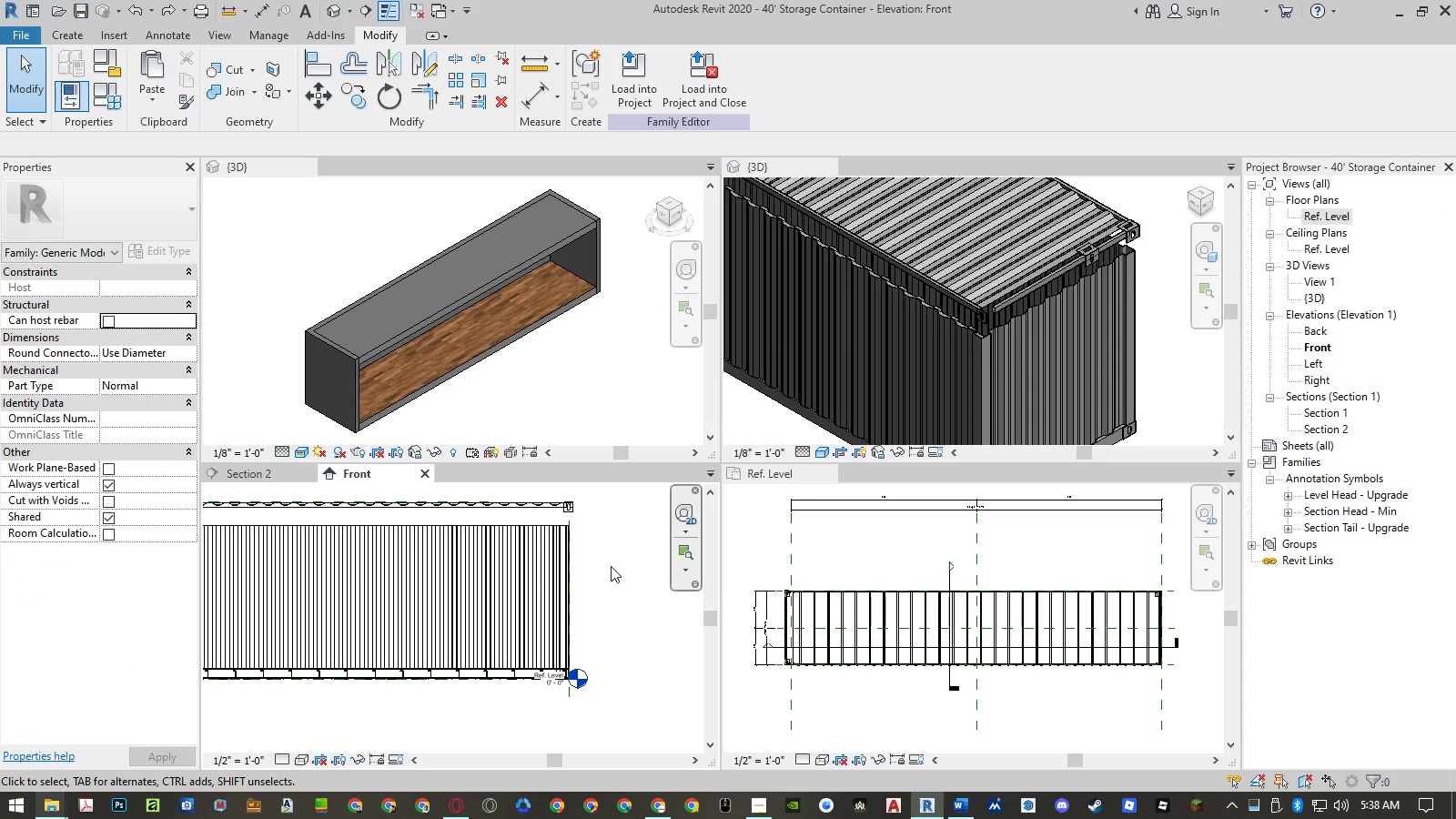 
scroll: coordinate [407, 581], scroll_direction: up, amount: 6.0
 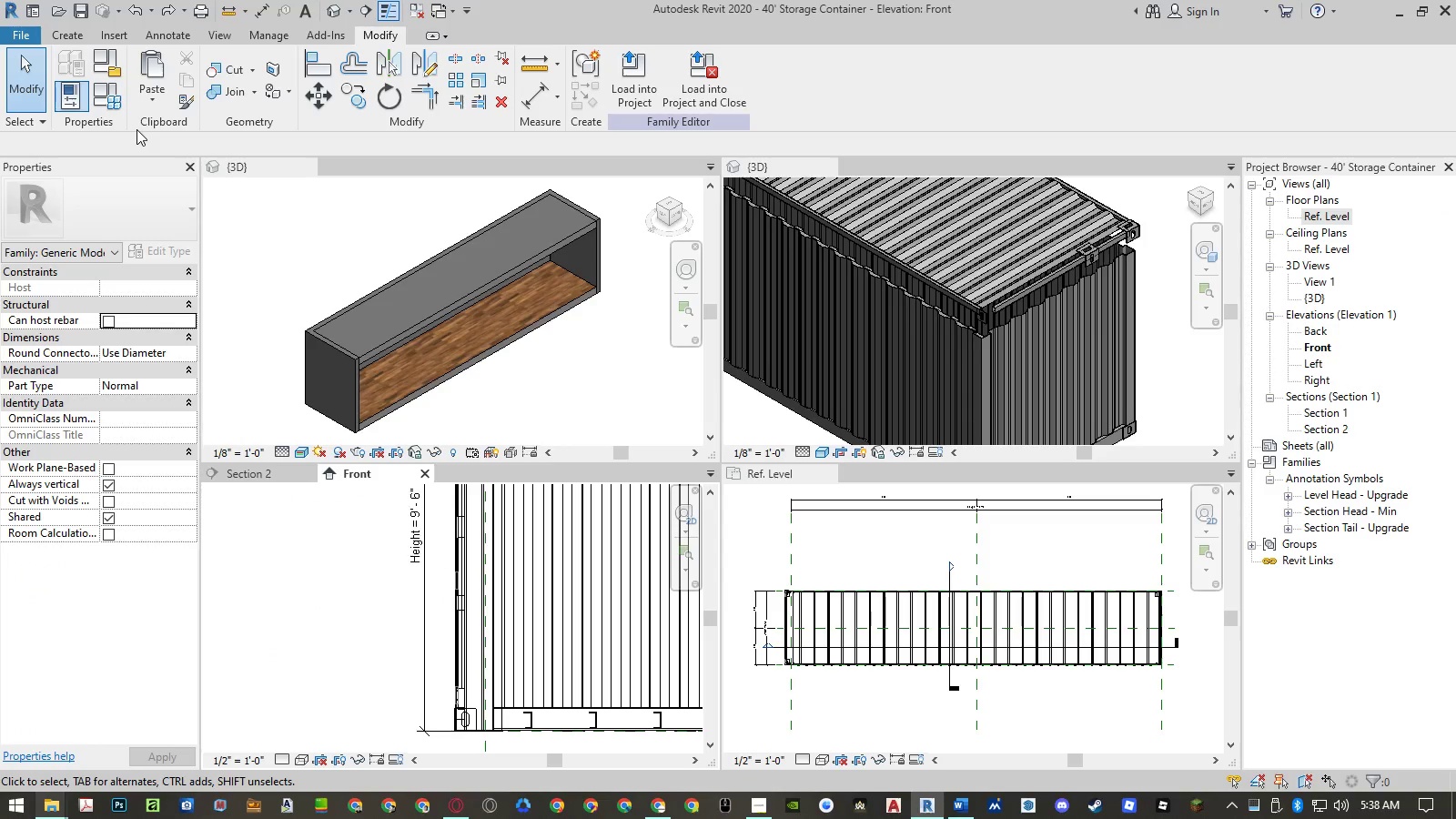 
left_click([112, 107])
 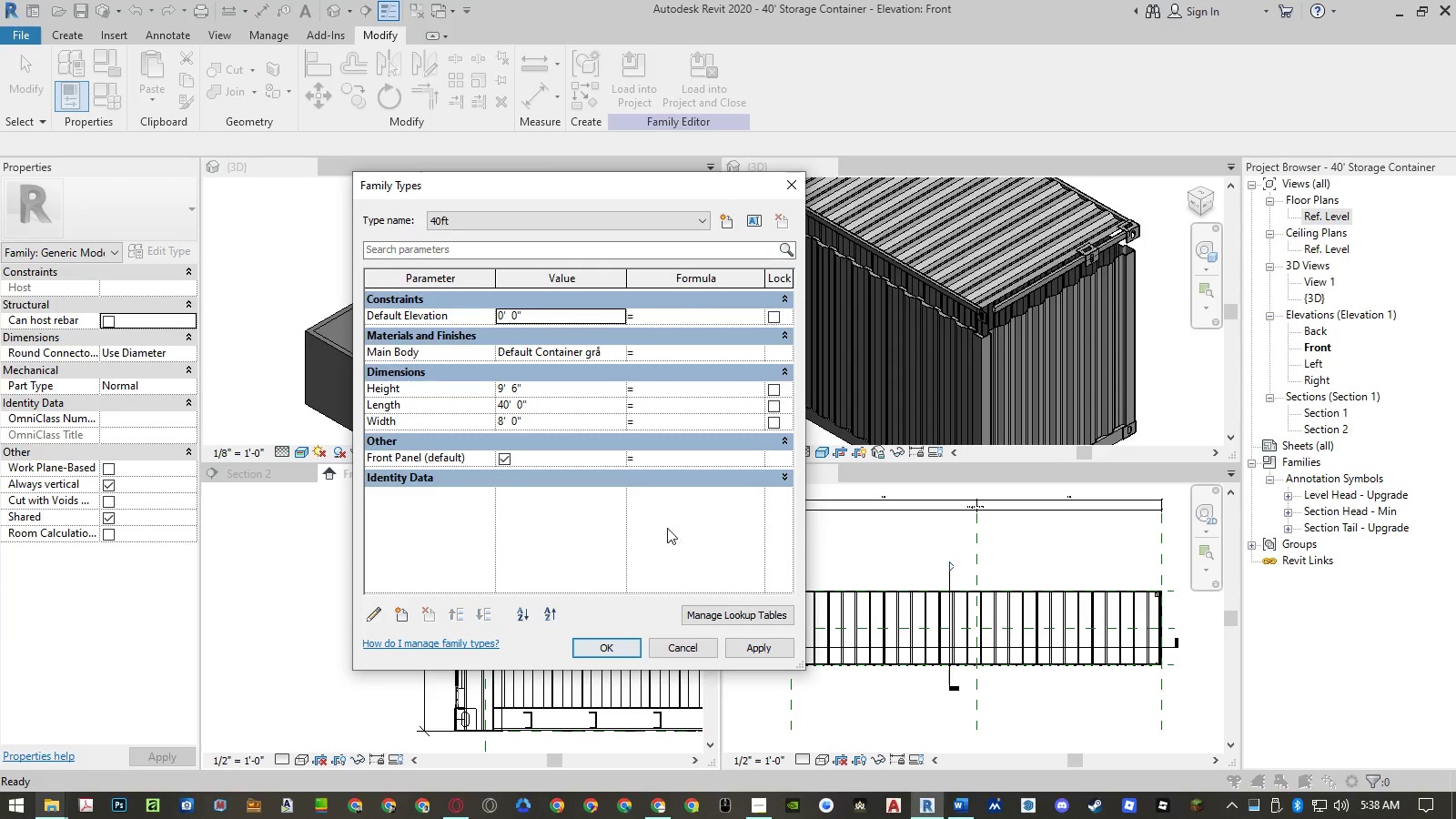 
left_click([551, 382])
 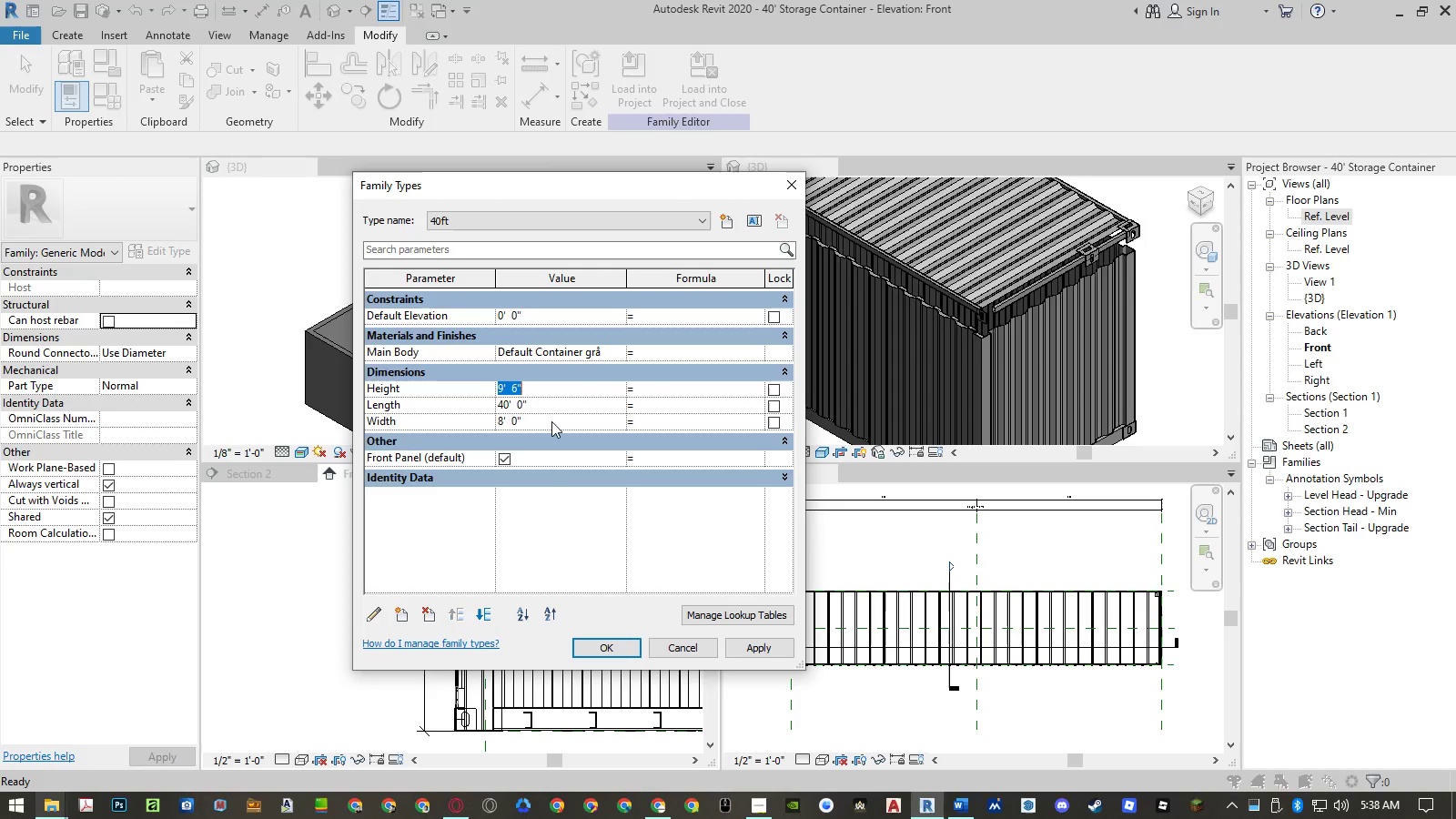 
key(Control+ControlLeft)
 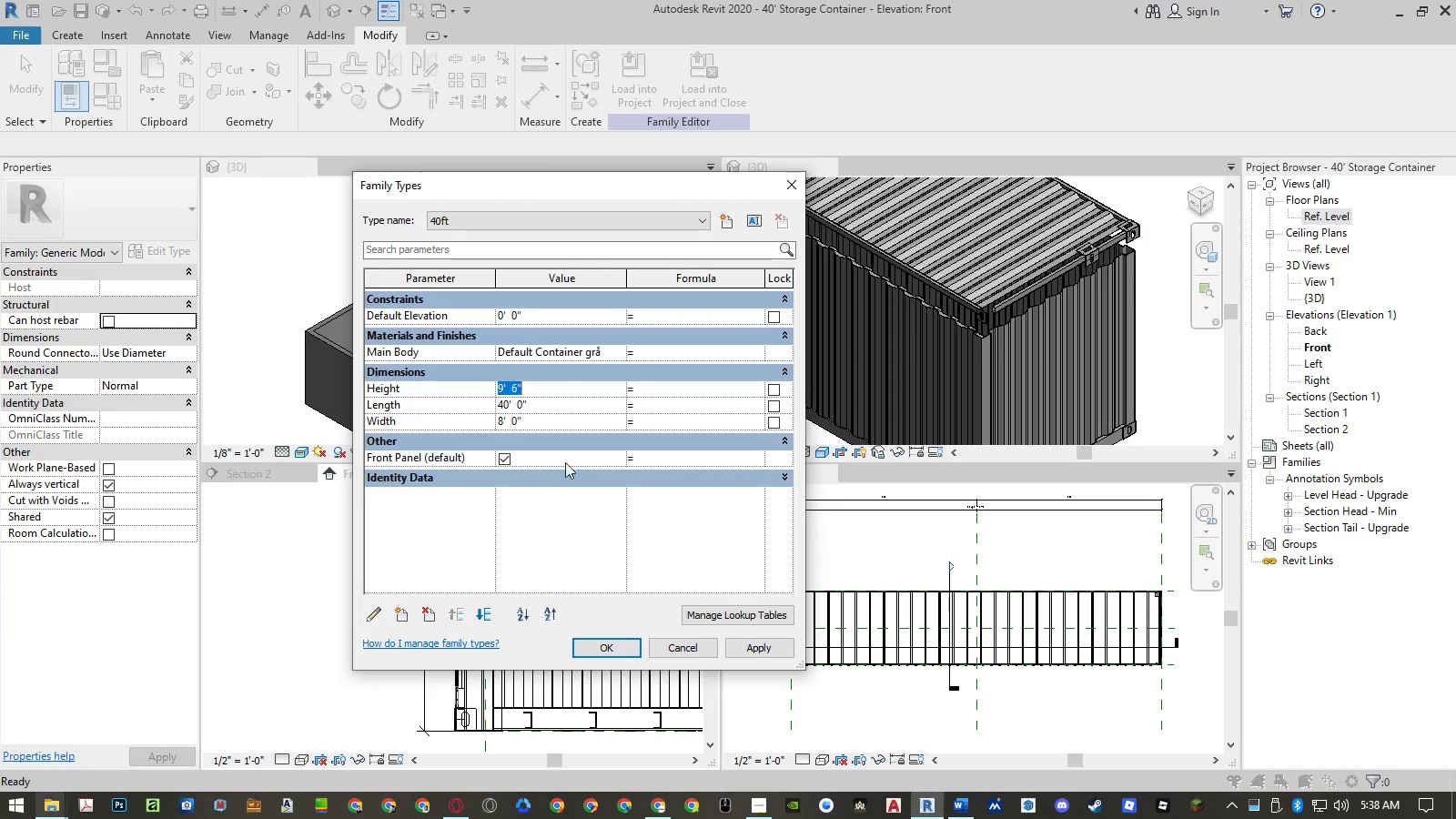 
key(Control+C)
 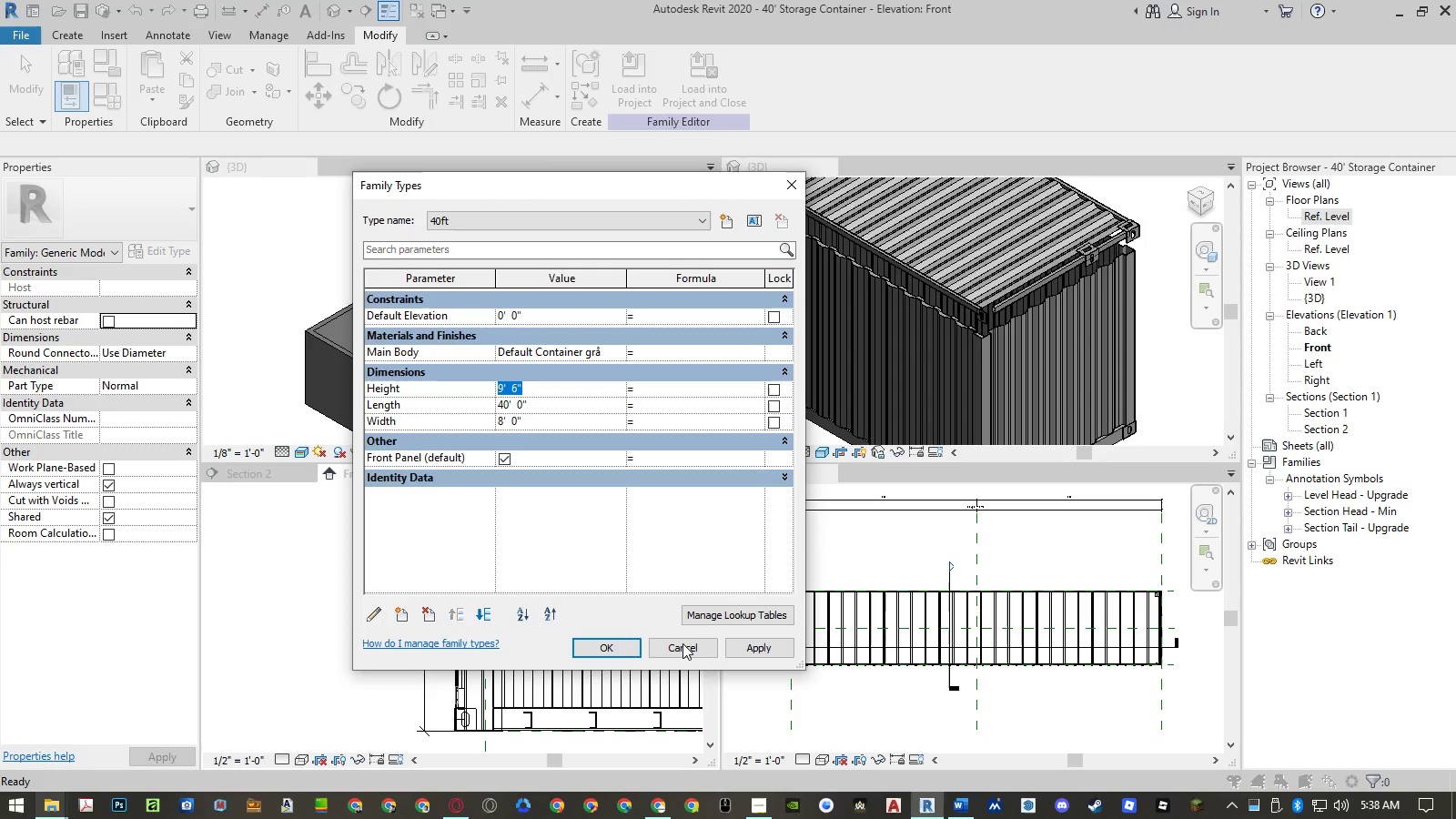 
left_click([684, 645])
 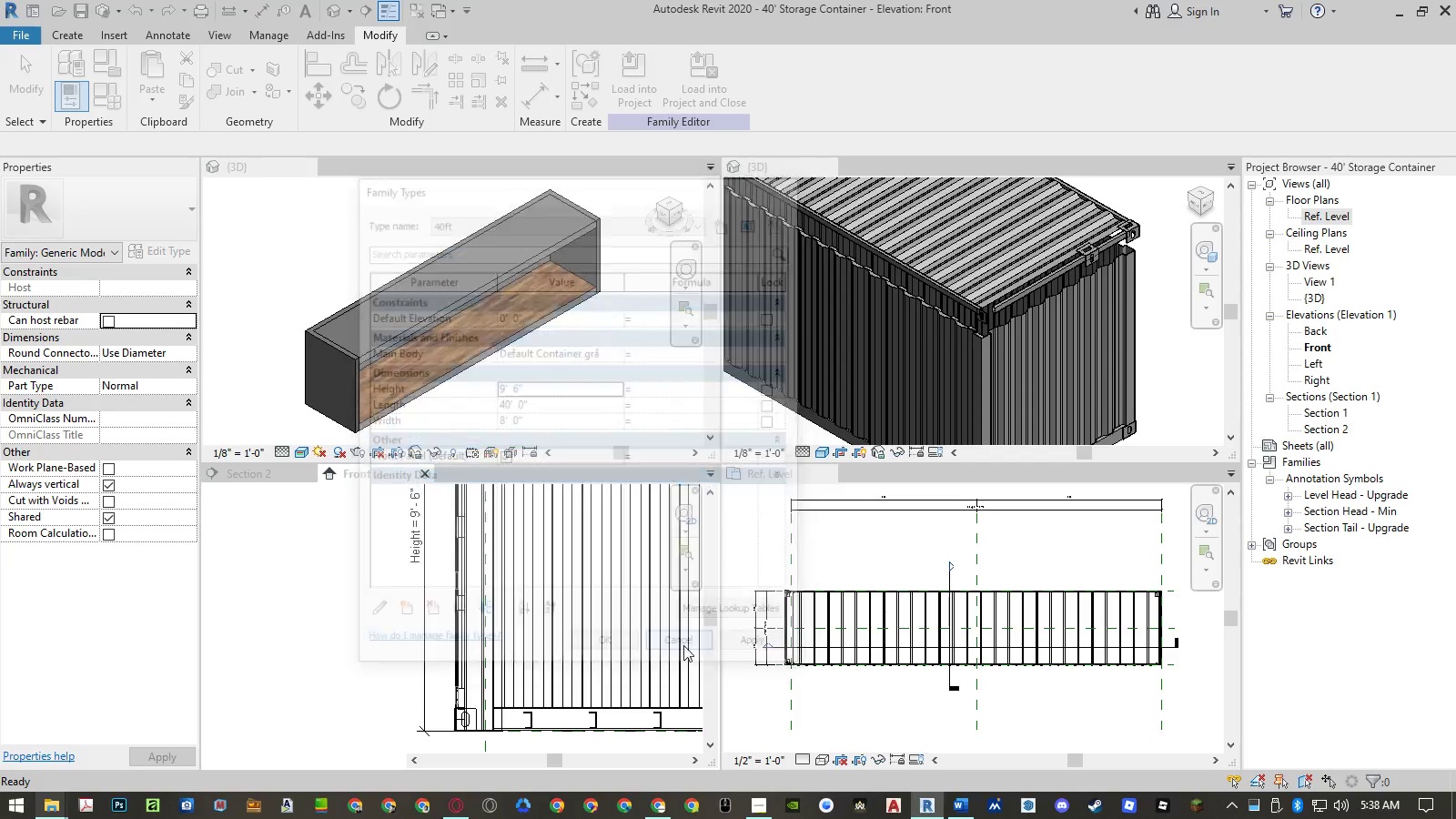 
mouse_move([682, 628])
 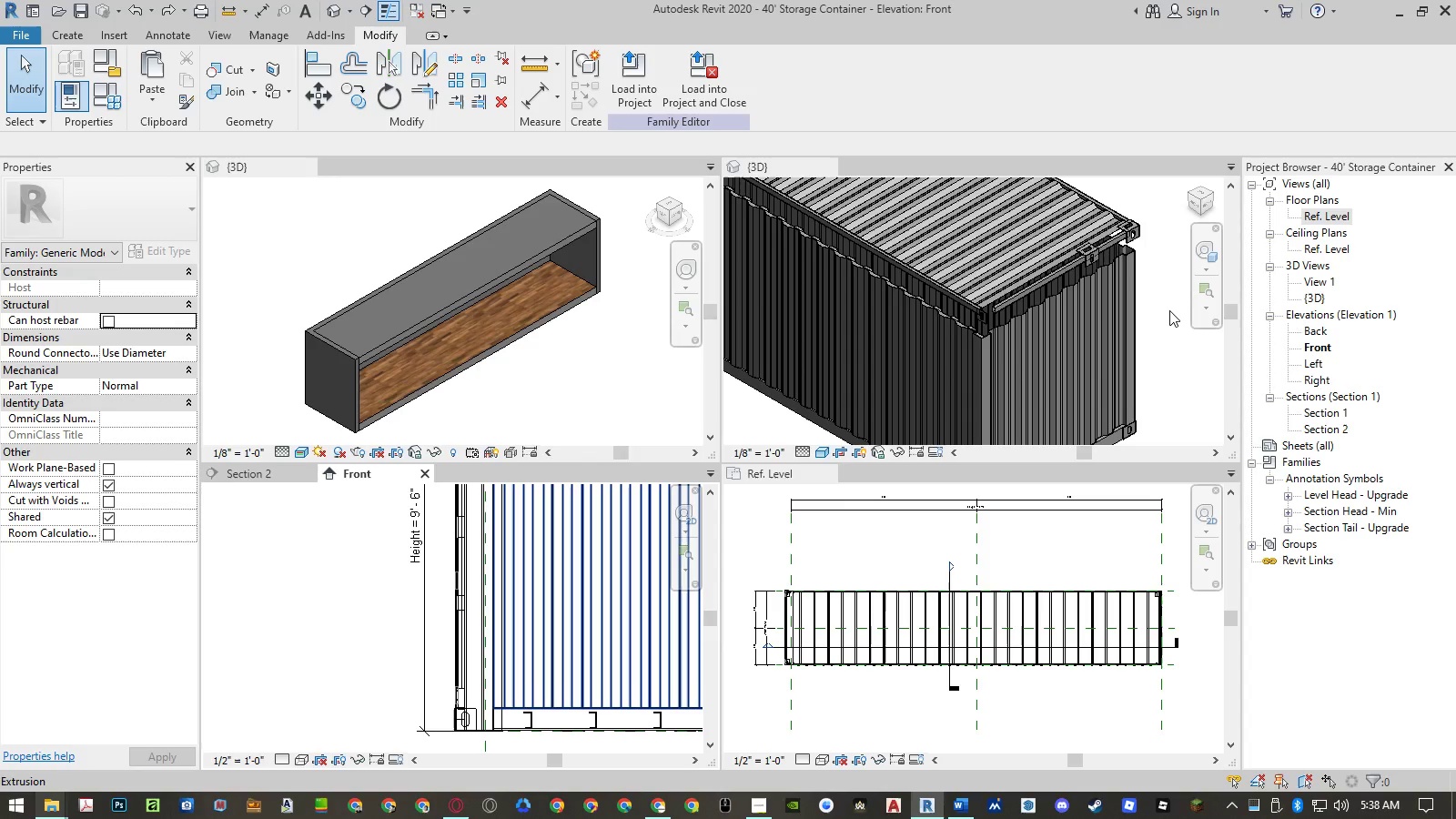 
left_click([1169, 310])
 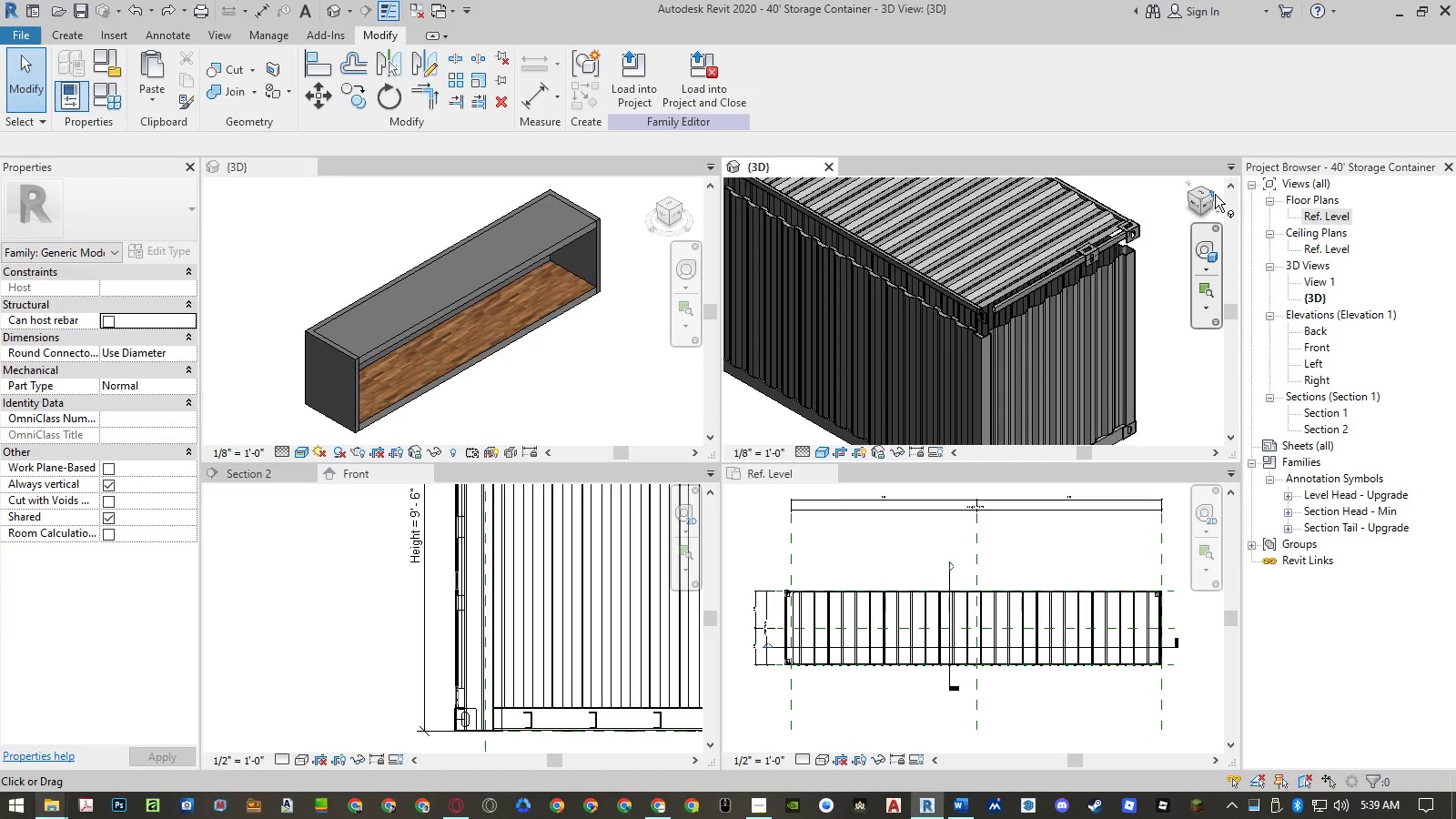 
left_click([1214, 191])
 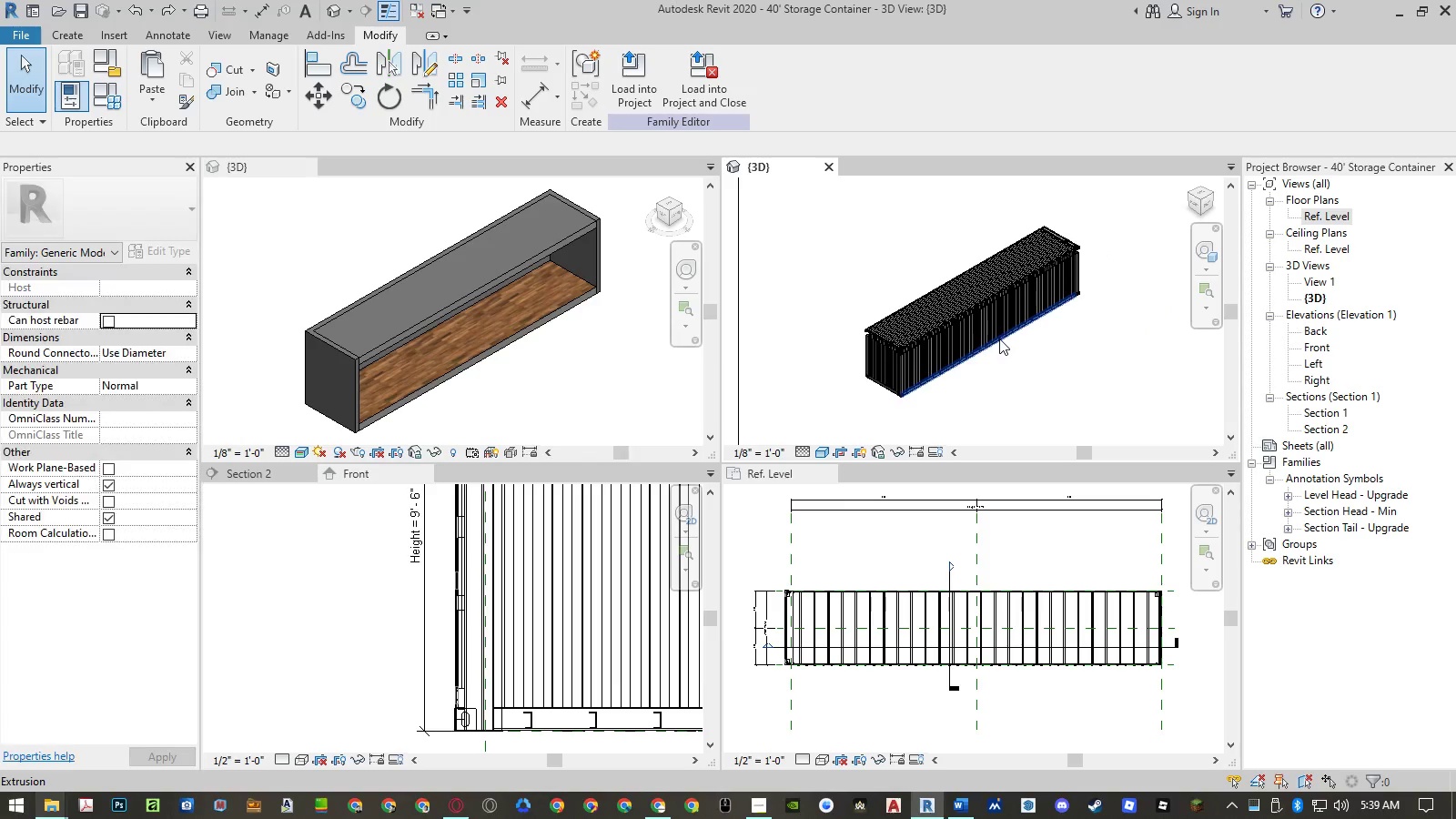 
scroll: coordinate [1005, 309], scroll_direction: up, amount: 4.0
 